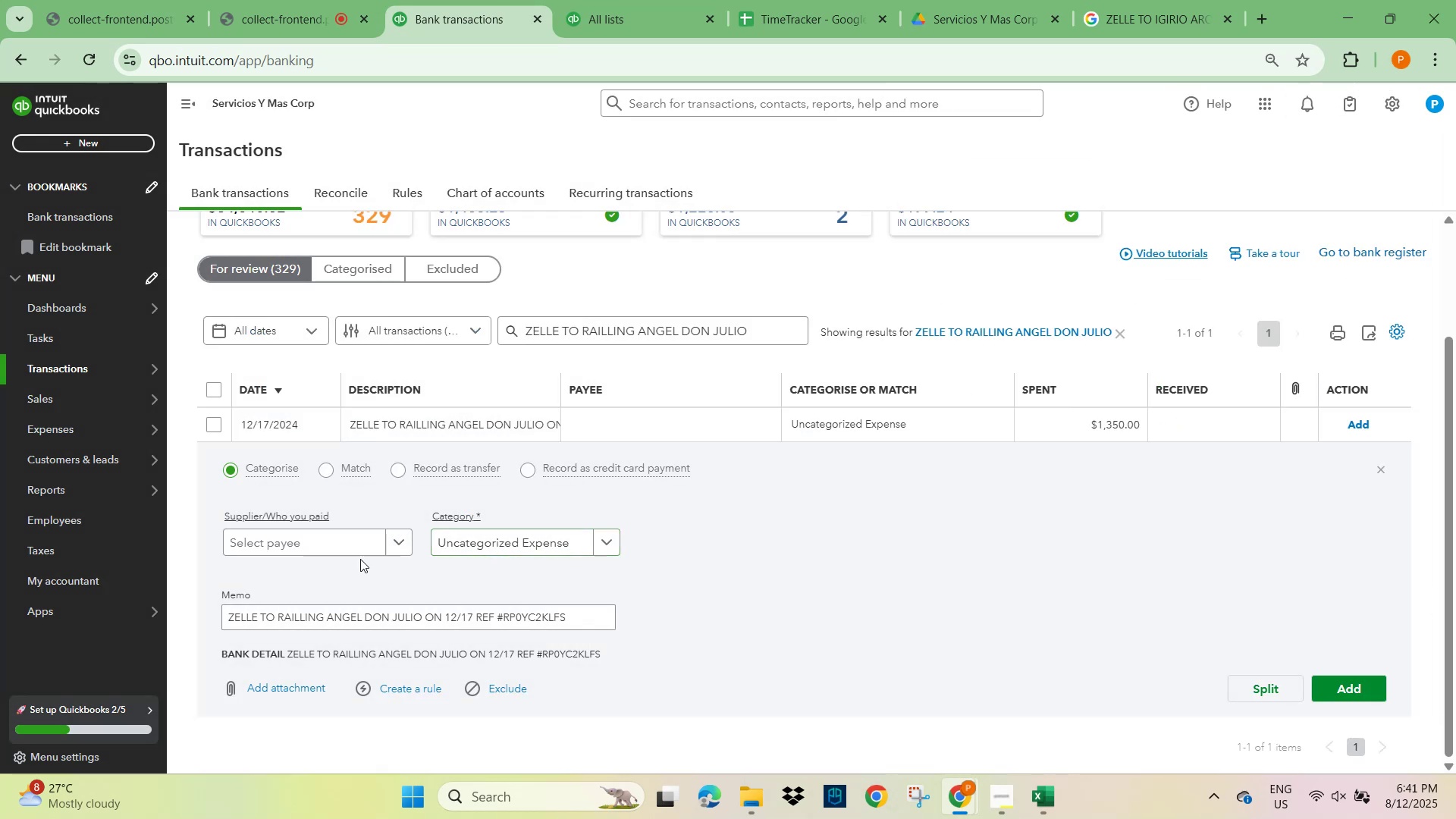 
key(Control+V)
 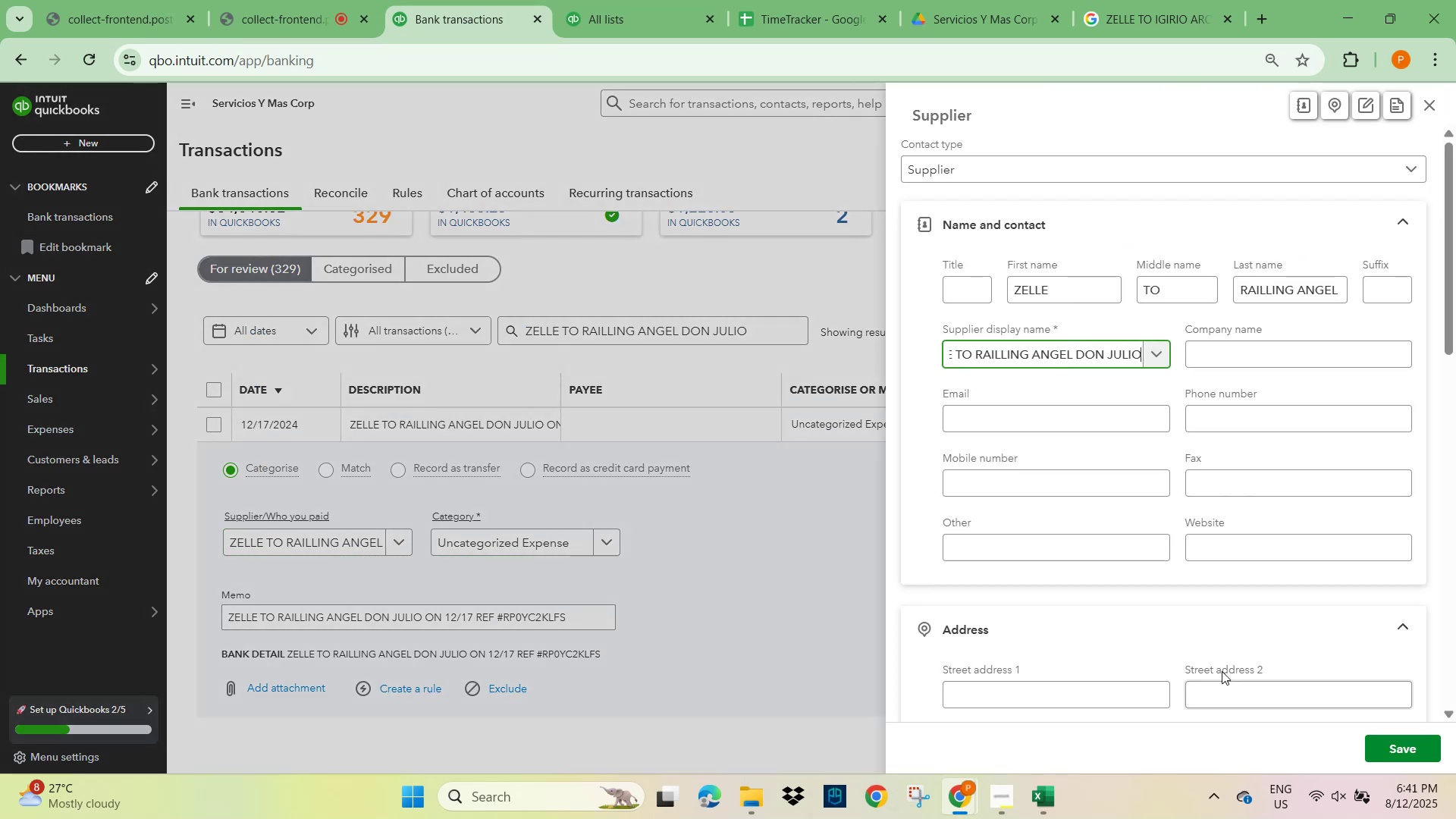 
scroll: coordinate [1288, 542], scroll_direction: down, amount: 4.0
 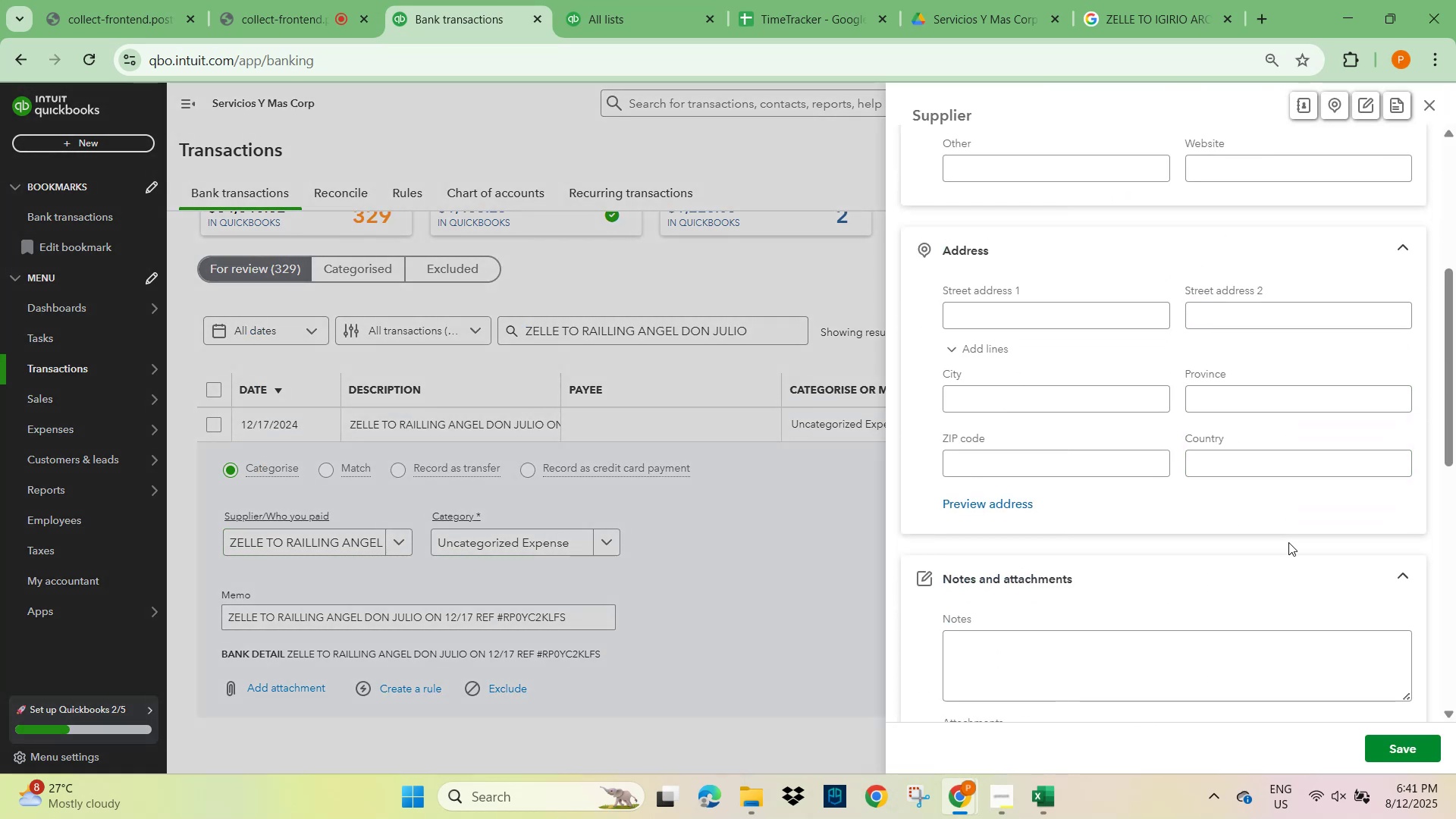 
scroll: coordinate [1148, 560], scroll_direction: up, amount: 5.0
 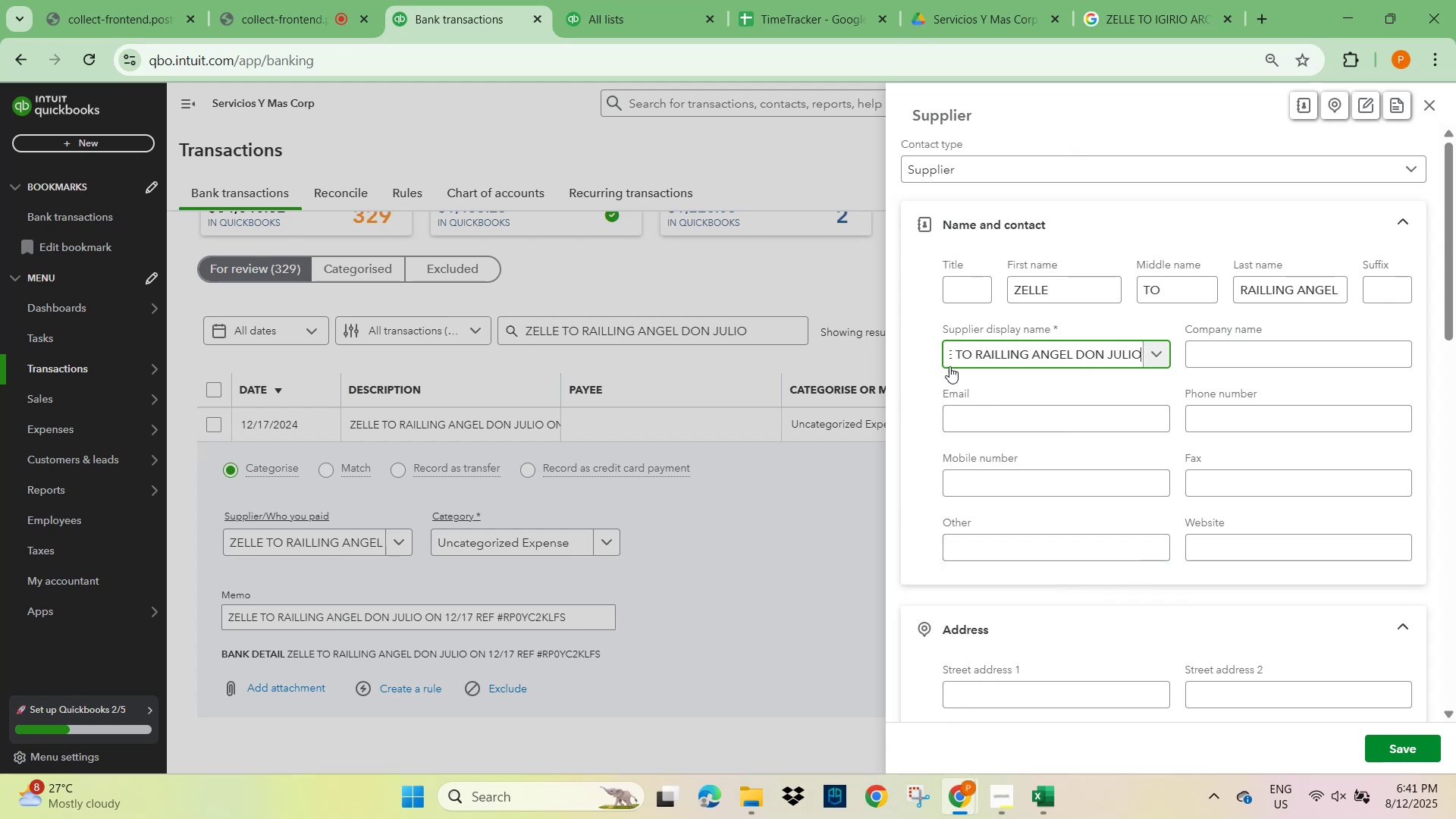 
scroll: coordinate [1184, 610], scroll_direction: down, amount: 5.0
 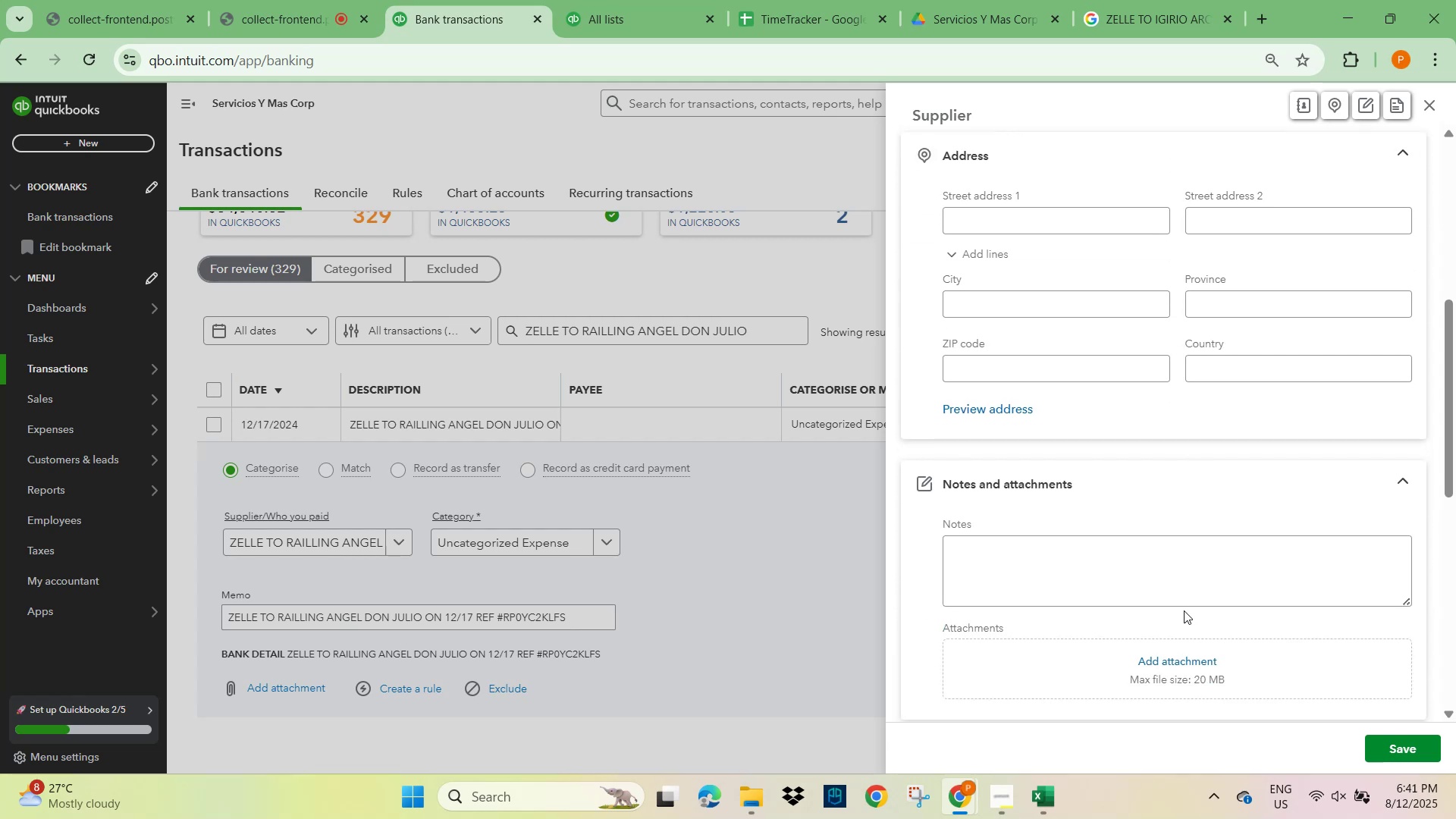 
scroll: coordinate [1184, 610], scroll_direction: up, amount: 6.0
 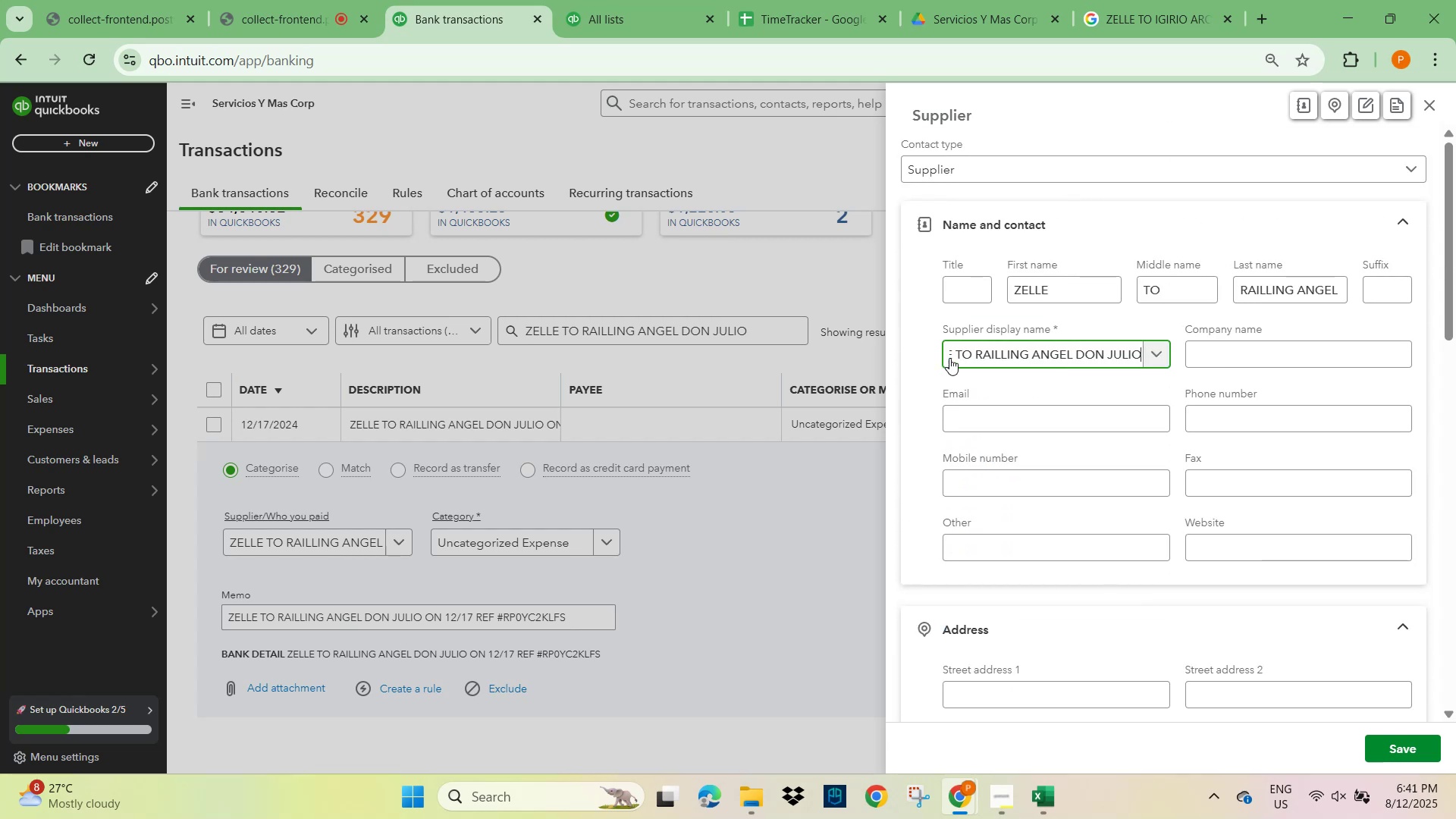 
left_click([957, 354])
 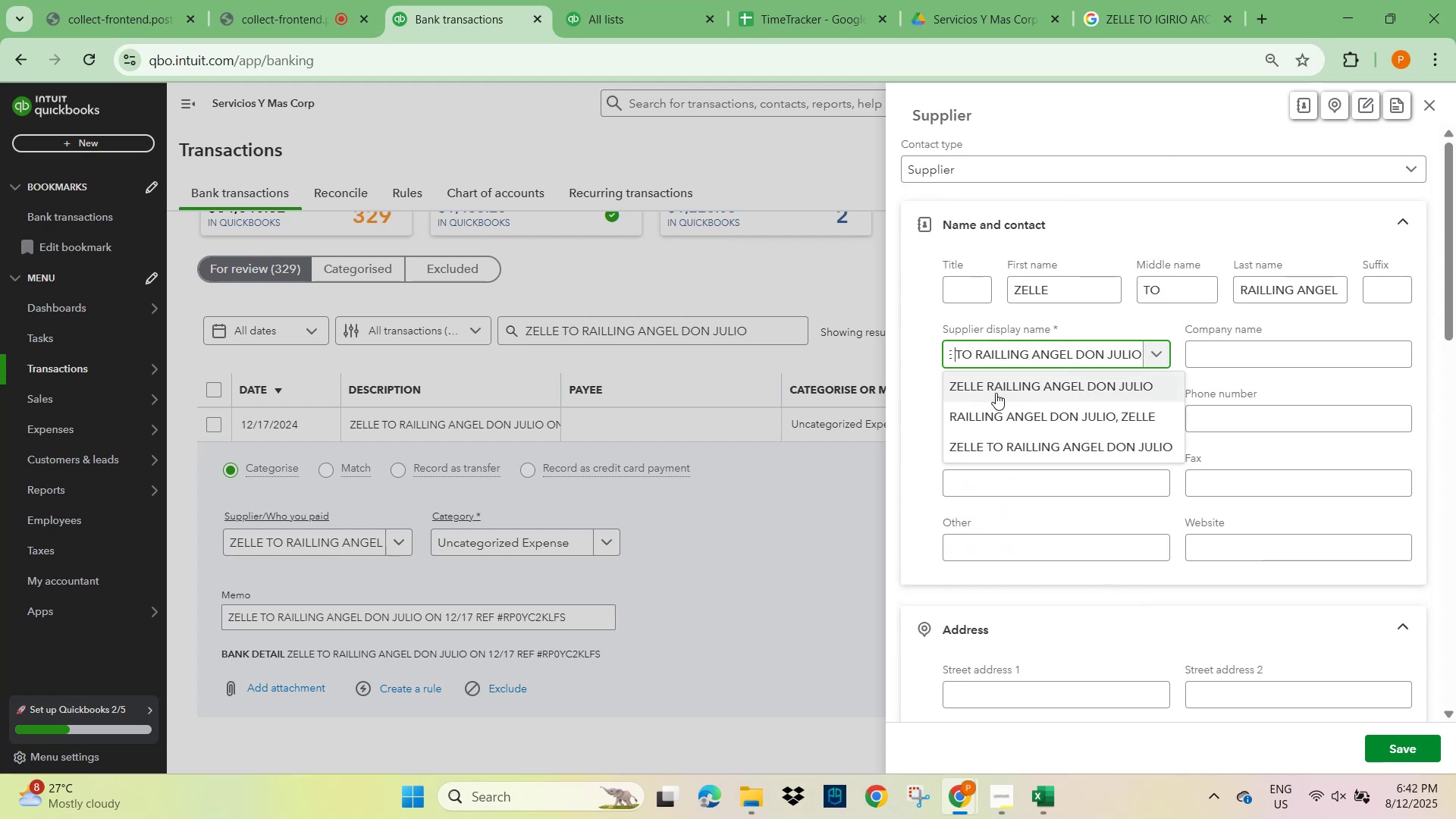 
wait(5.77)
 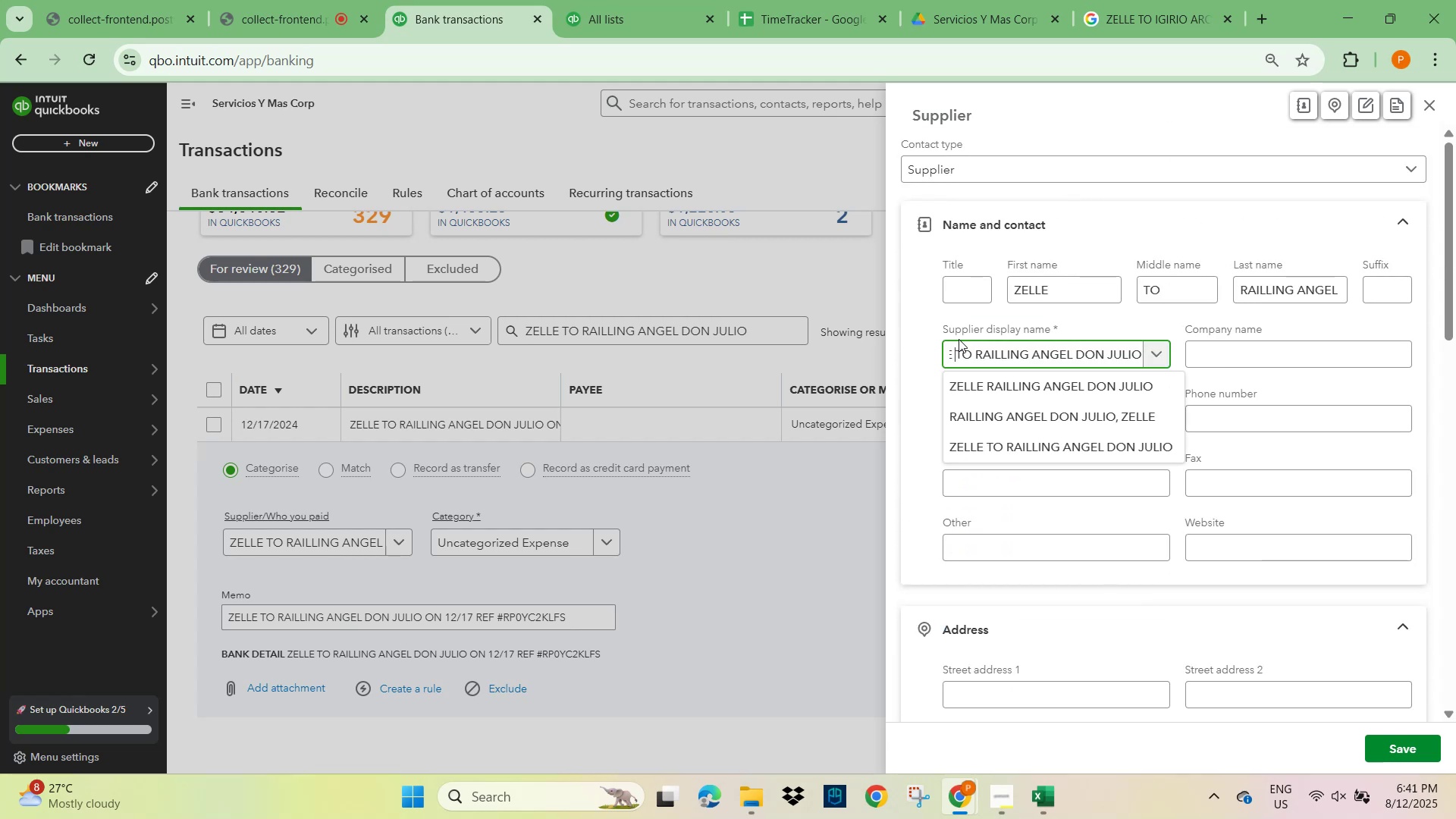 
left_click([1000, 358])
 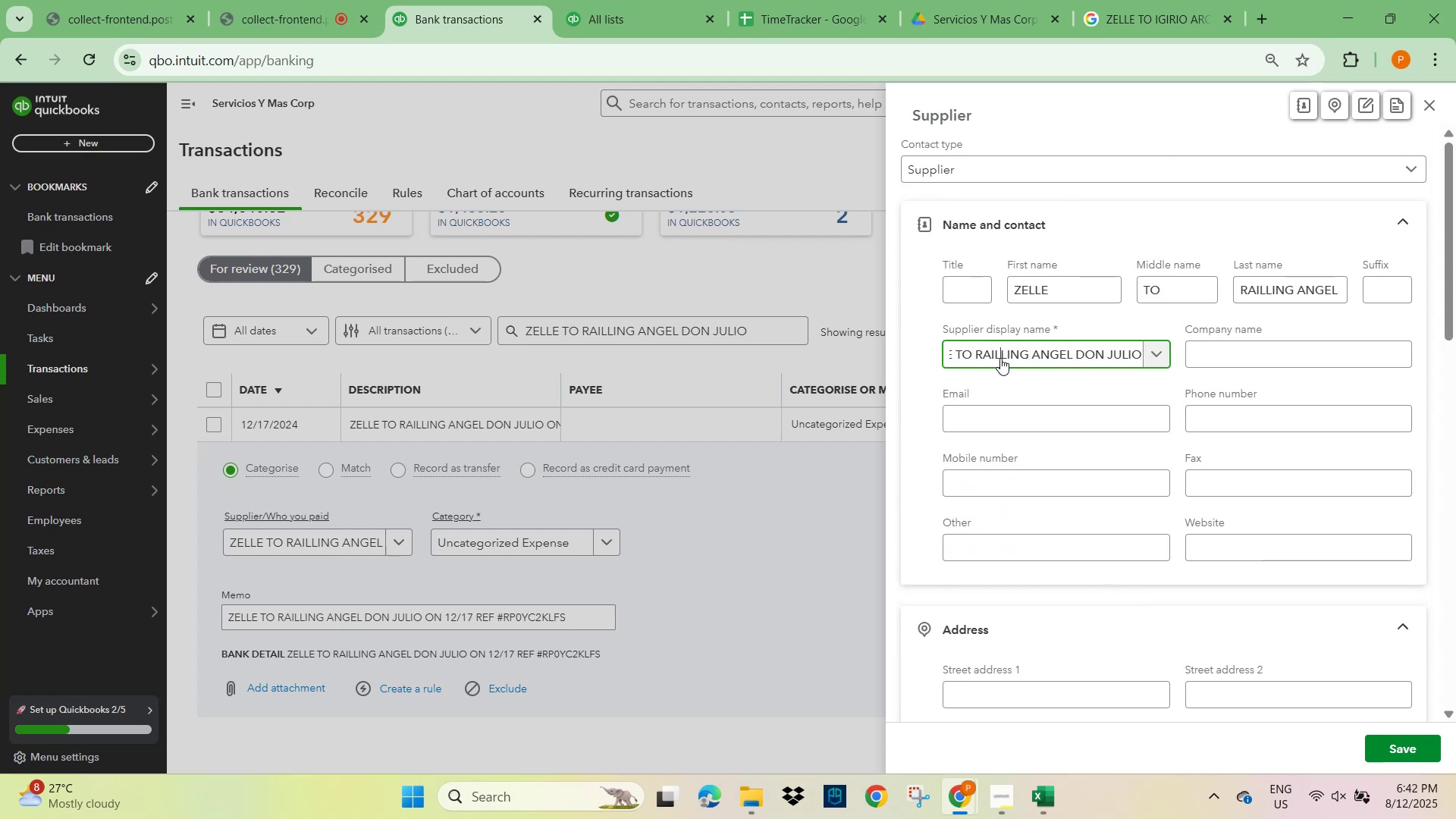 
key(Control+A)
 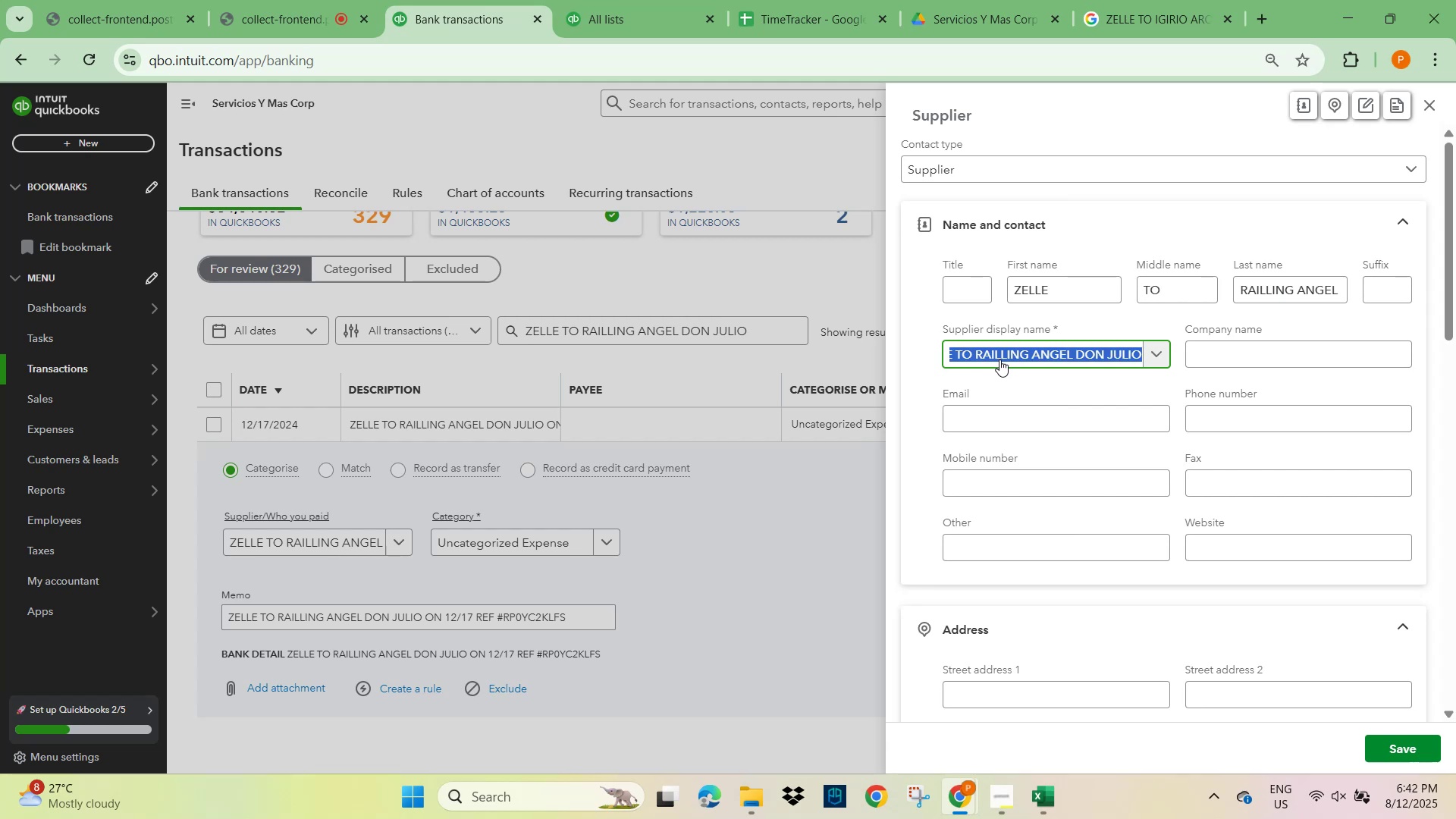 
key(Control+V)
 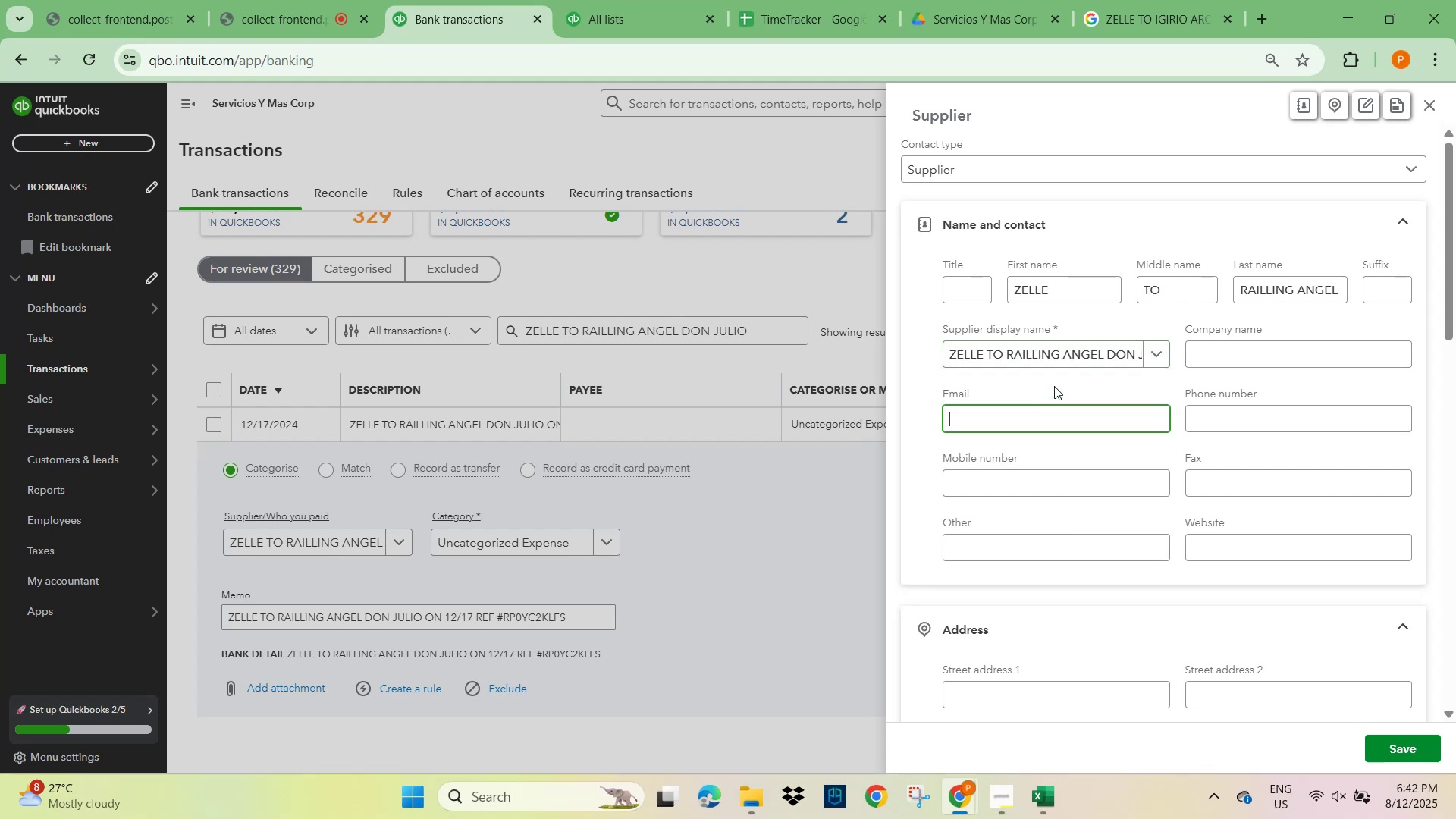 
left_click([1054, 367])
 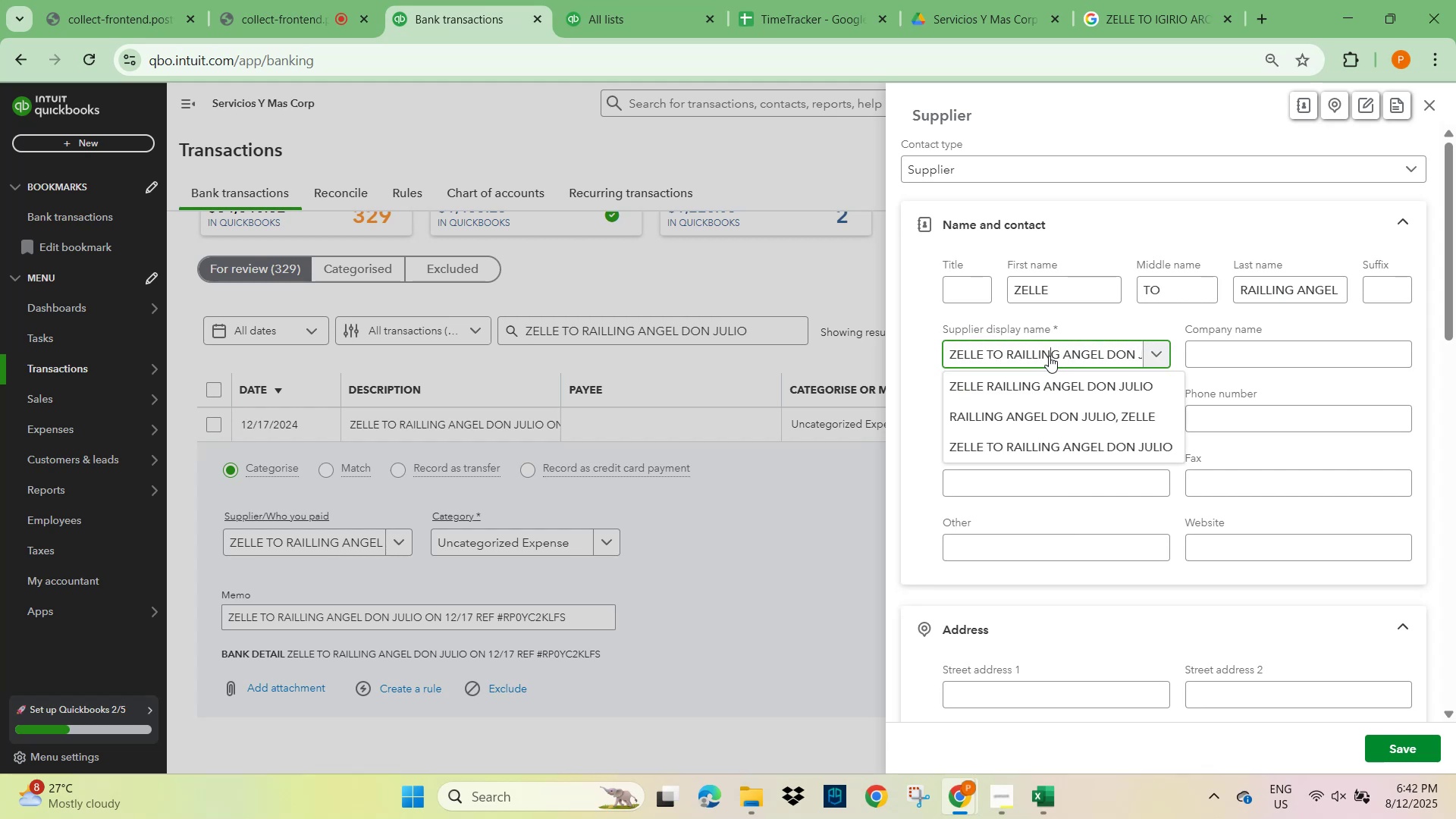 
key(Backspace)
 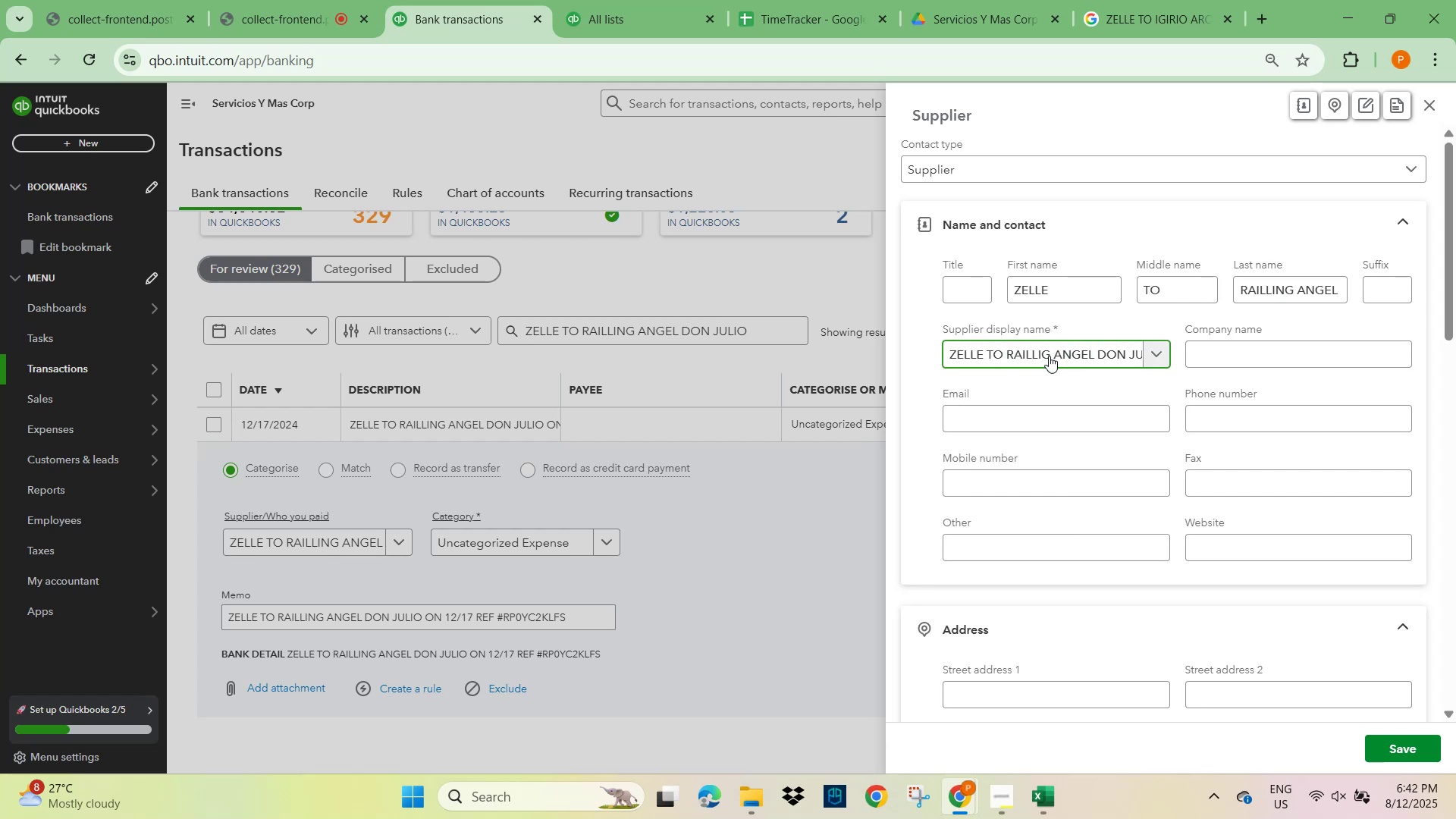 
key(Control+A)
 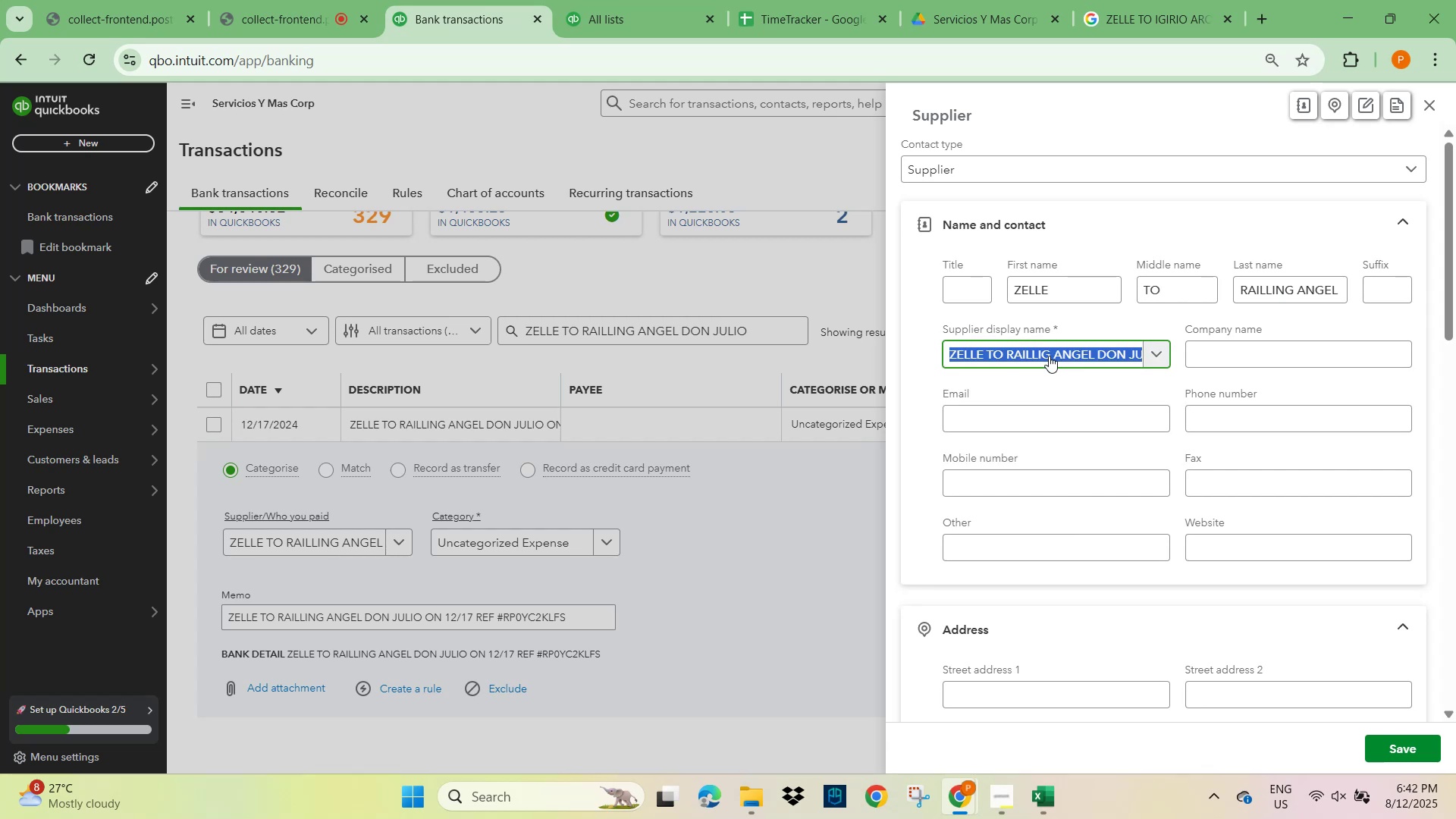 
key(Backspace)
 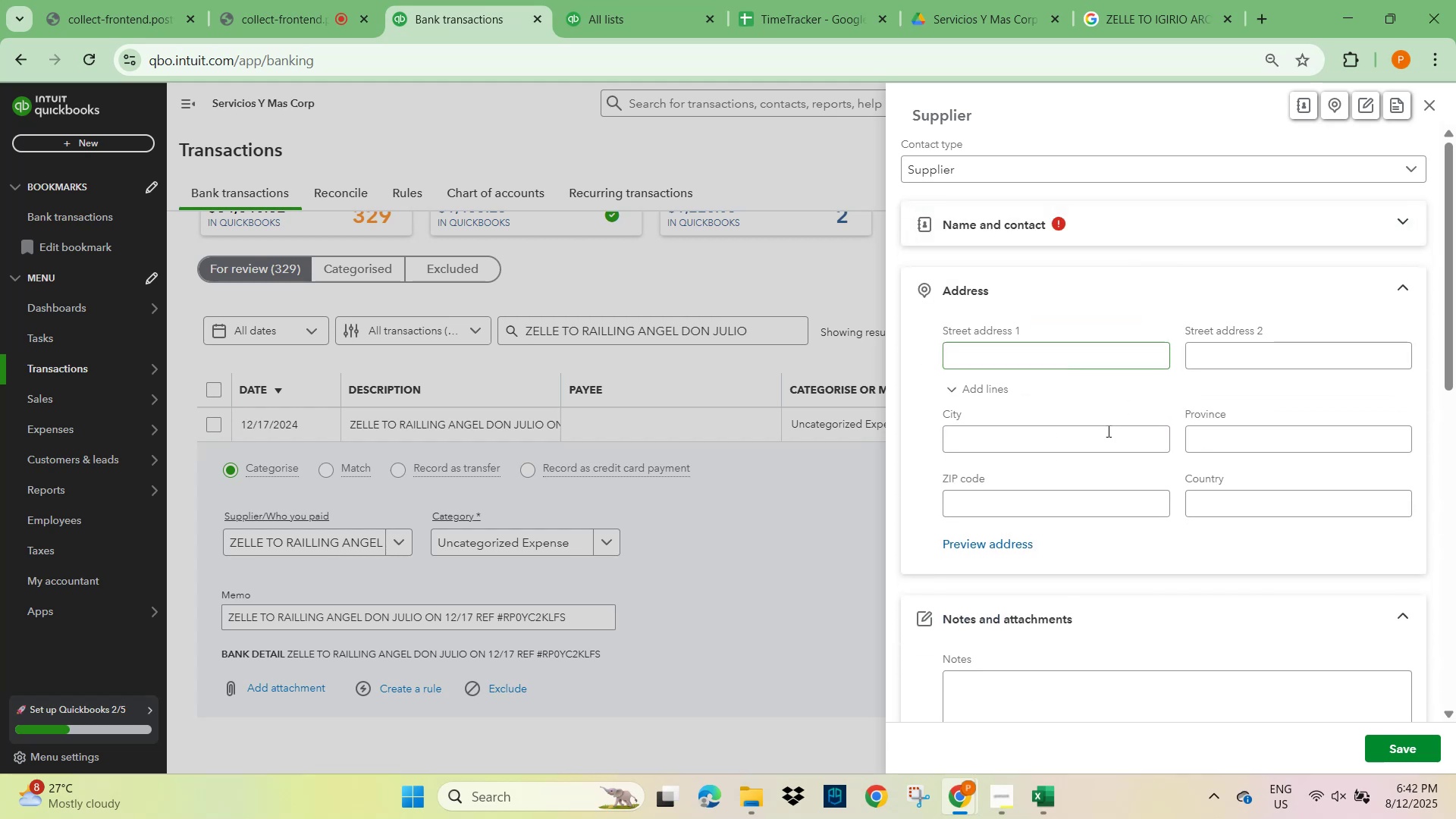 
scroll: coordinate [1053, 410], scroll_direction: up, amount: 6.0
 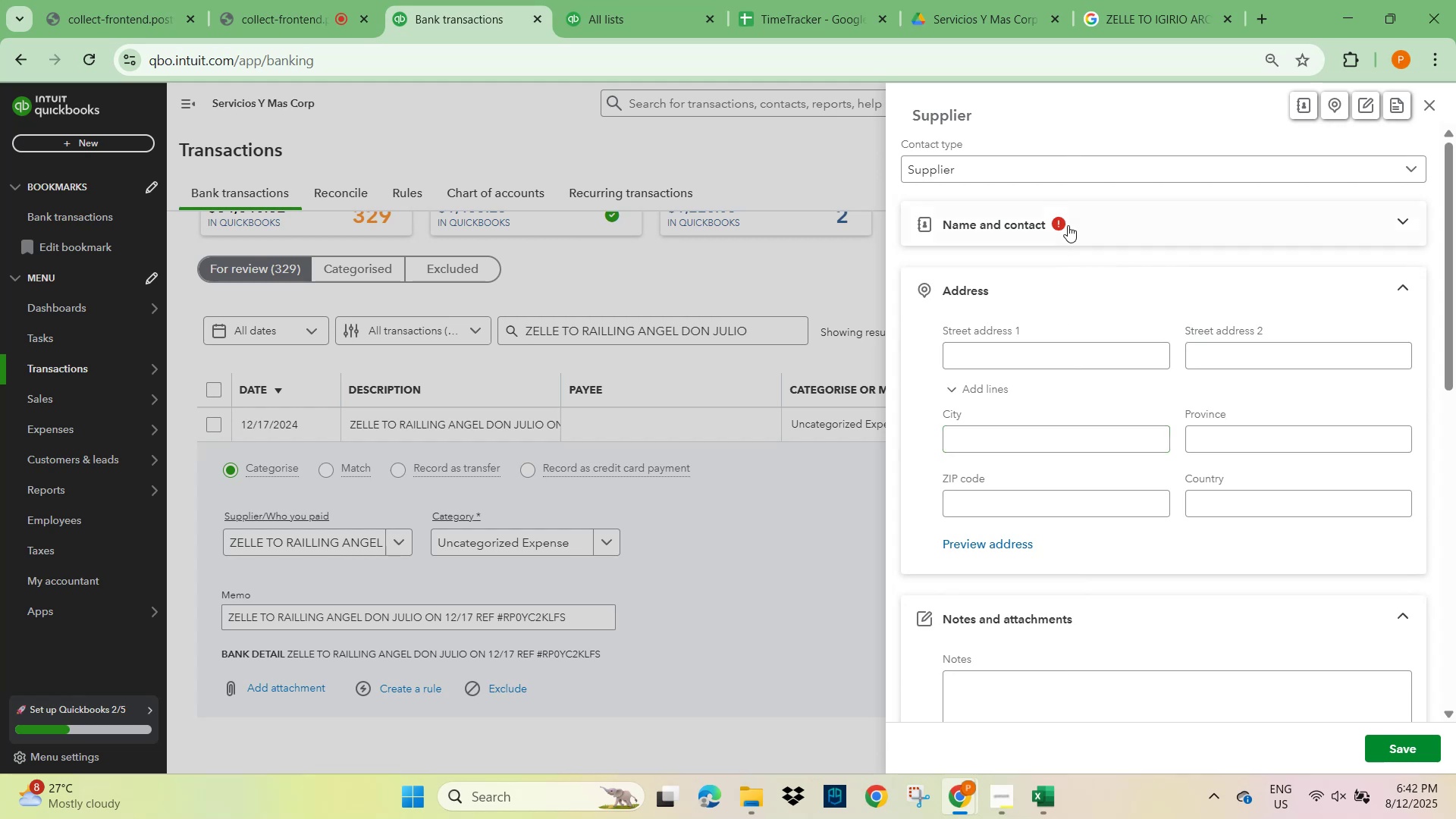 
left_click([1069, 220])
 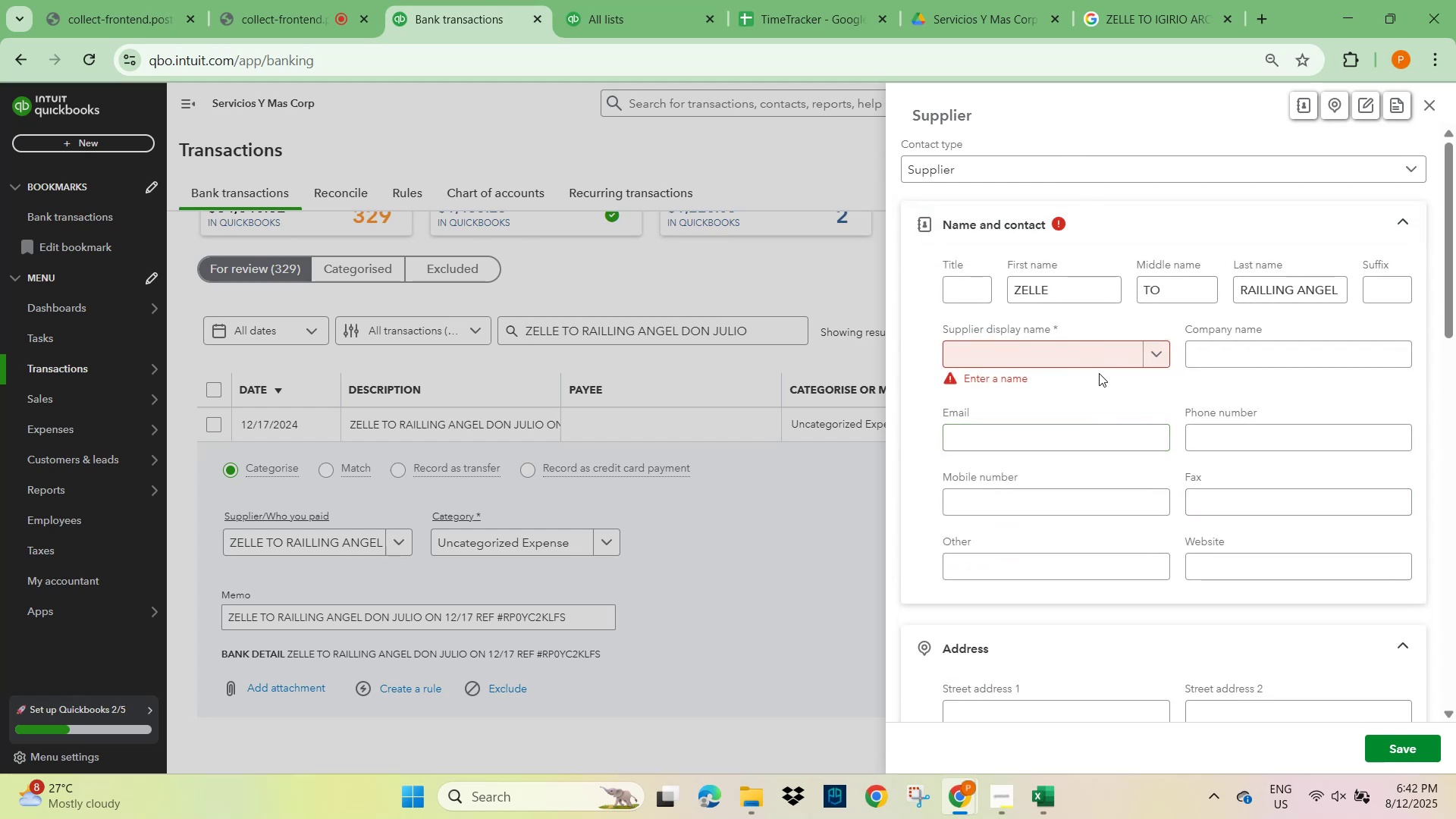 
left_click([1083, 353])
 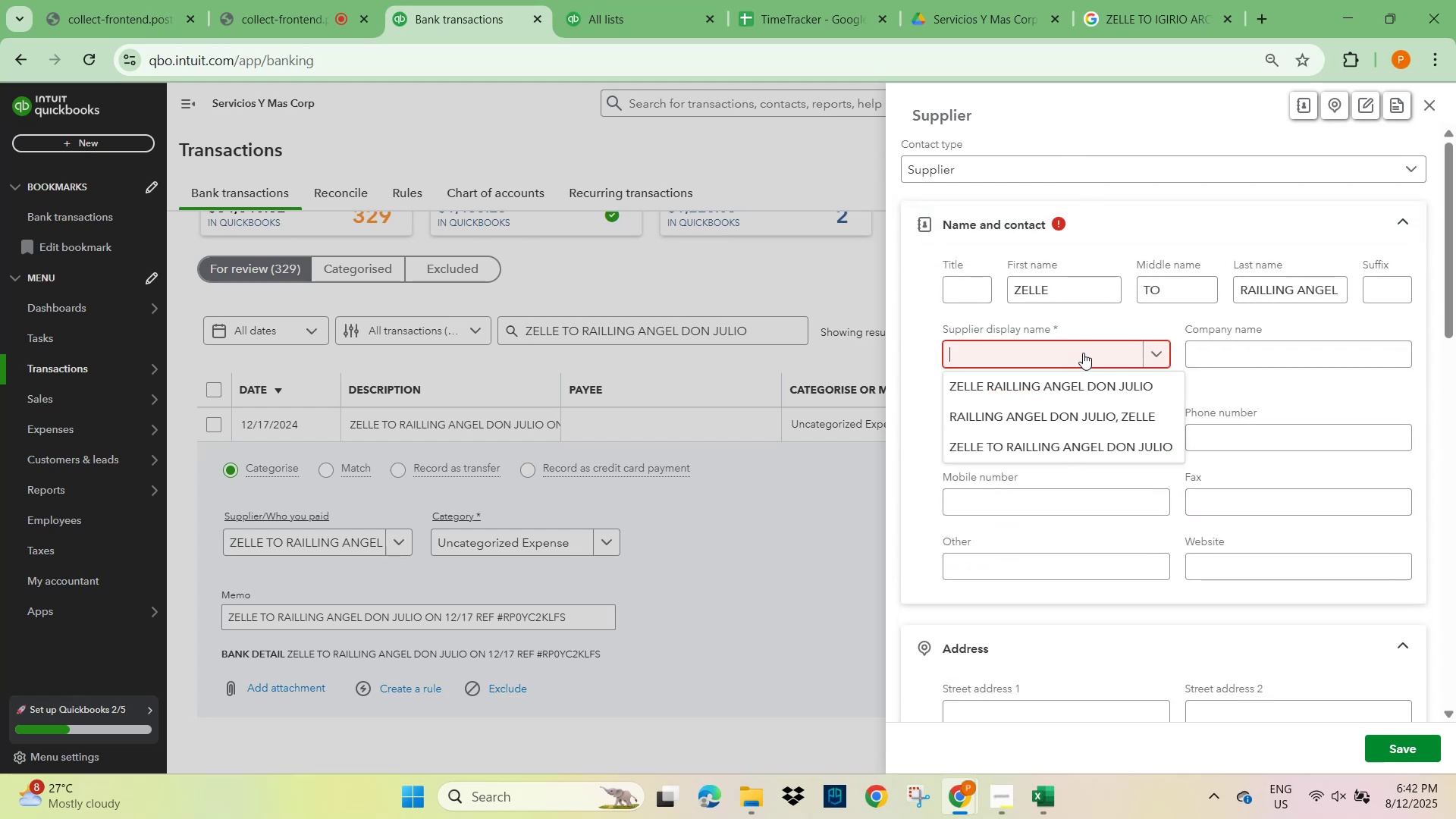 
key(Control+V)
 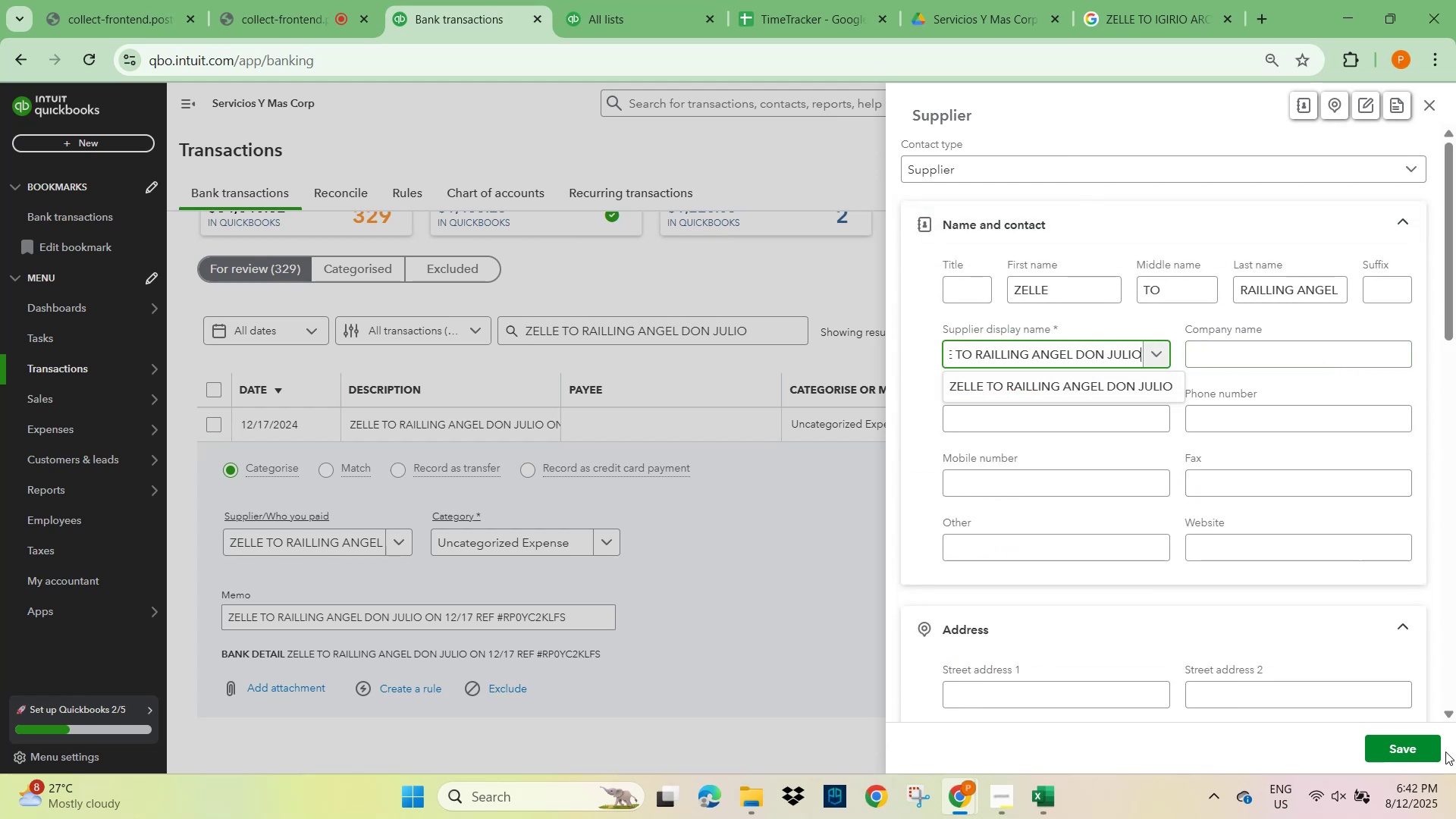 
scroll: coordinate [1279, 442], scroll_direction: up, amount: 6.0
 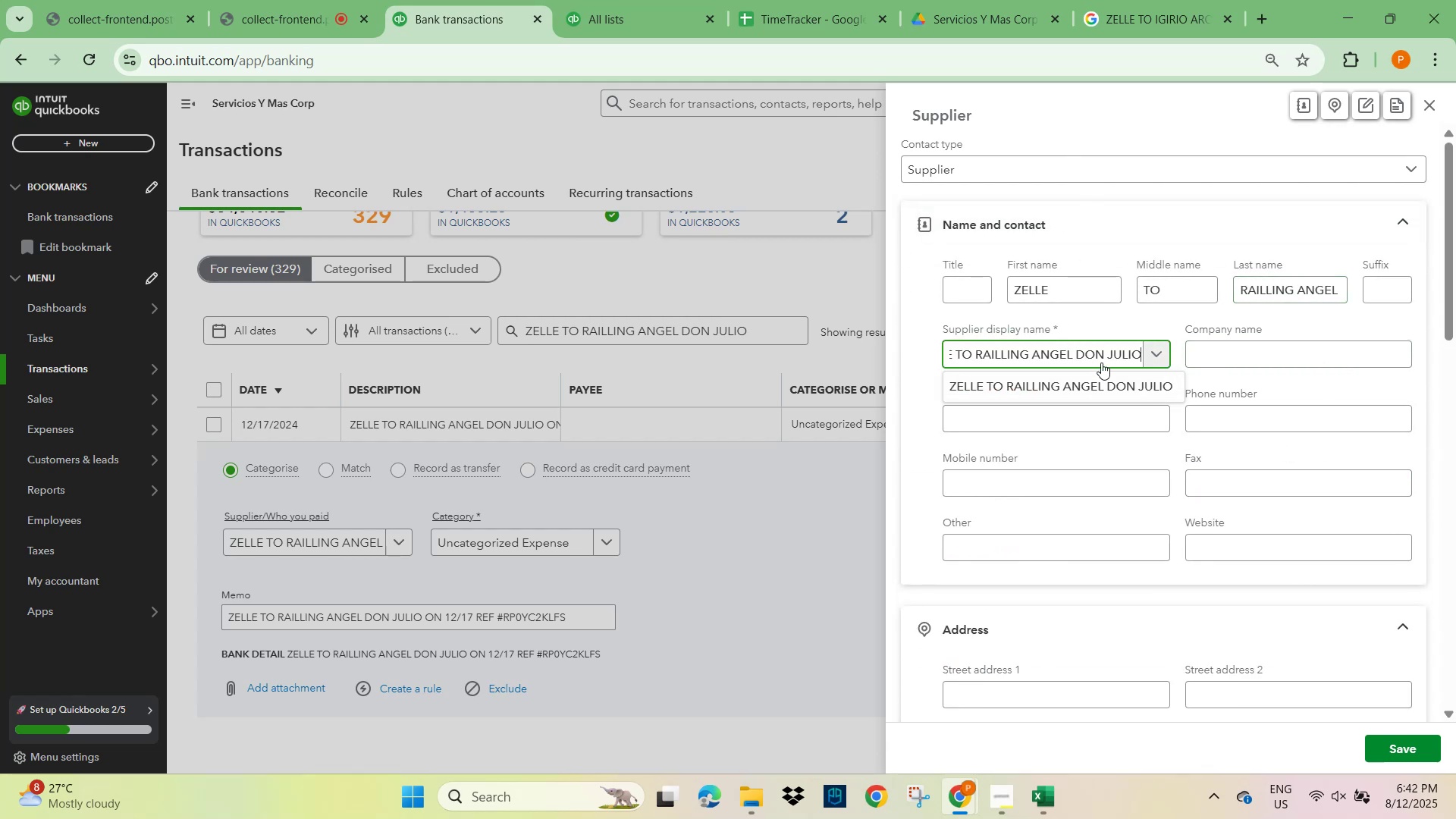 
left_click([1101, 359])
 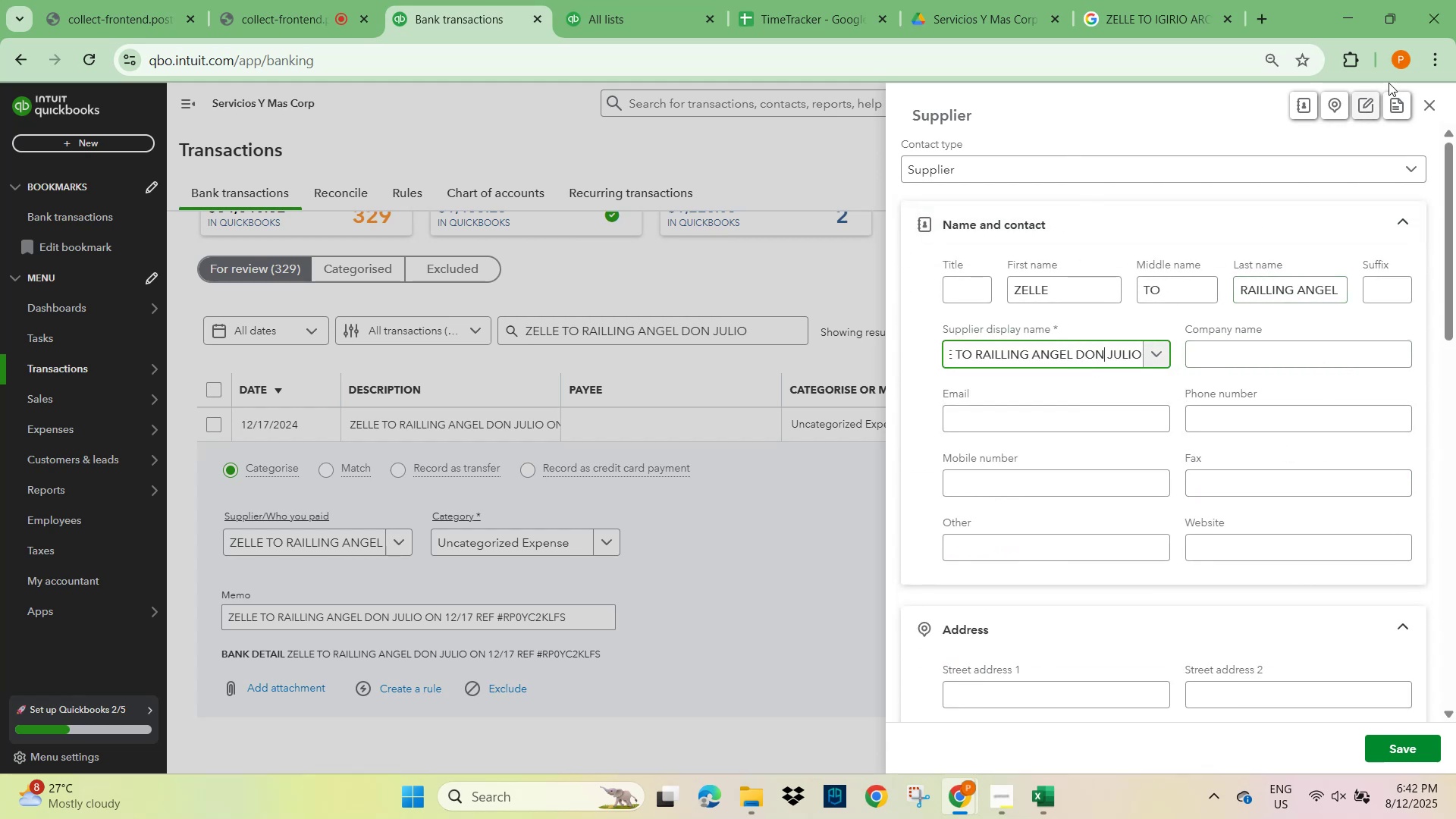 
left_click([1423, 102])
 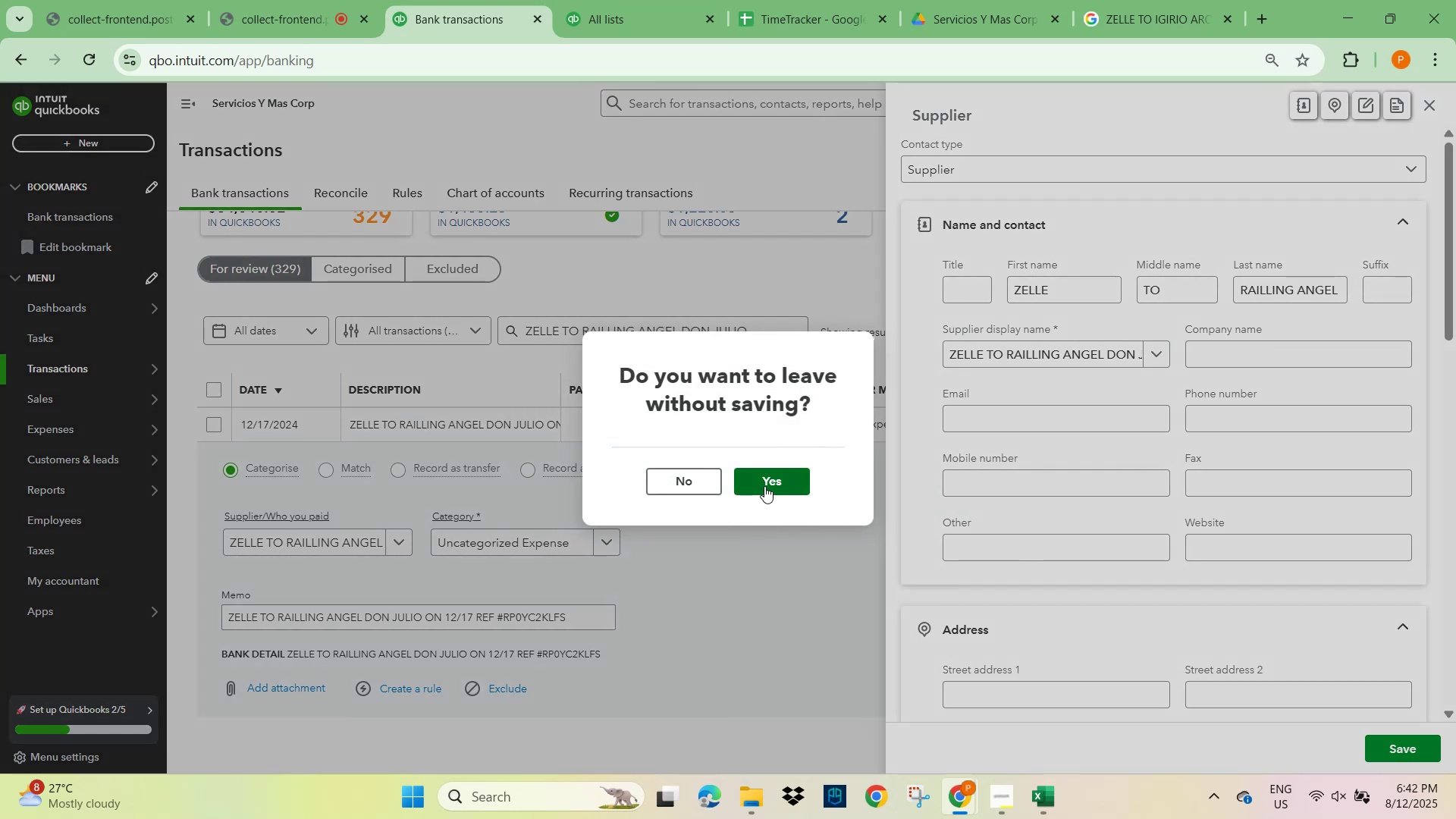 
left_click([764, 485])
 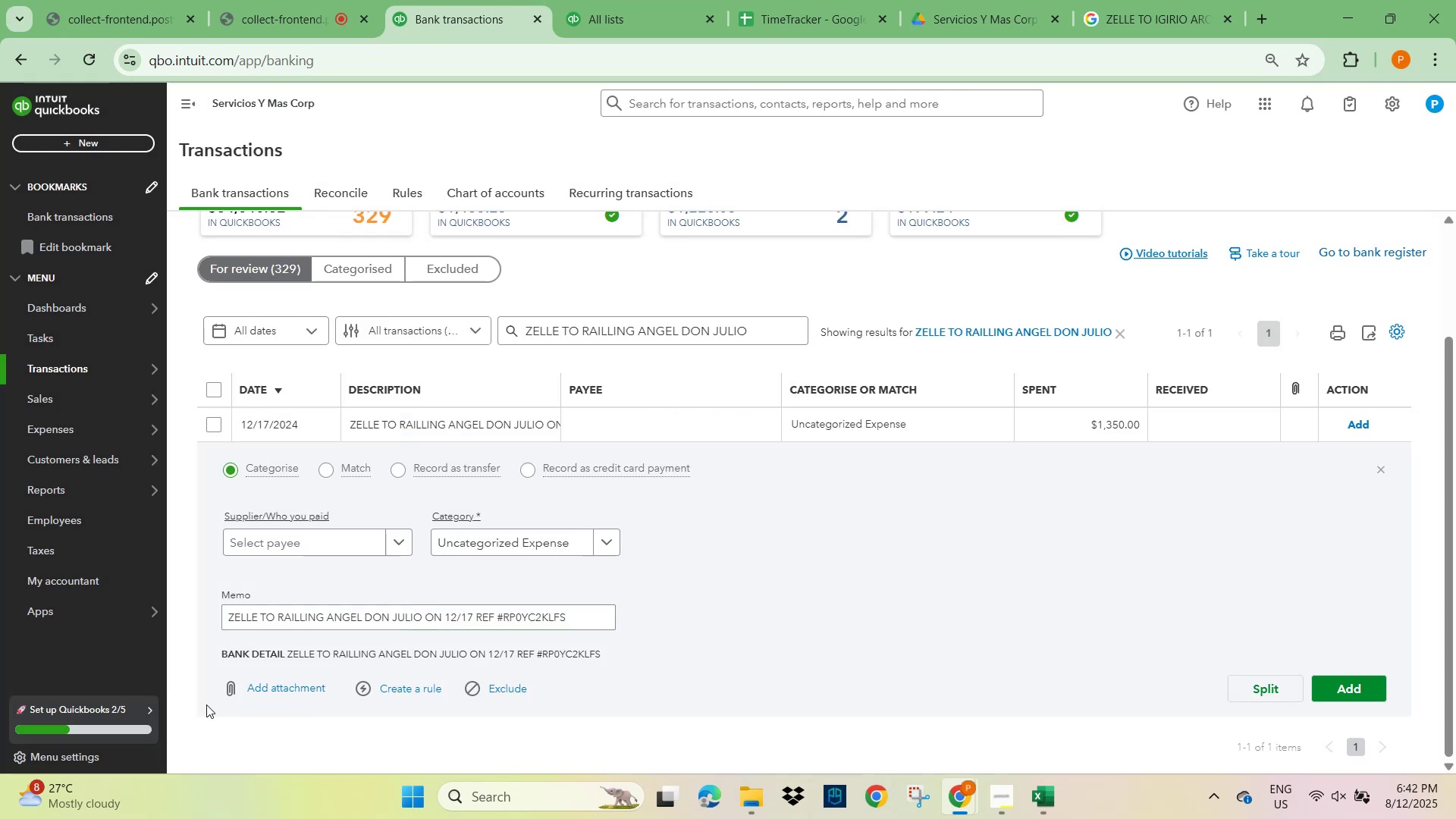 
wait(6.8)
 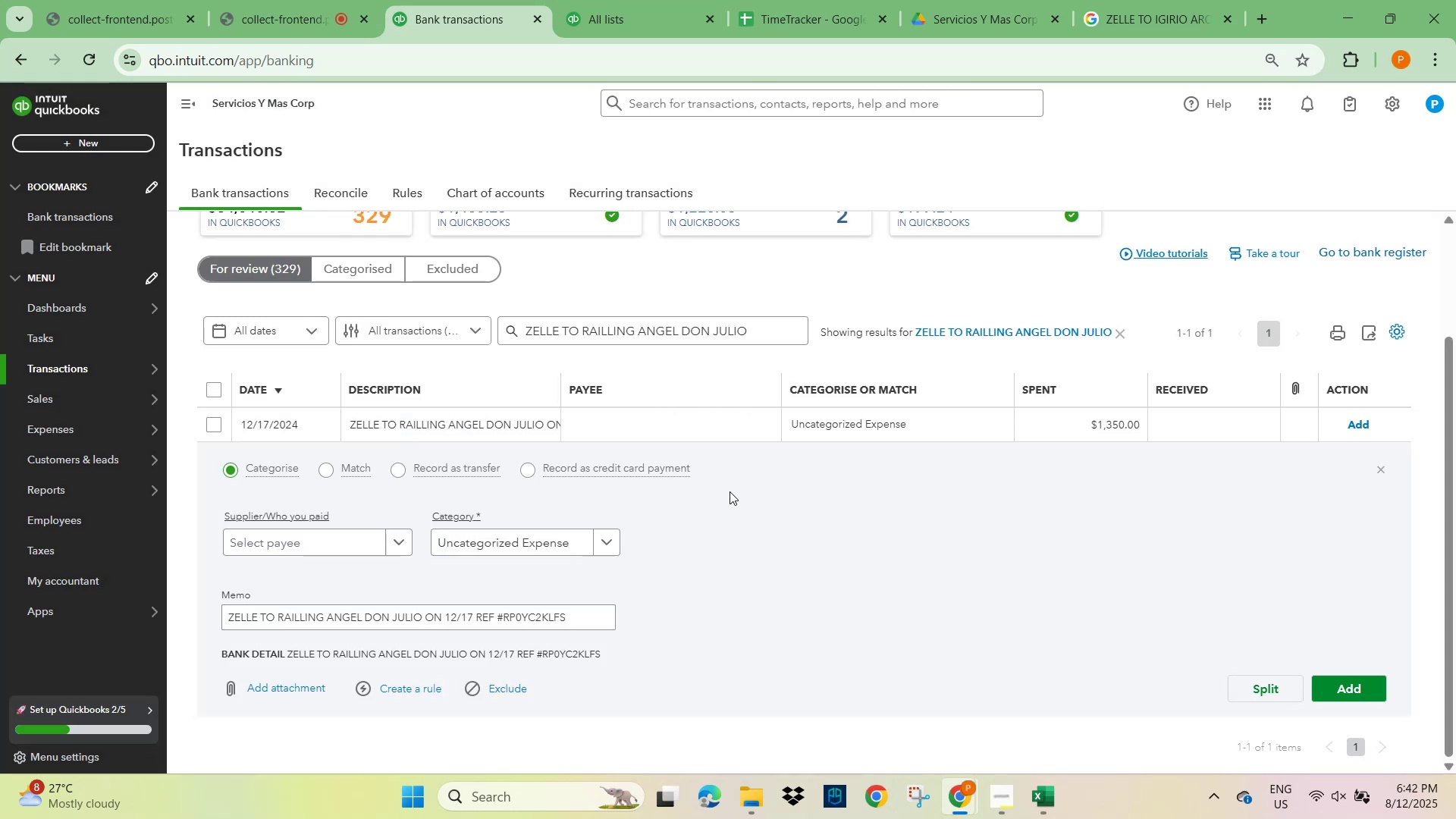 
mouse_move([263, 522])
 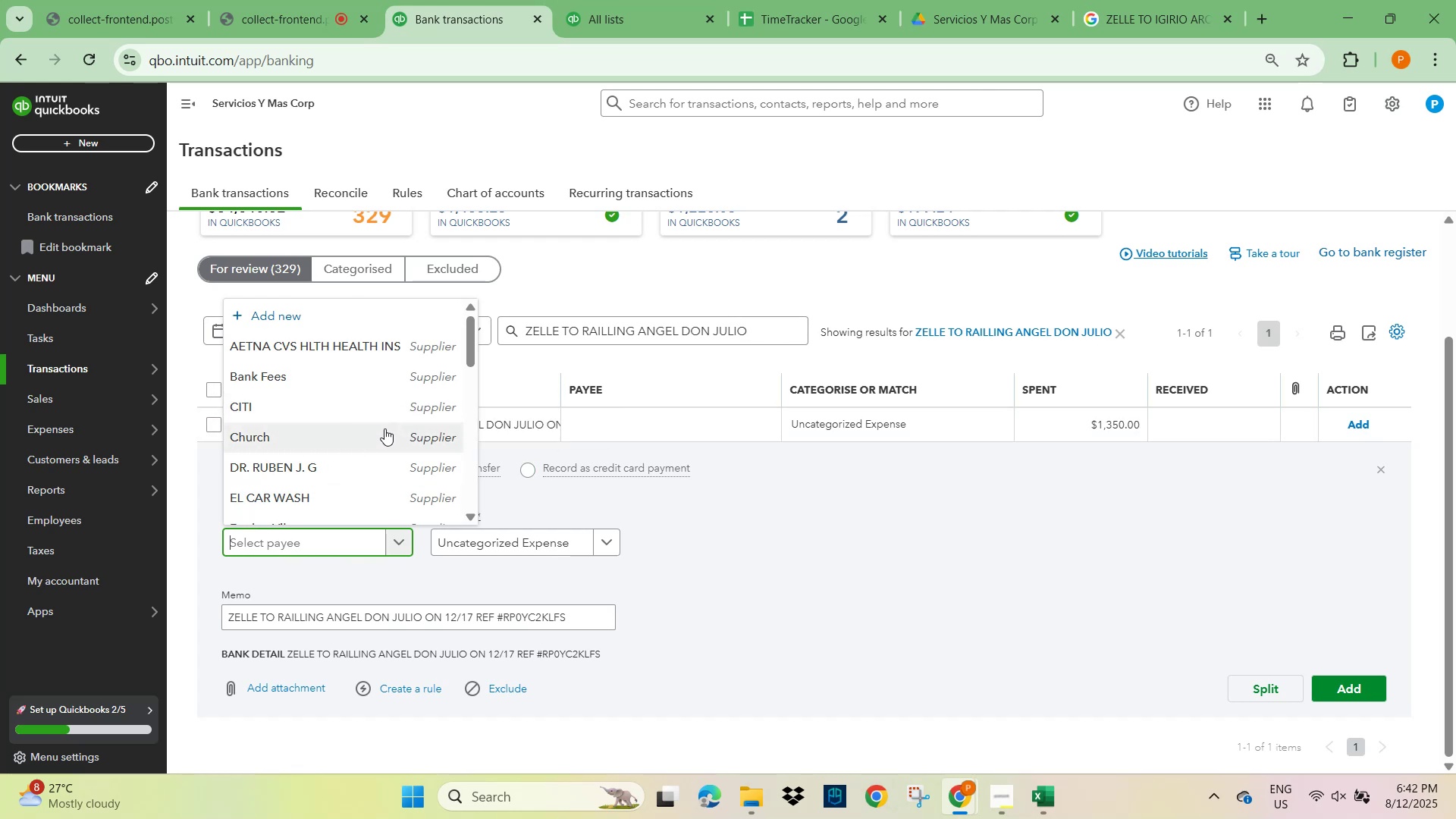 
wait(10.78)
 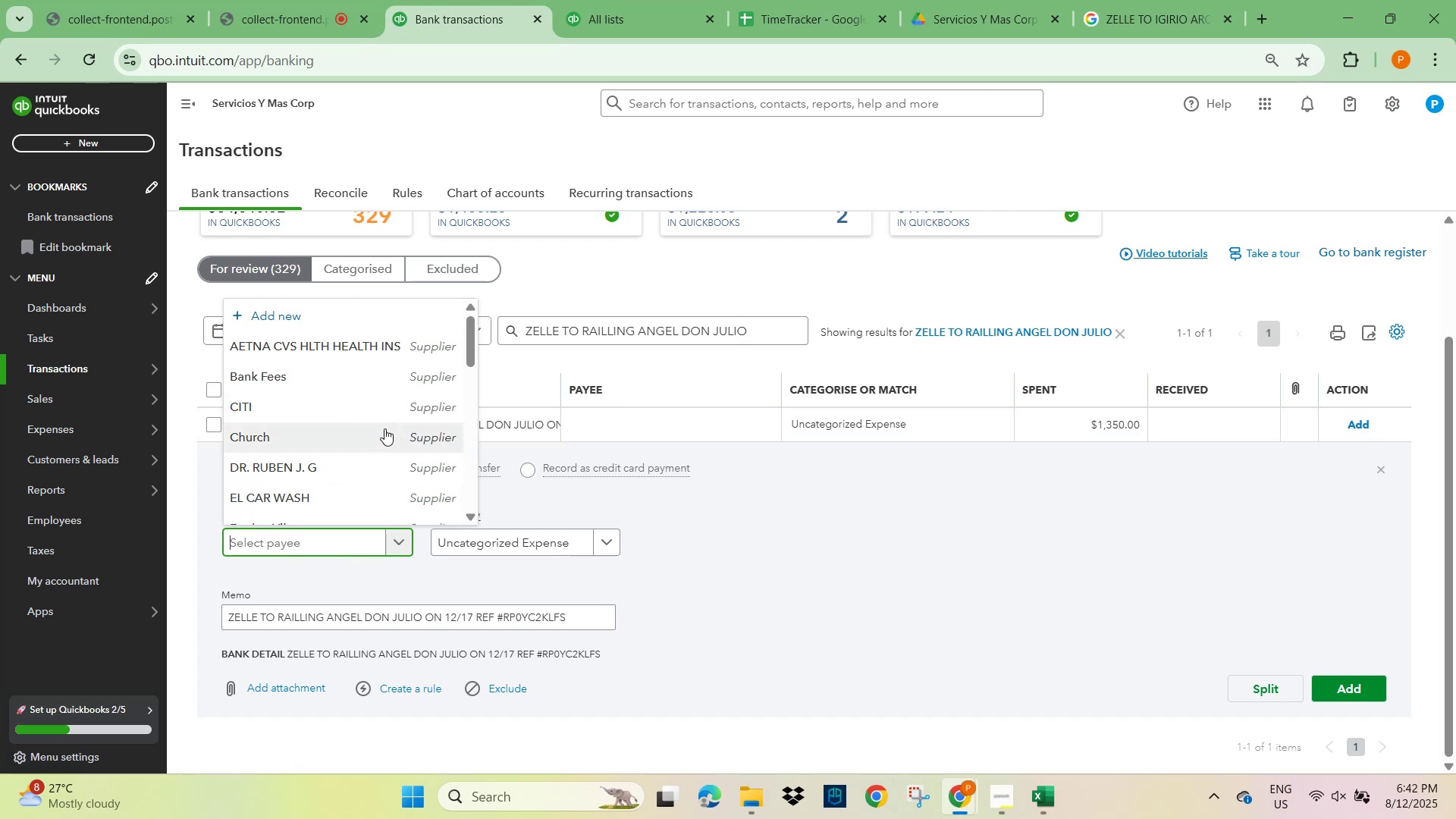 
mouse_move([262, 470])
 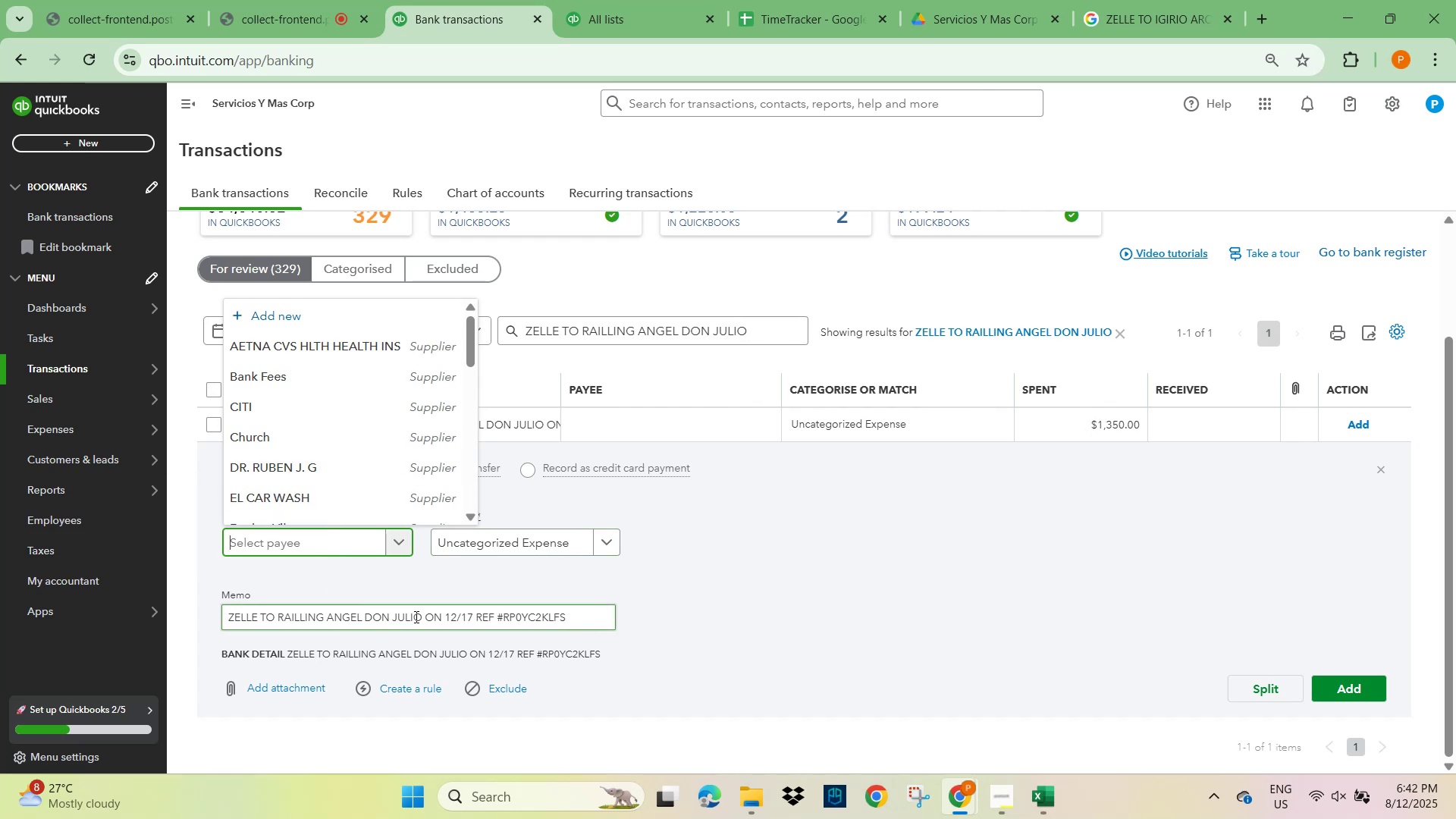 
wait(7.21)
 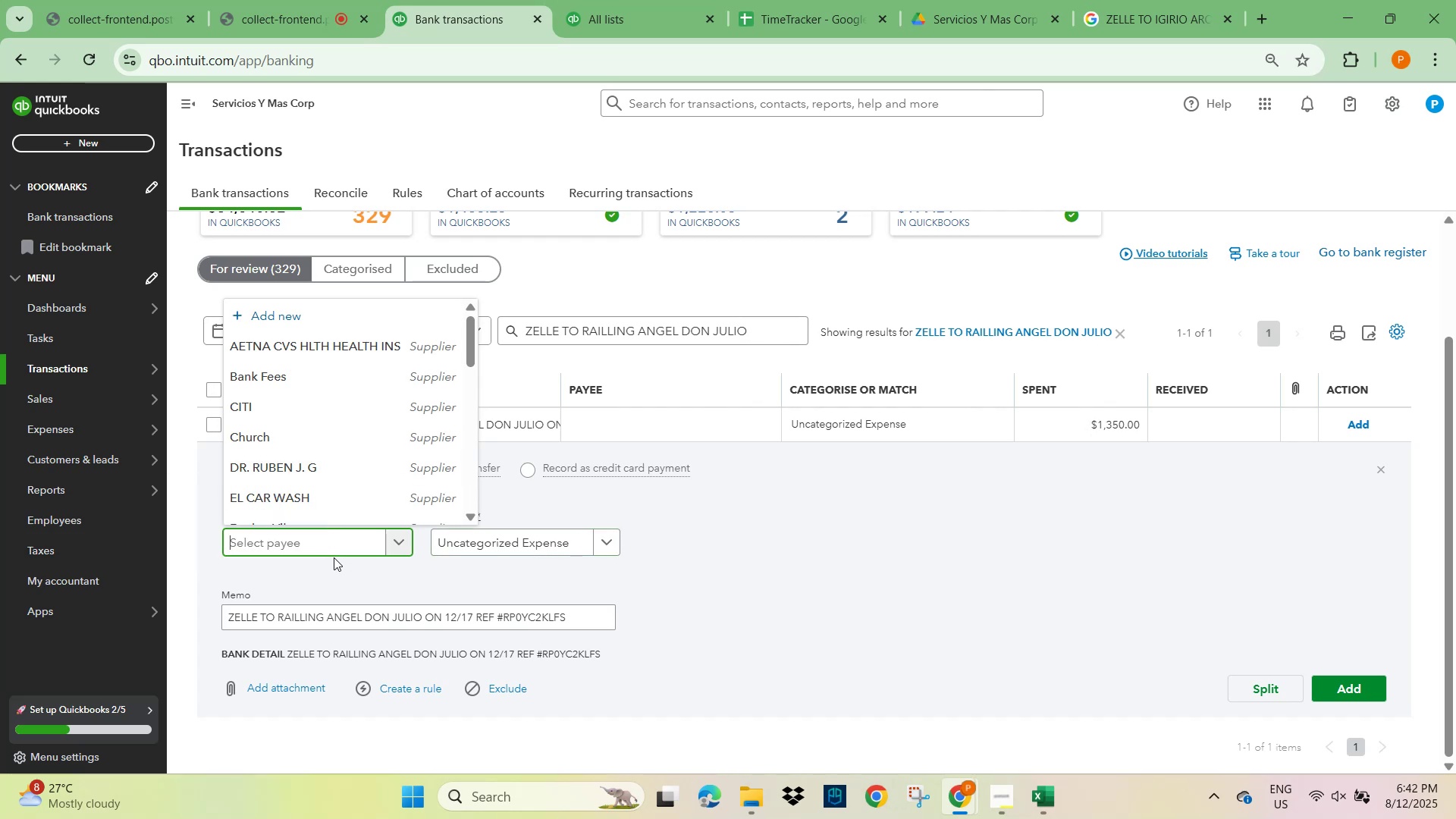 
left_click([417, 613])
 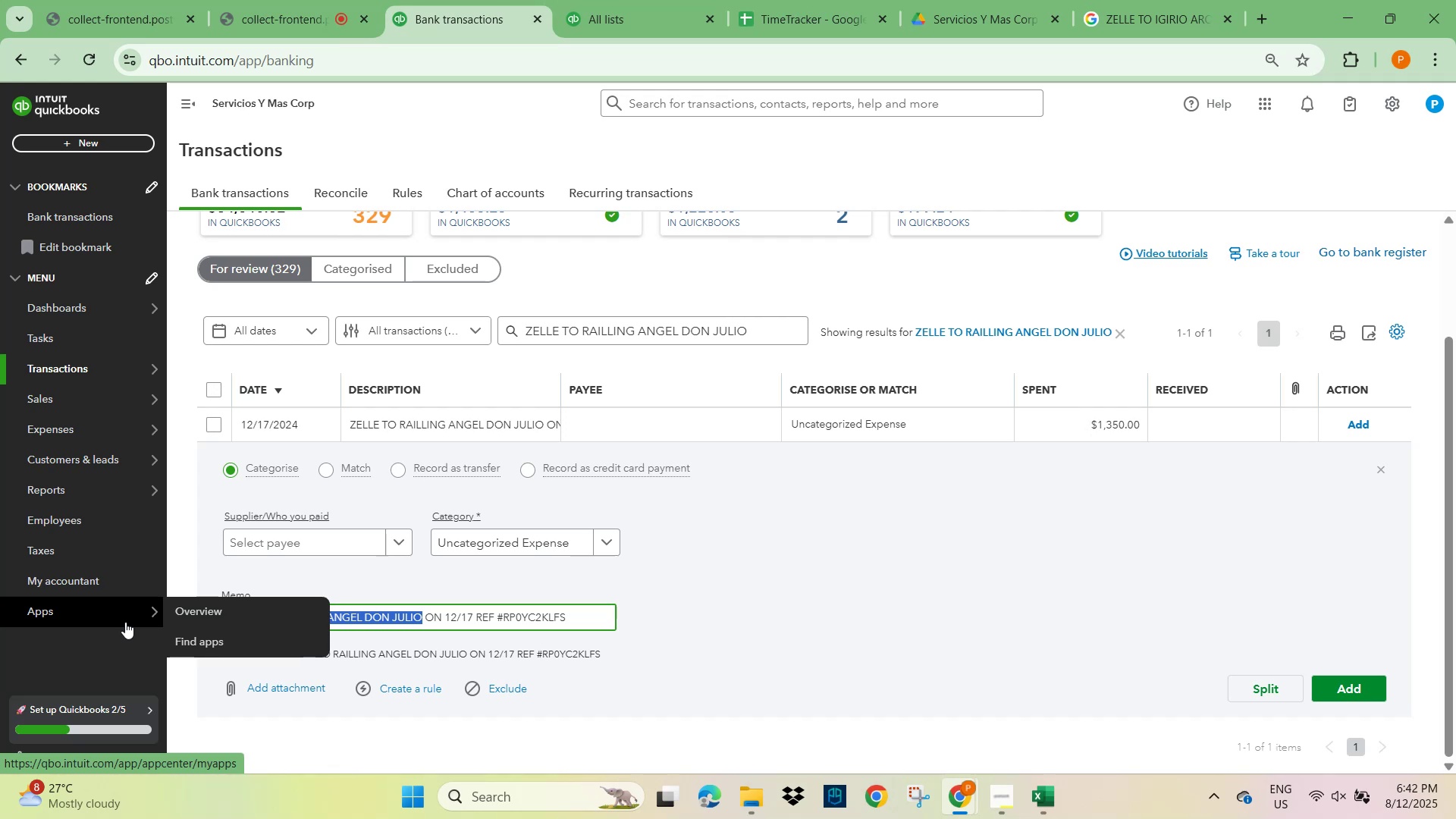 
left_click([736, 618])
 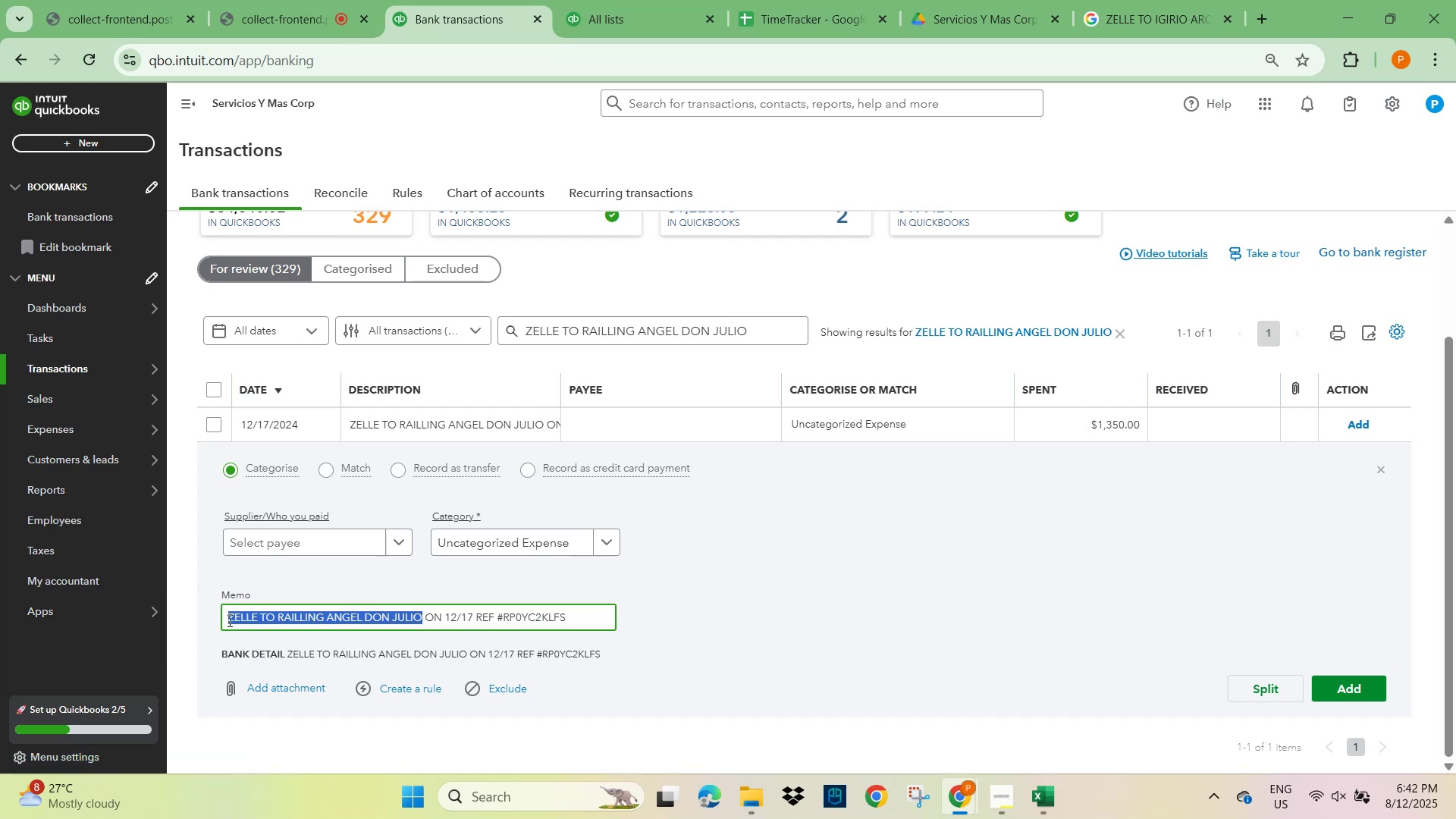 
key(Control+C)
 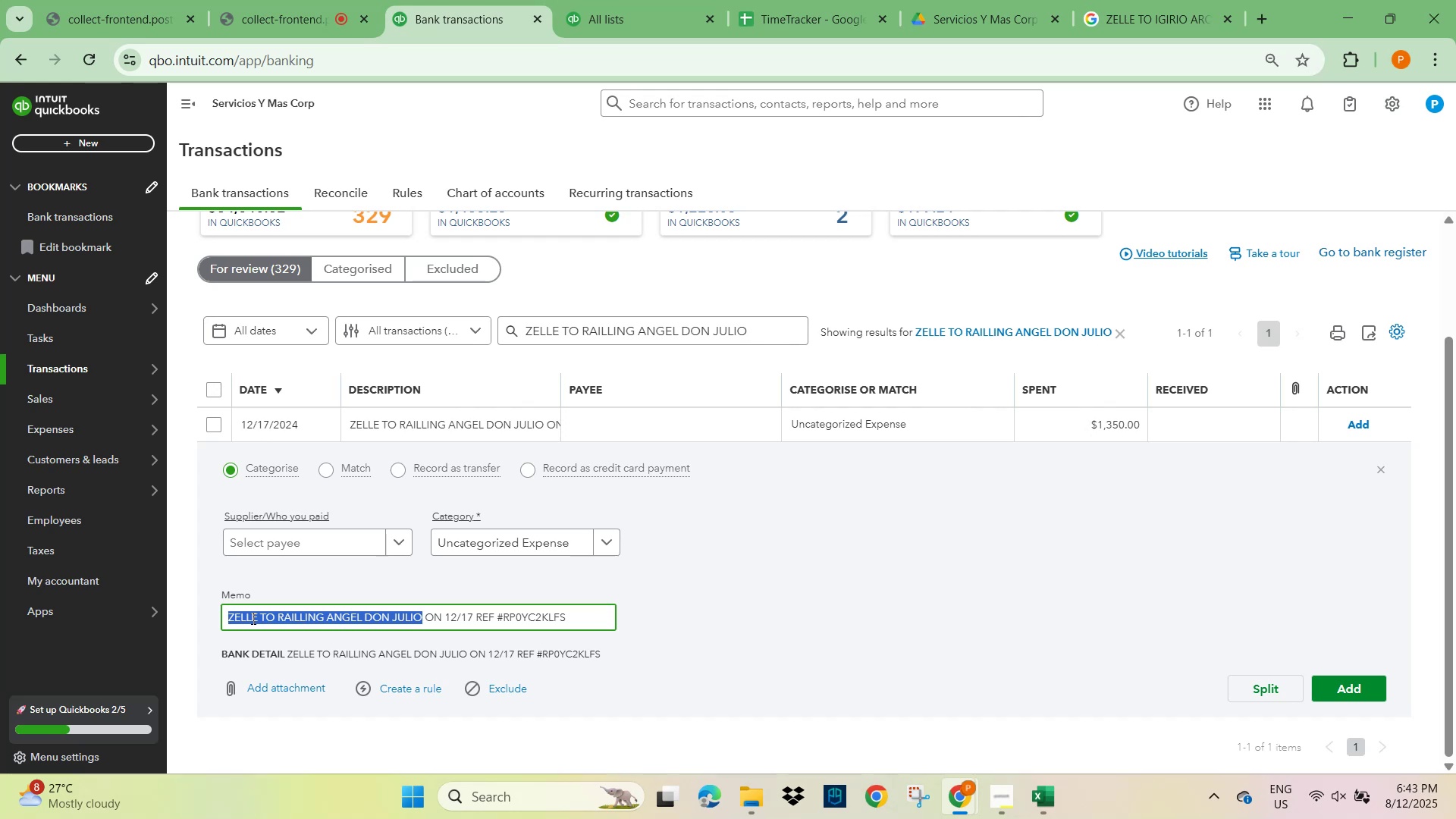 
wait(34.08)
 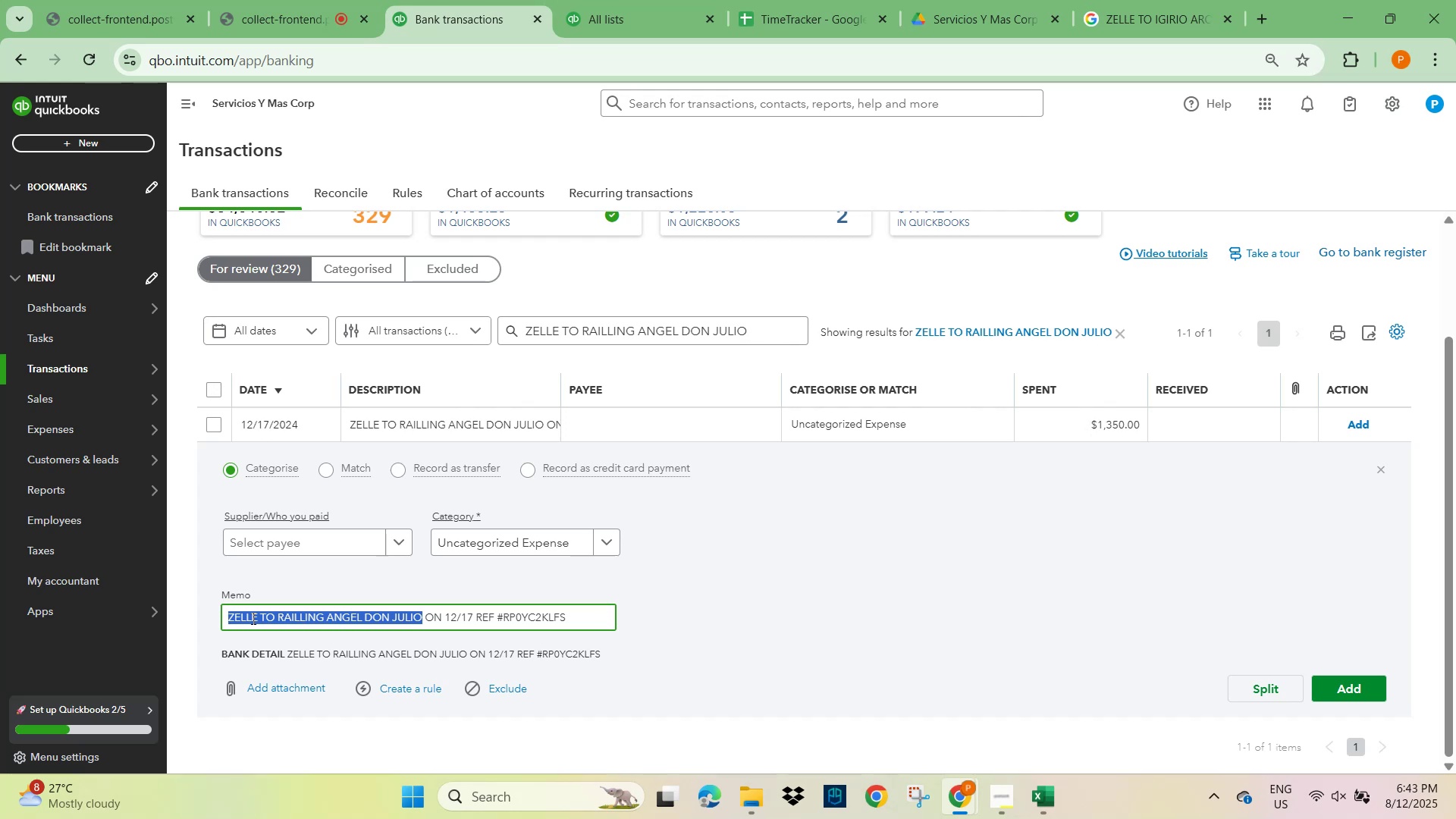 
key(Control+C)
 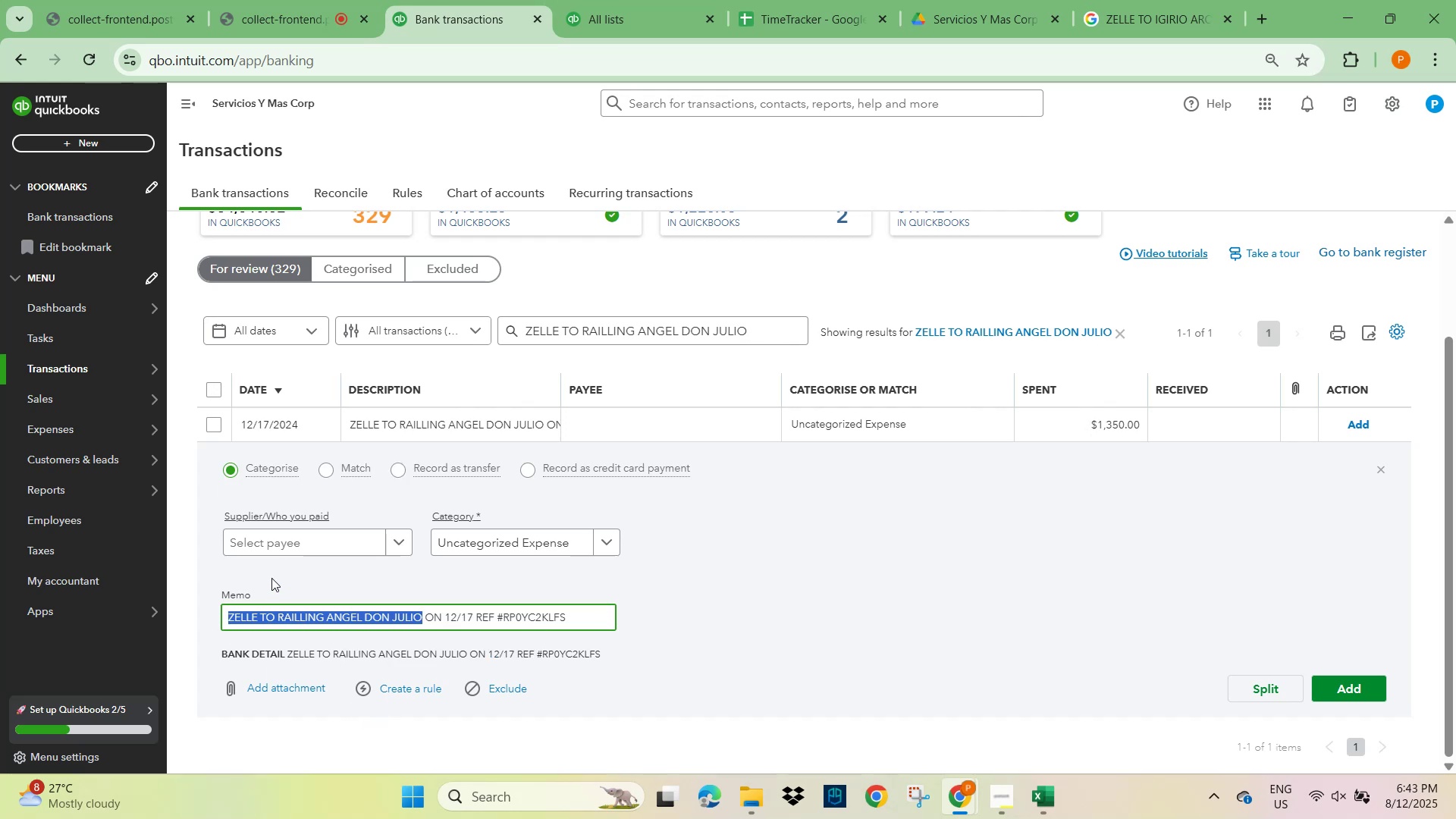 
key(Control+V)
 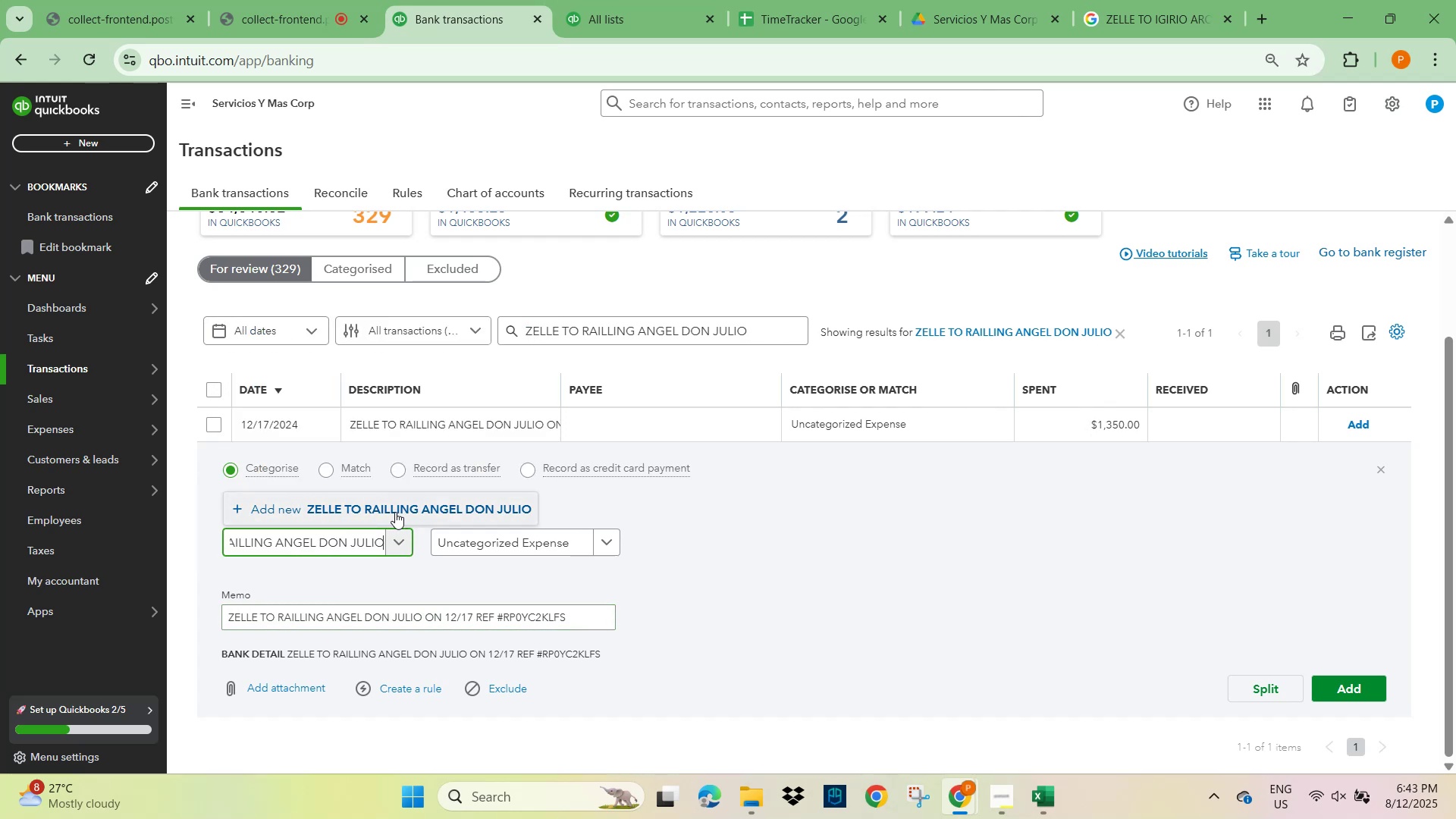 
left_click([395, 508])
 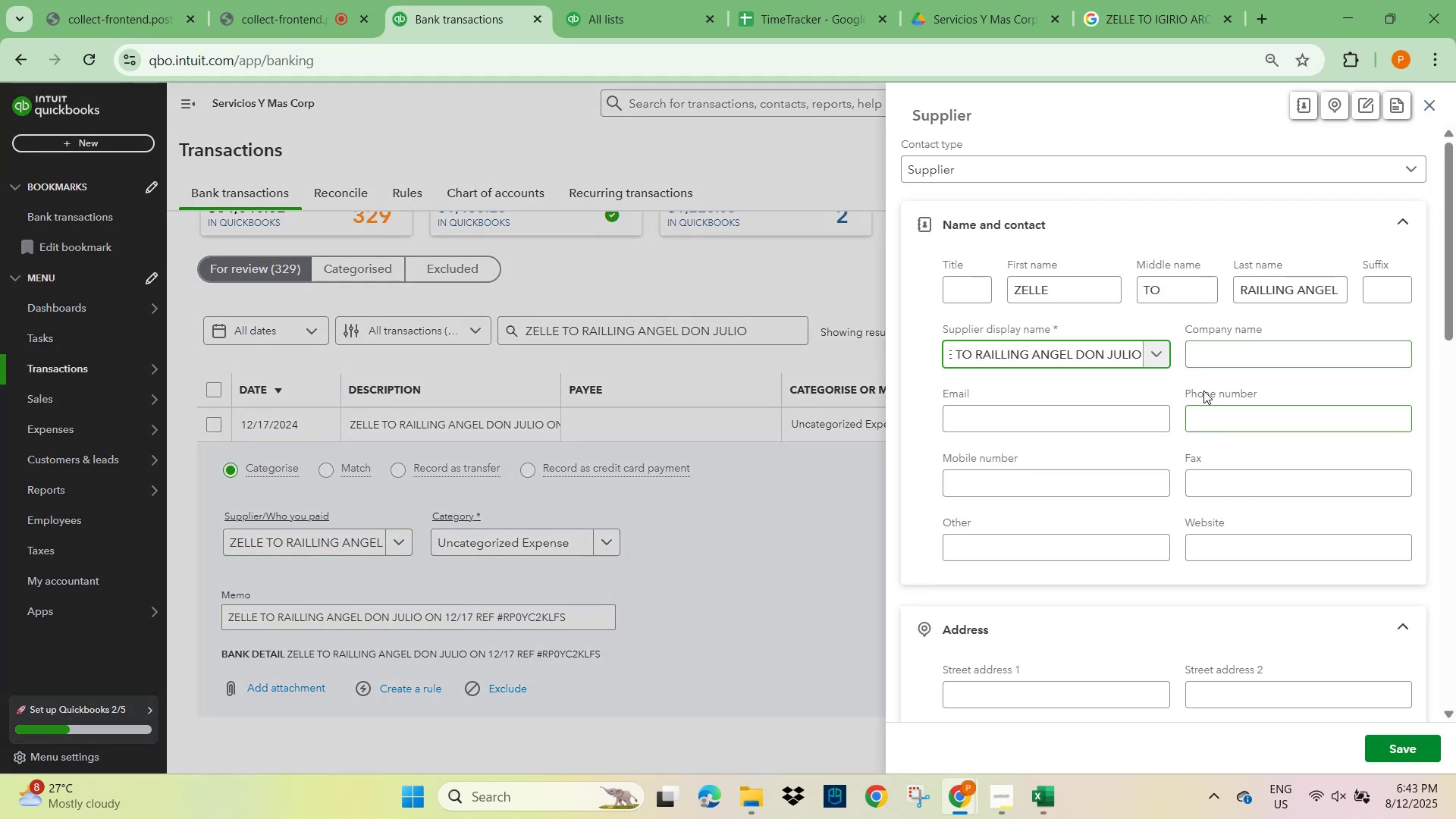 
scroll: coordinate [1395, 690], scroll_direction: down, amount: 6.0
 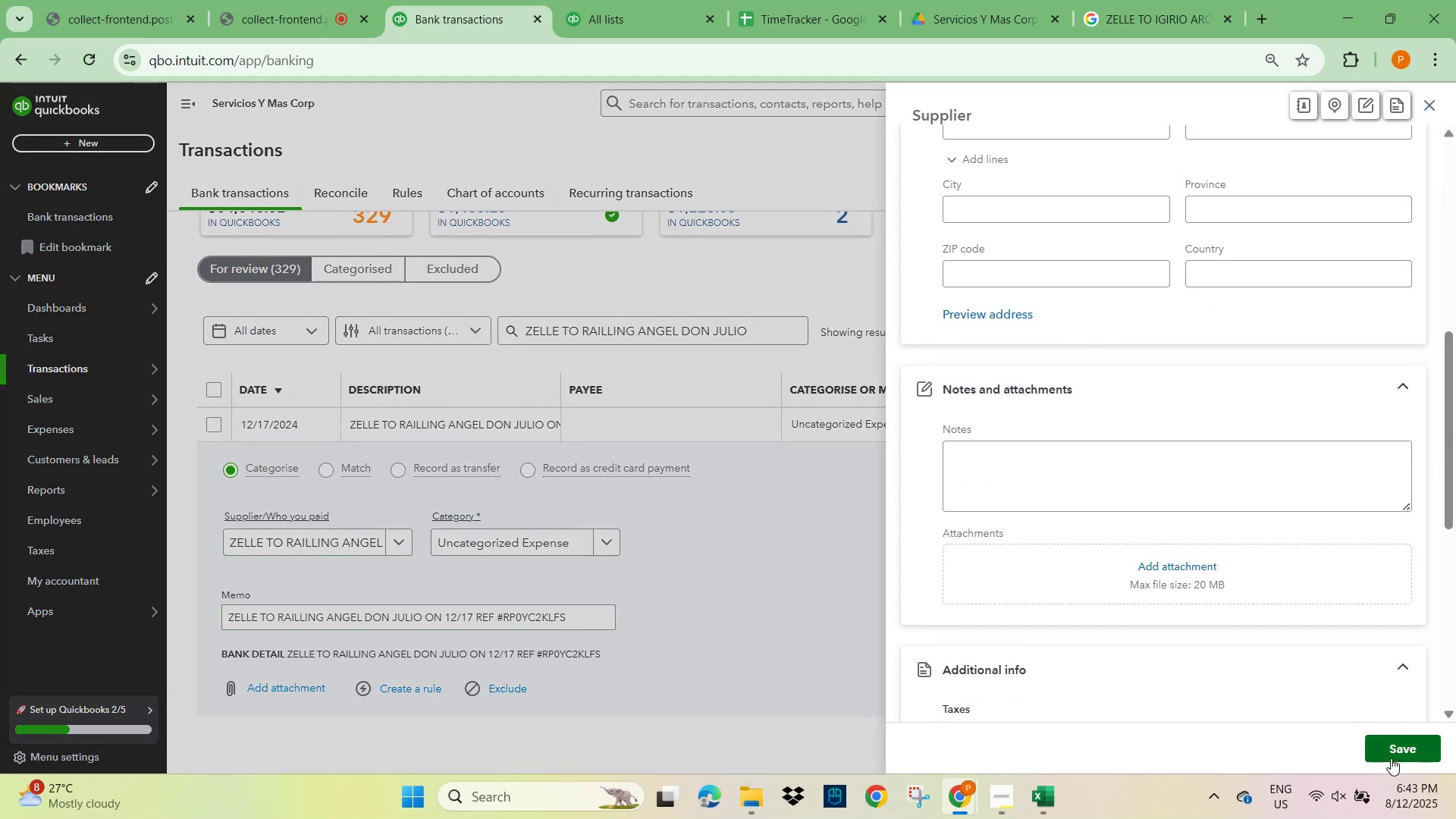 
left_click([1396, 742])
 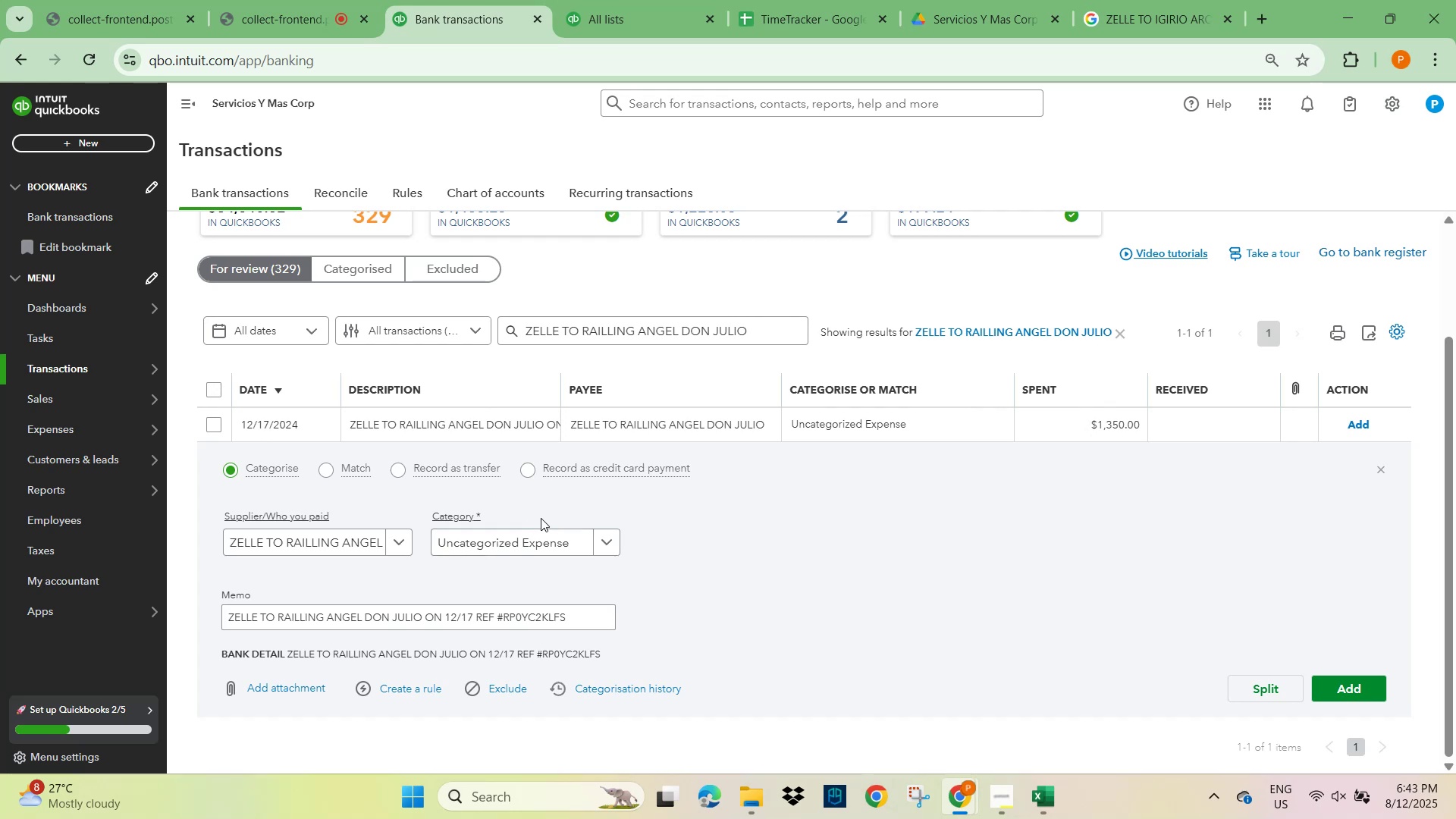 
left_click([548, 544])
 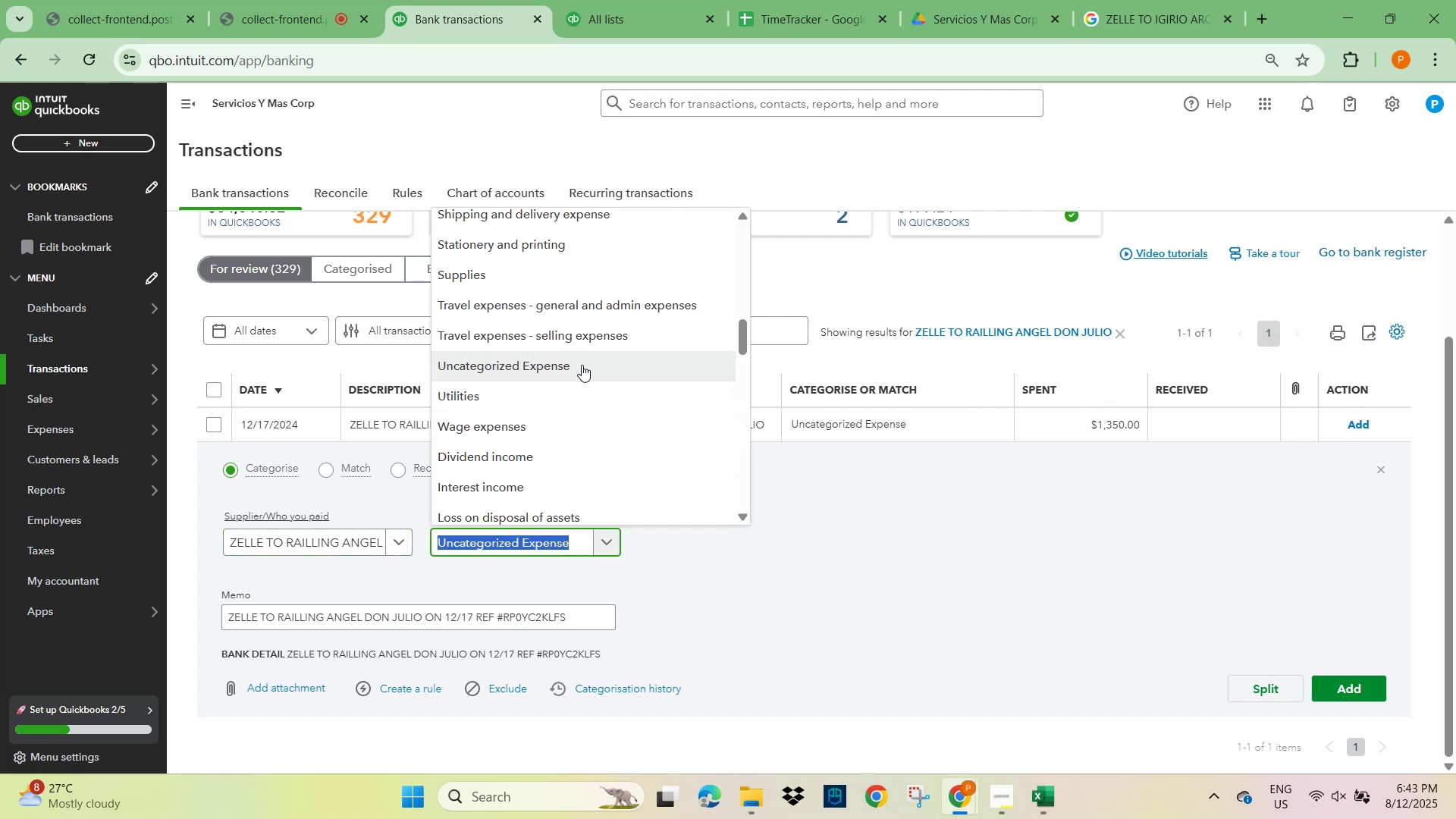 
left_click([505, 434])
 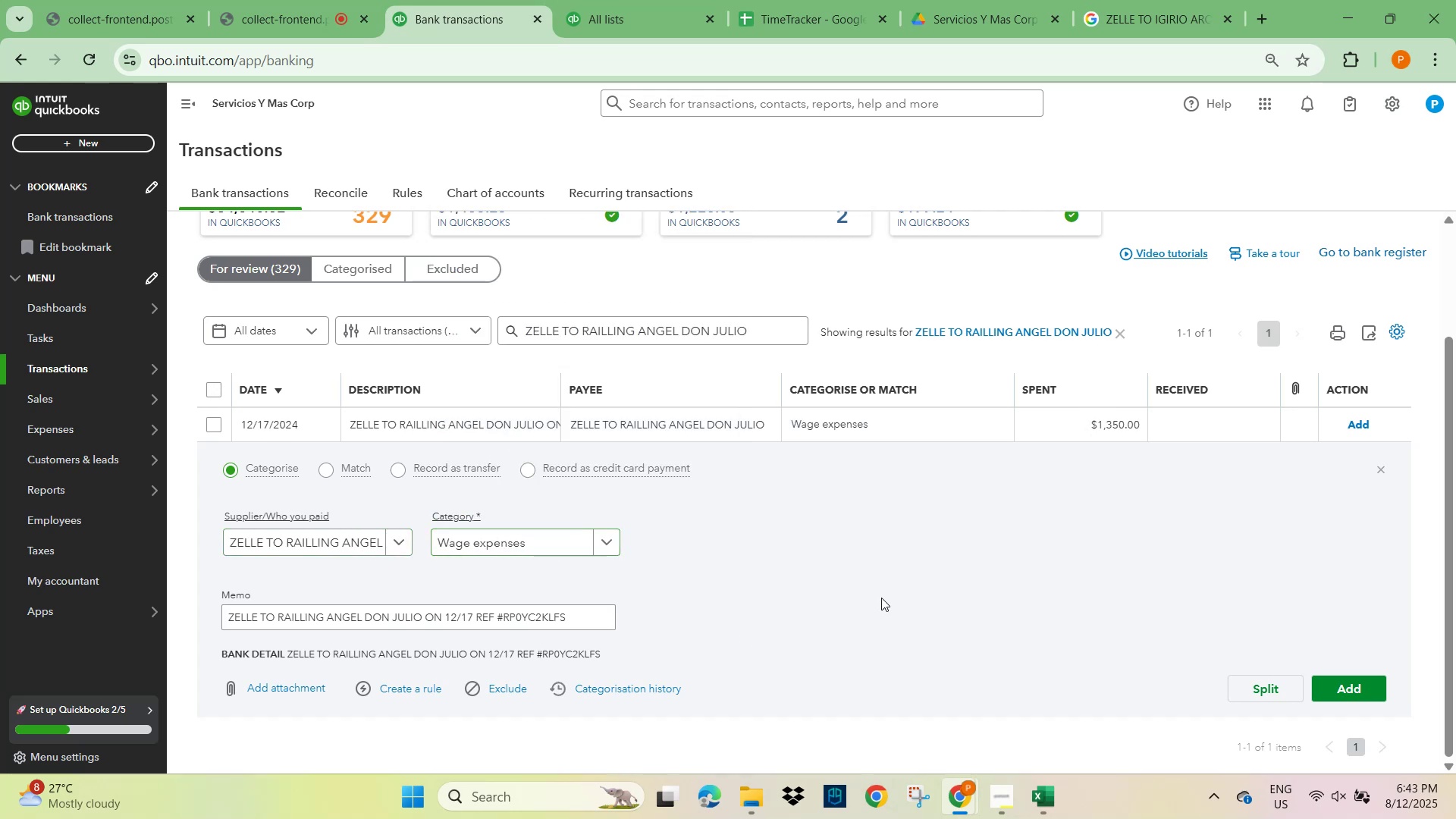 
scroll: coordinate [1056, 623], scroll_direction: down, amount: 3.0
 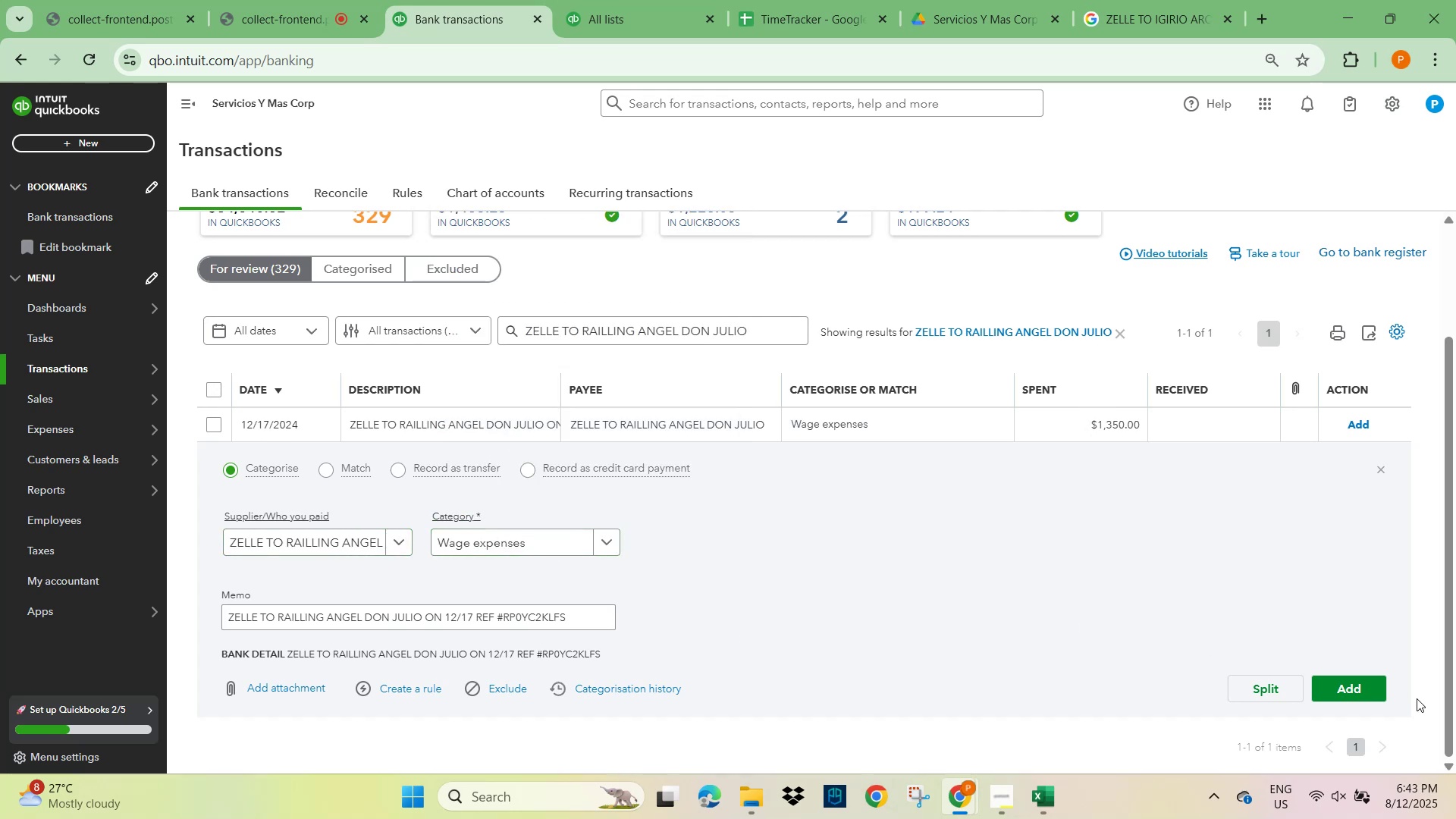 
left_click([1322, 686])
 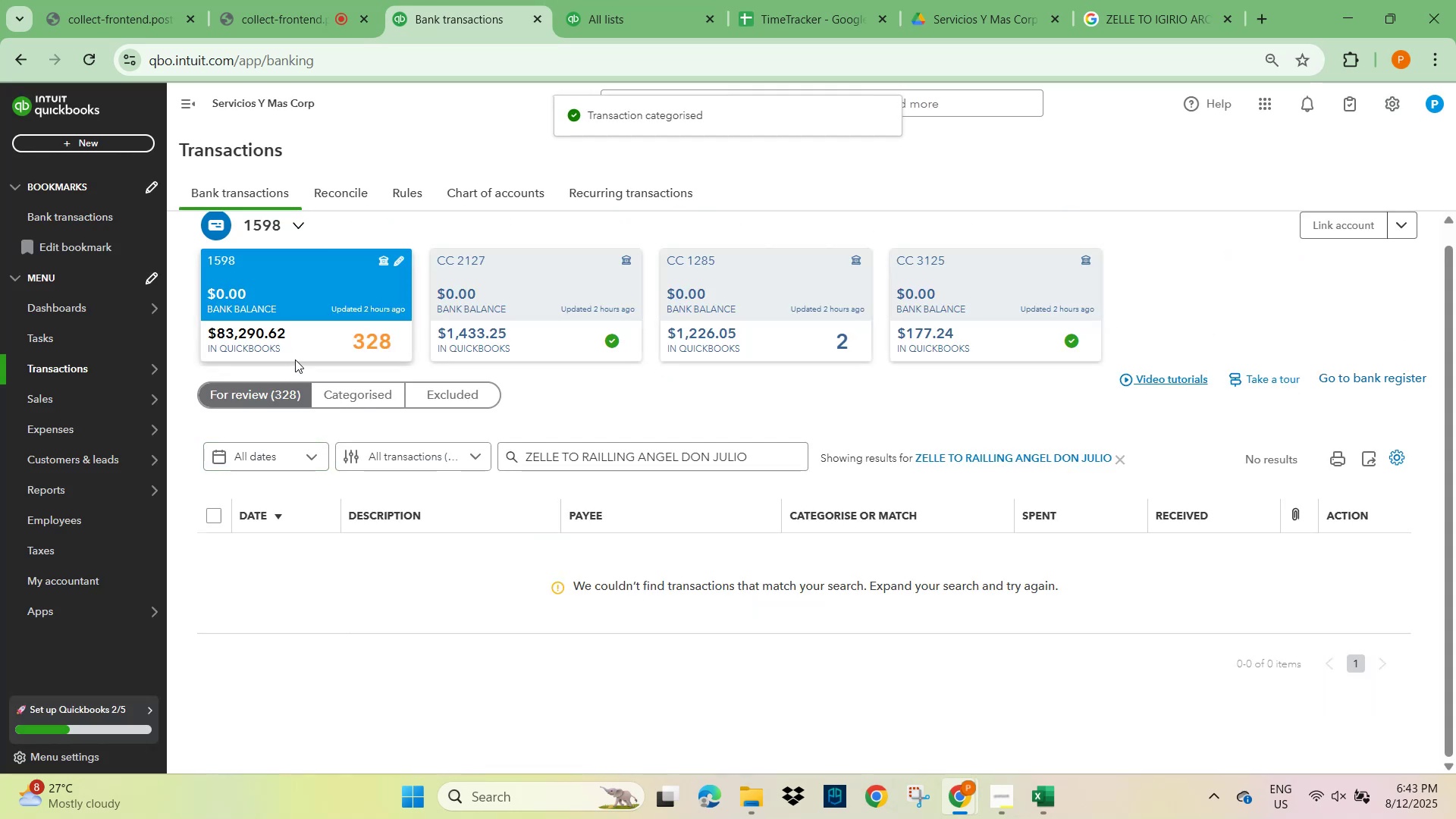 
left_click([356, 287])
 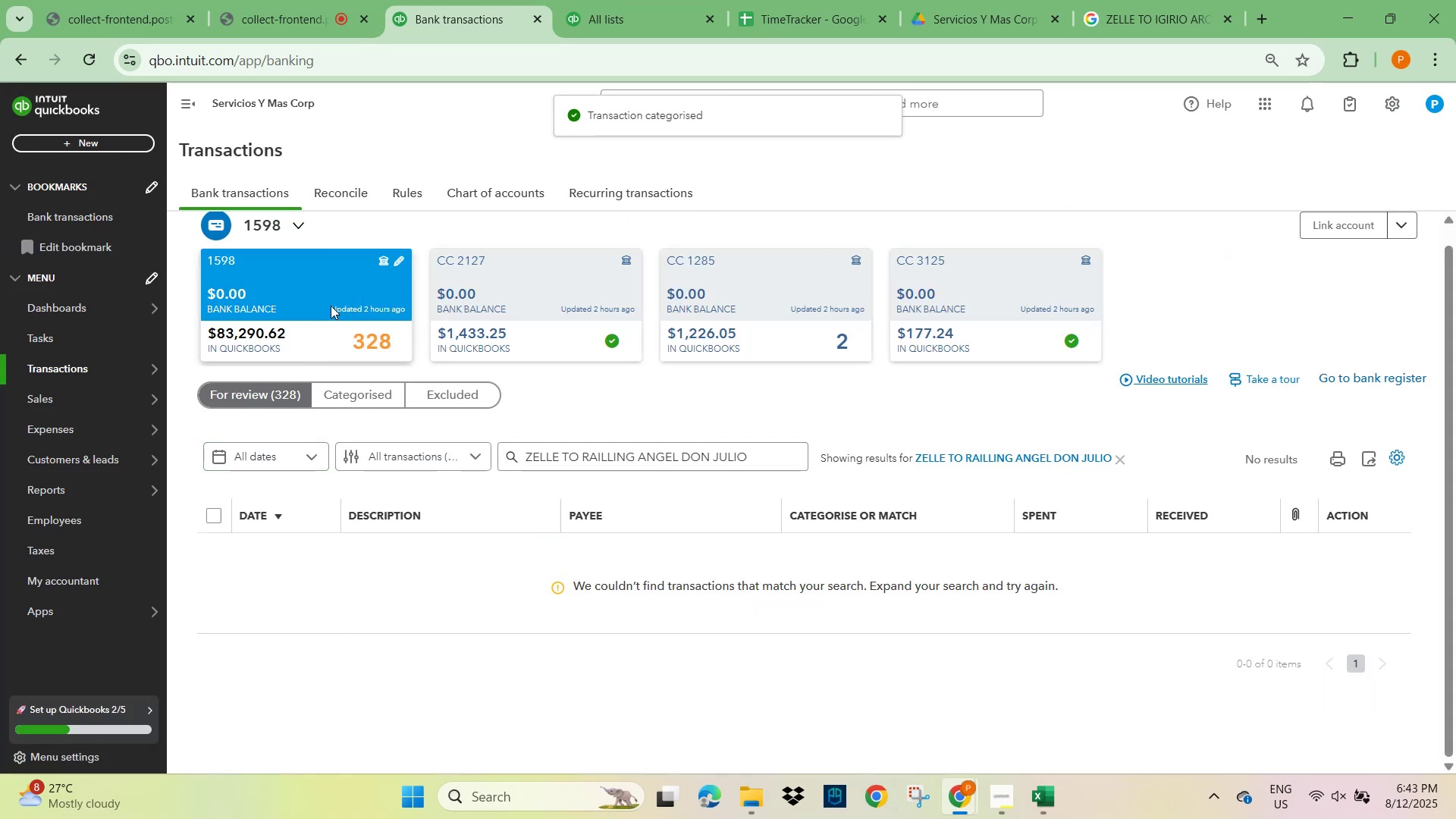 
left_click([331, 305])
 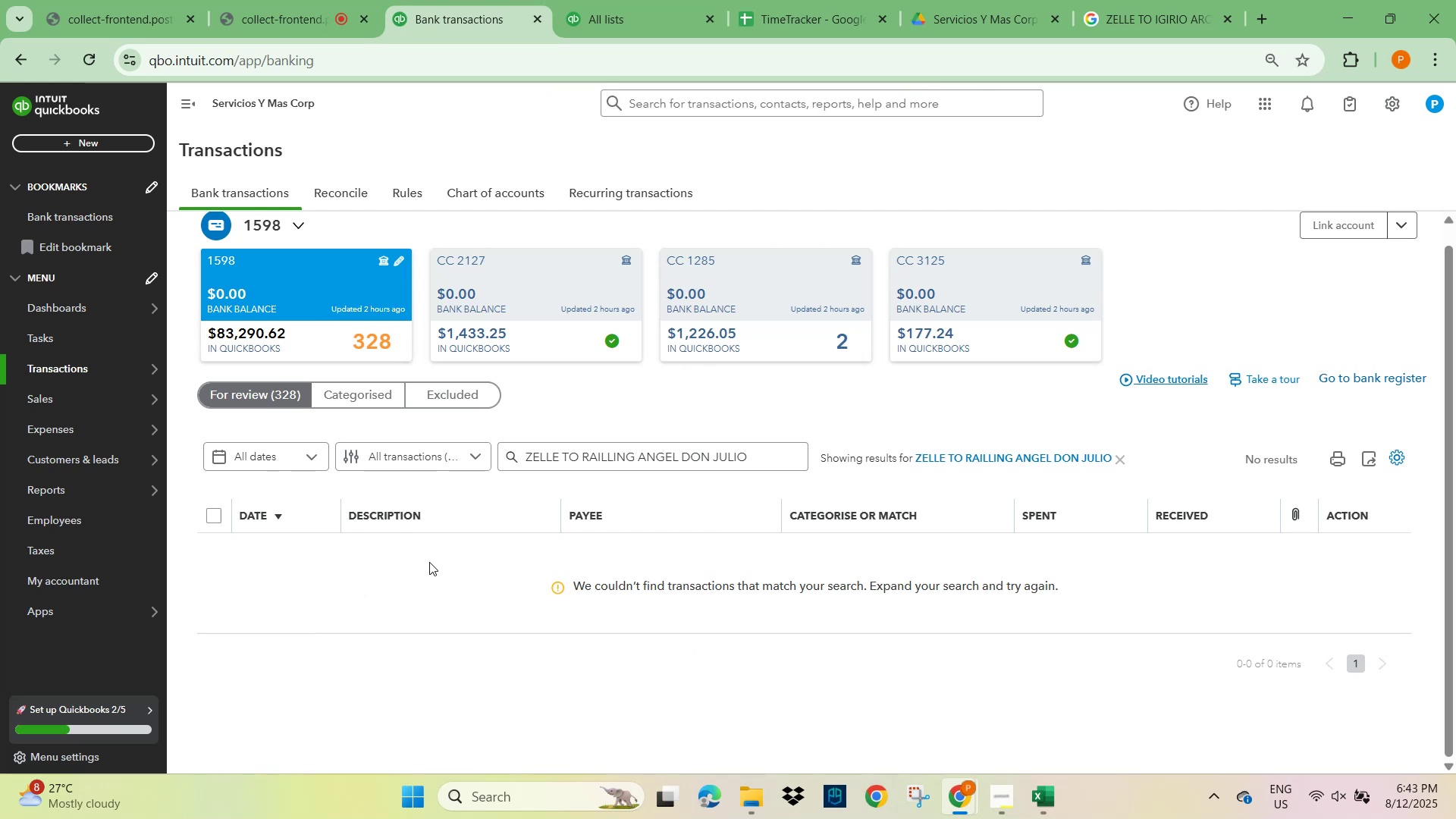 
wait(6.67)
 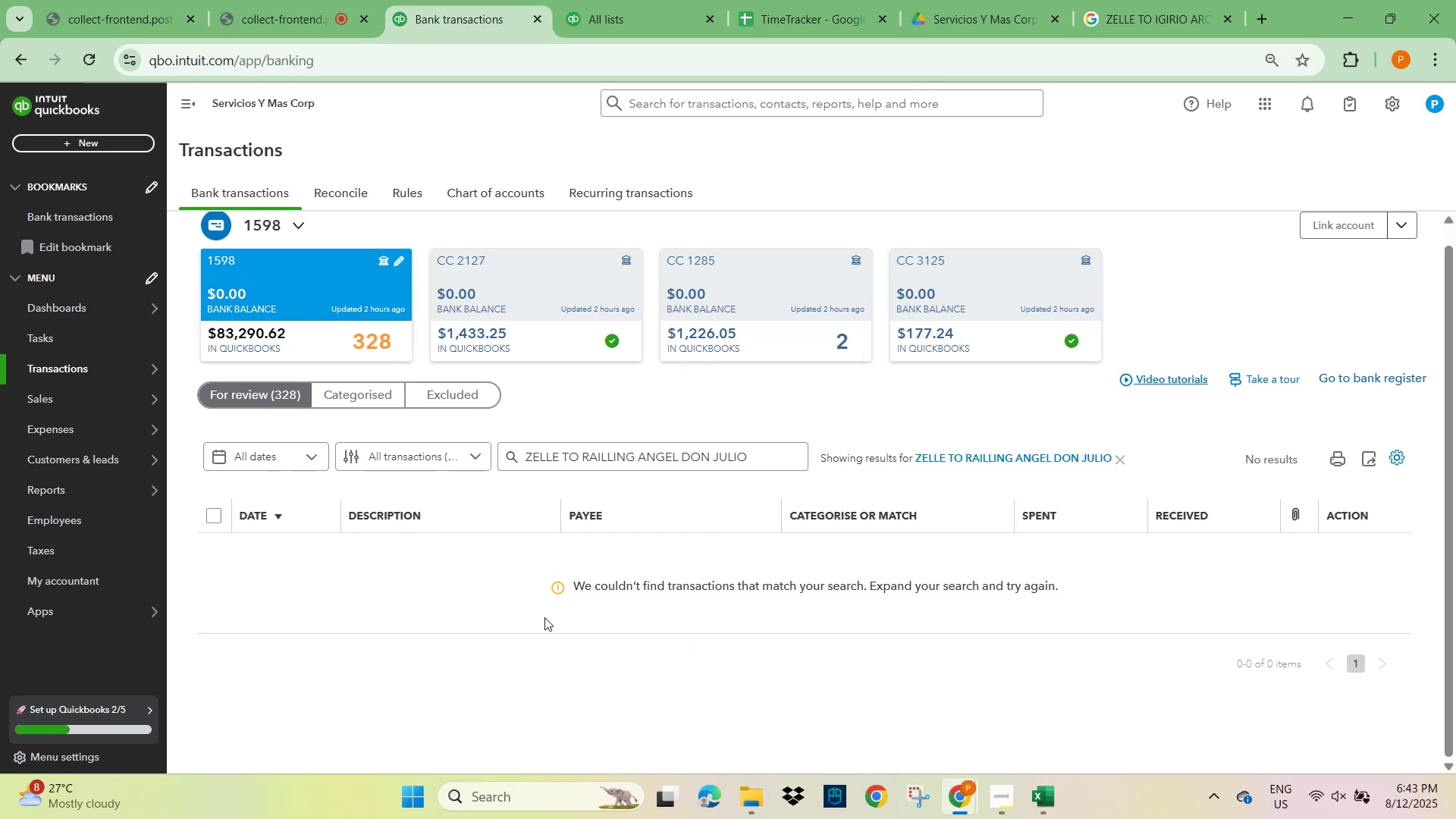 
left_click([338, 306])
 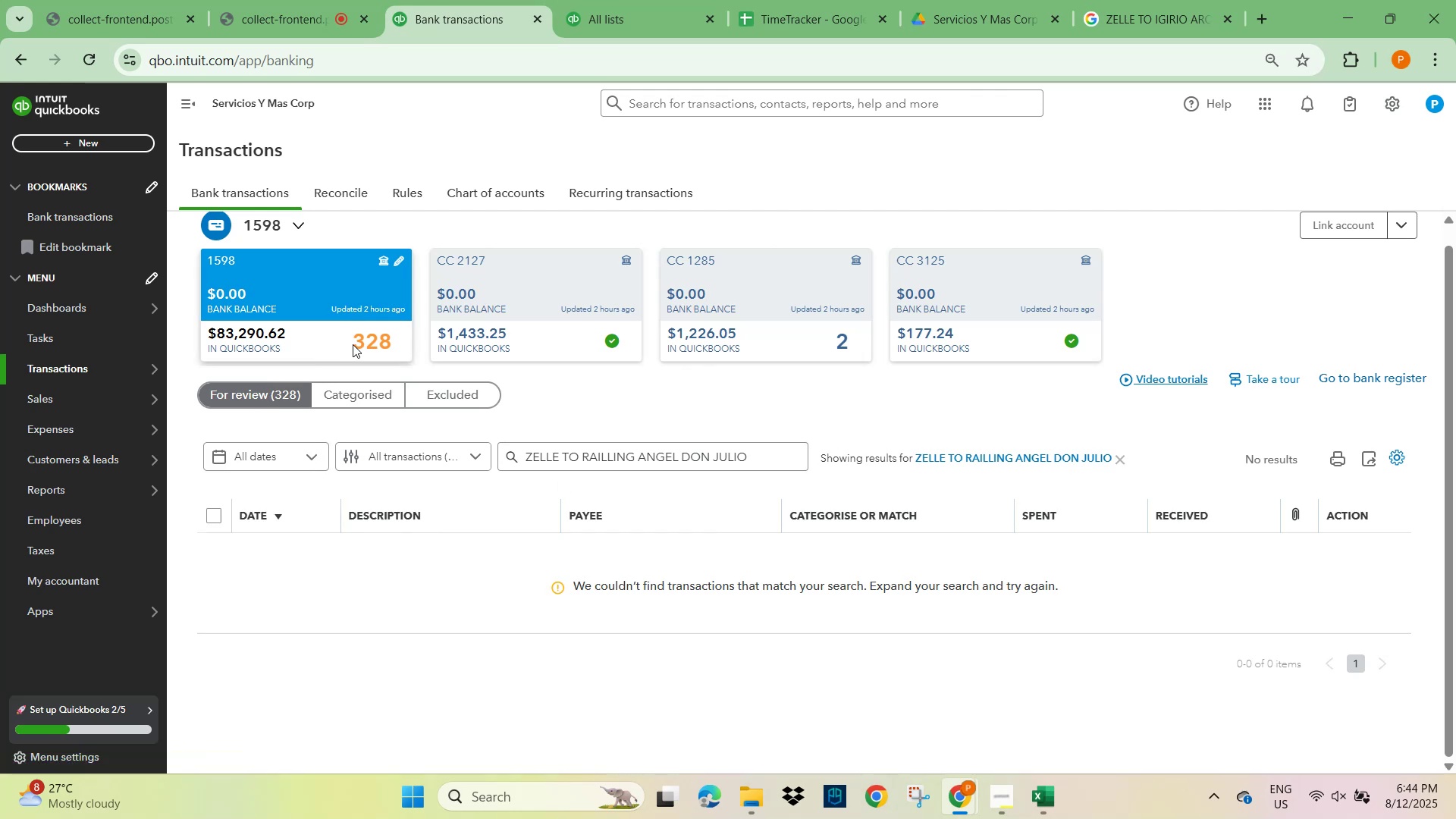 
wait(7.1)
 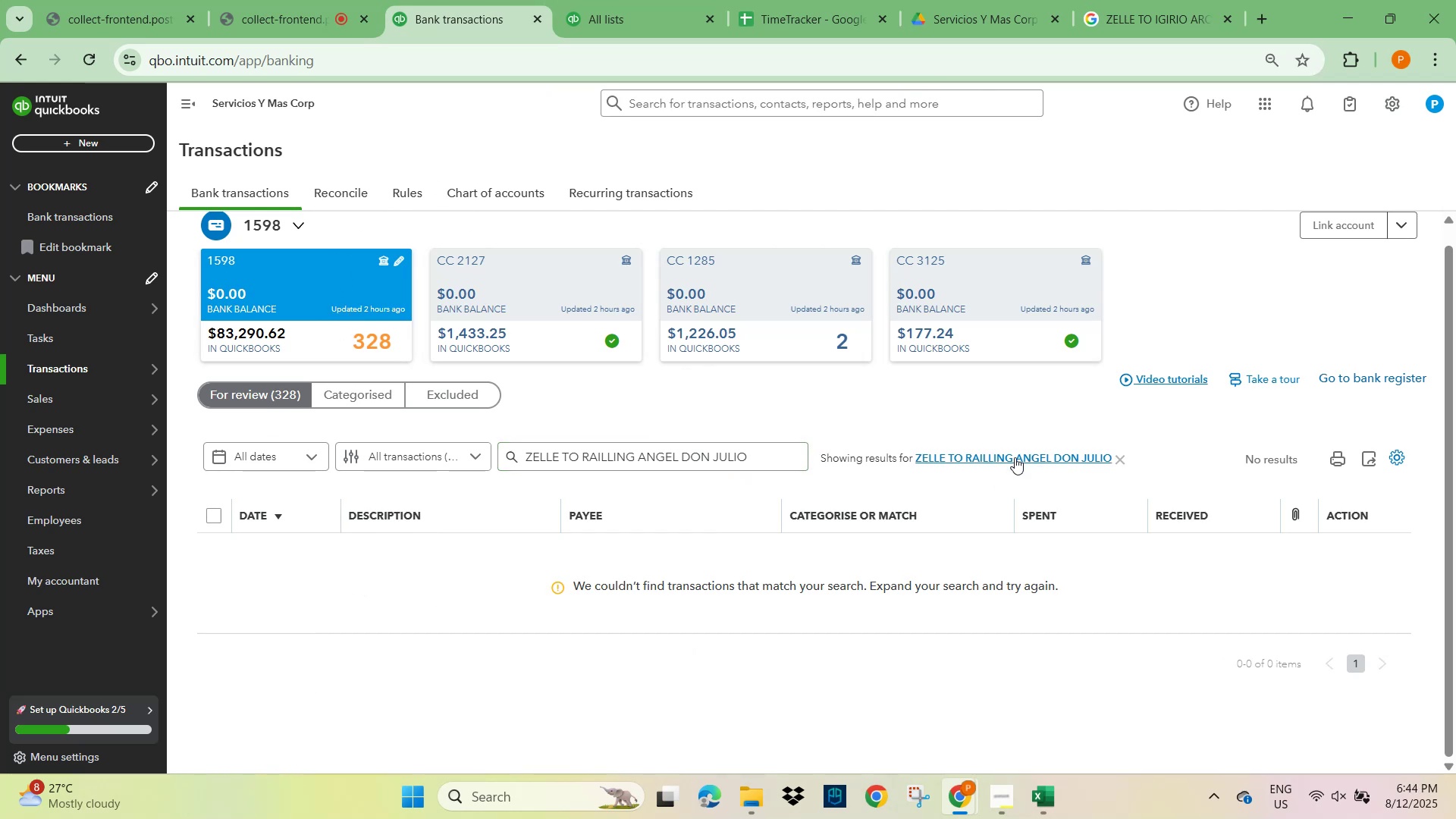 
left_click([337, 317])
 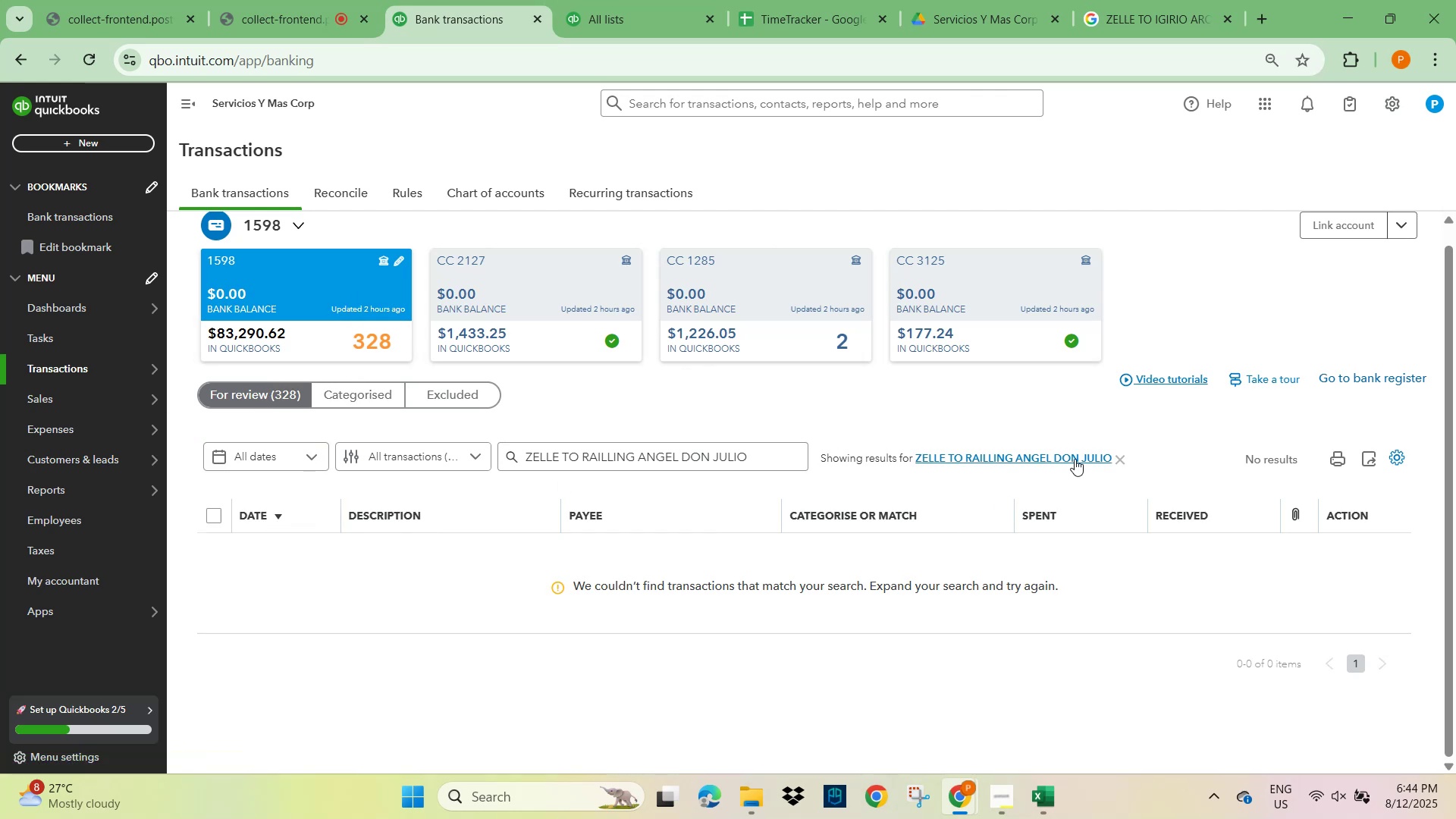 
left_click([1115, 463])
 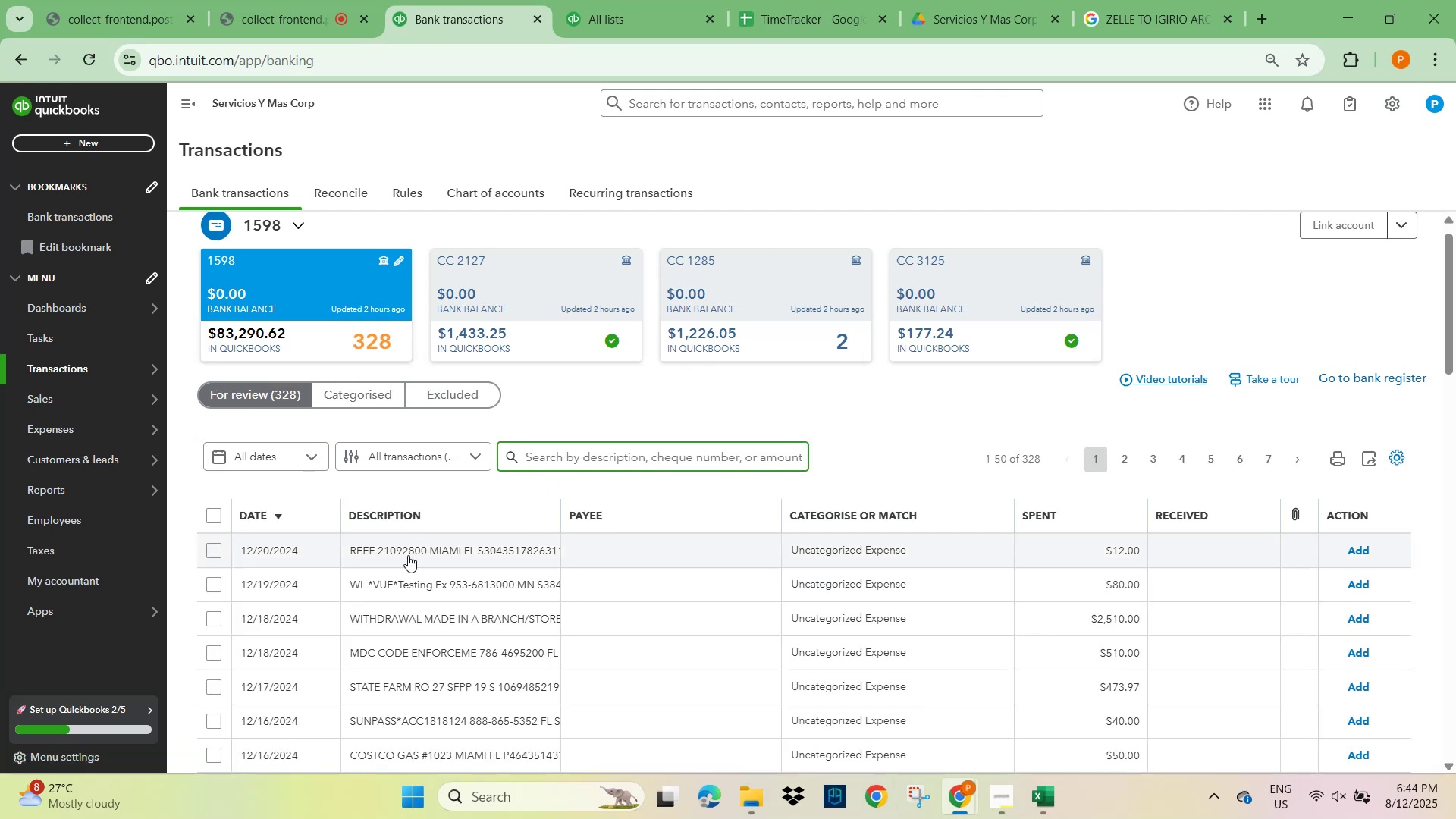 
scroll: coordinate [406, 581], scroll_direction: down, amount: 6.0
 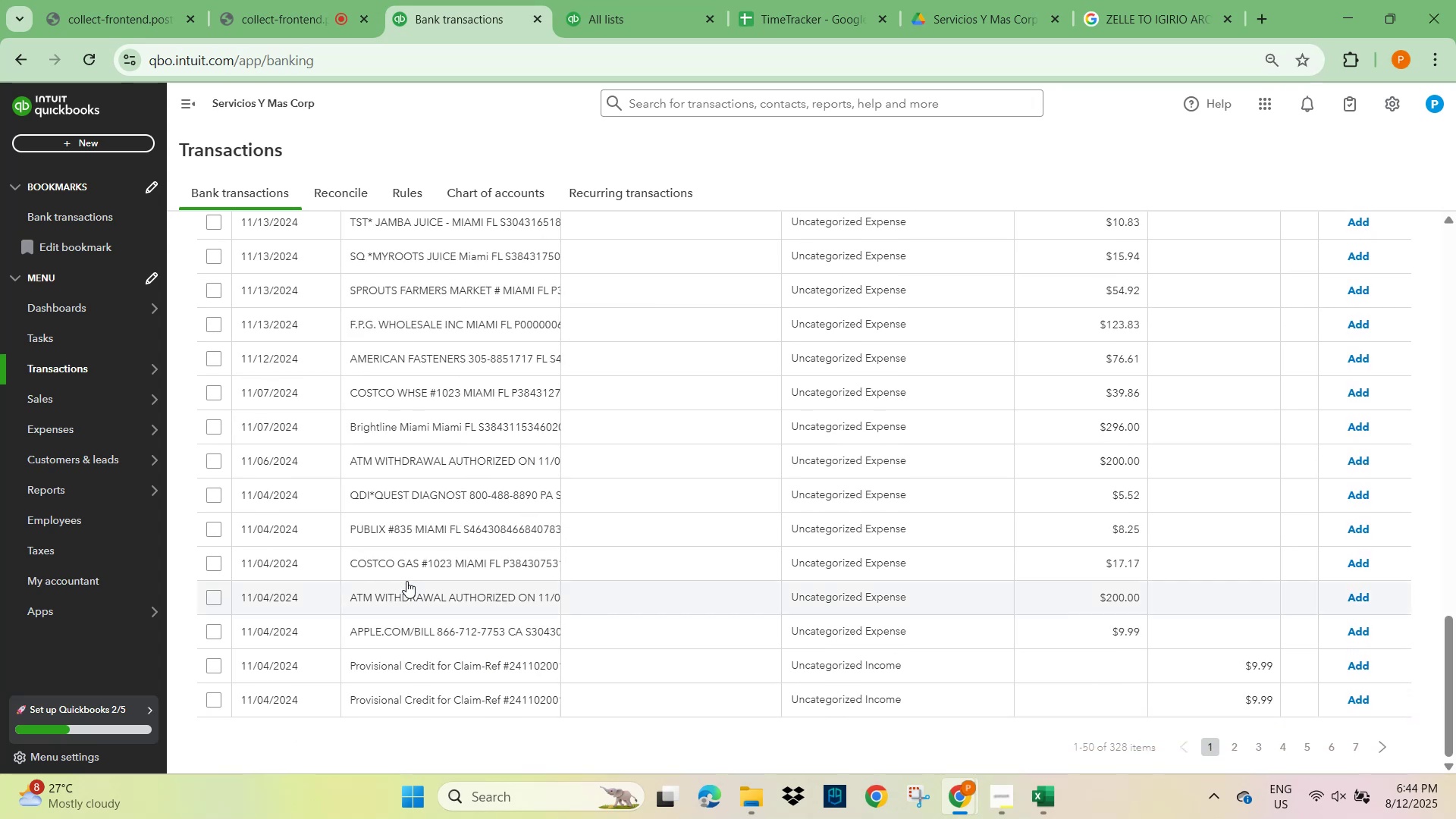 
scroll: coordinate [406, 581], scroll_direction: up, amount: 2.0
 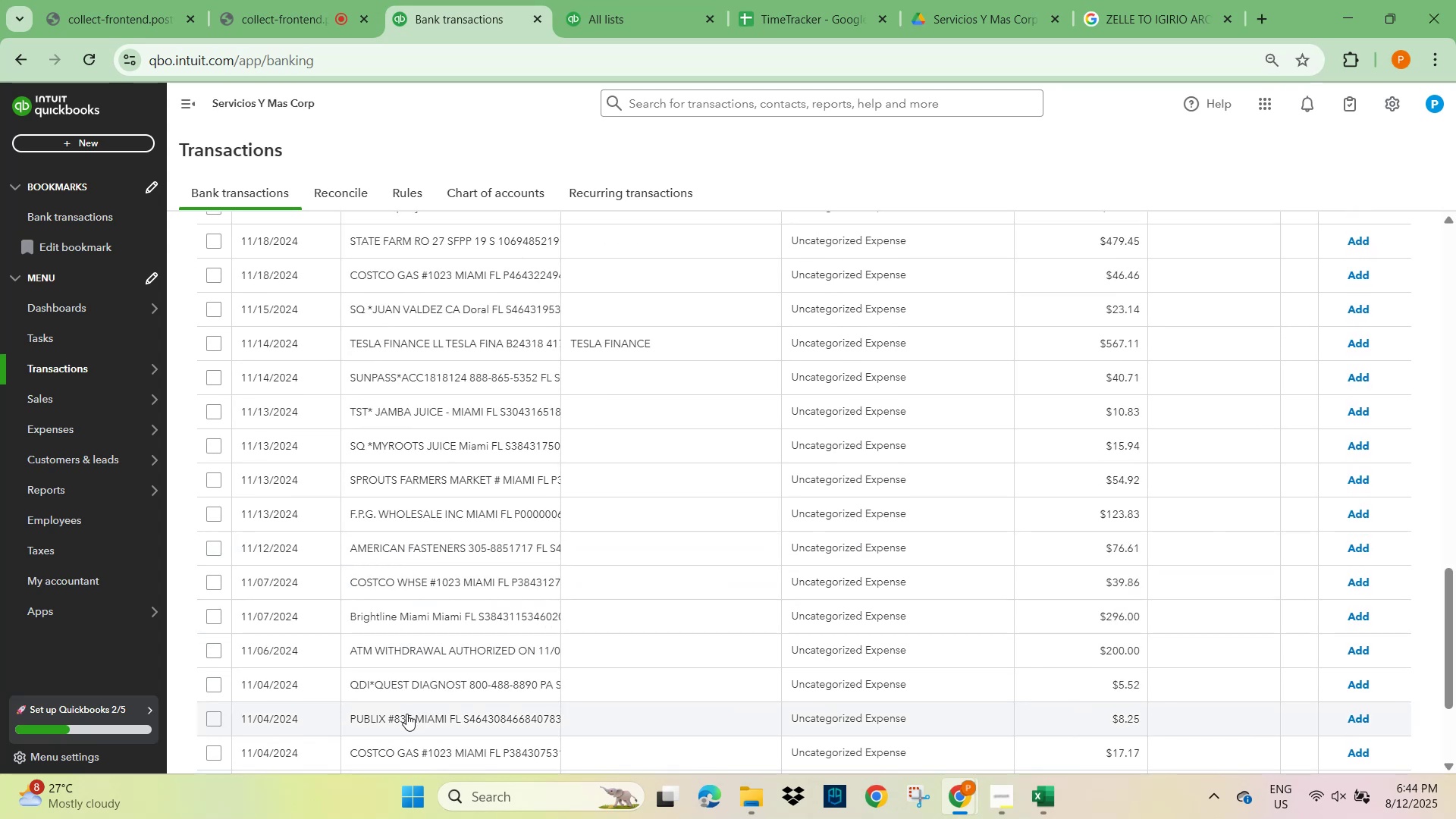 
scroll: coordinate [477, 577], scroll_direction: down, amount: 7.0
 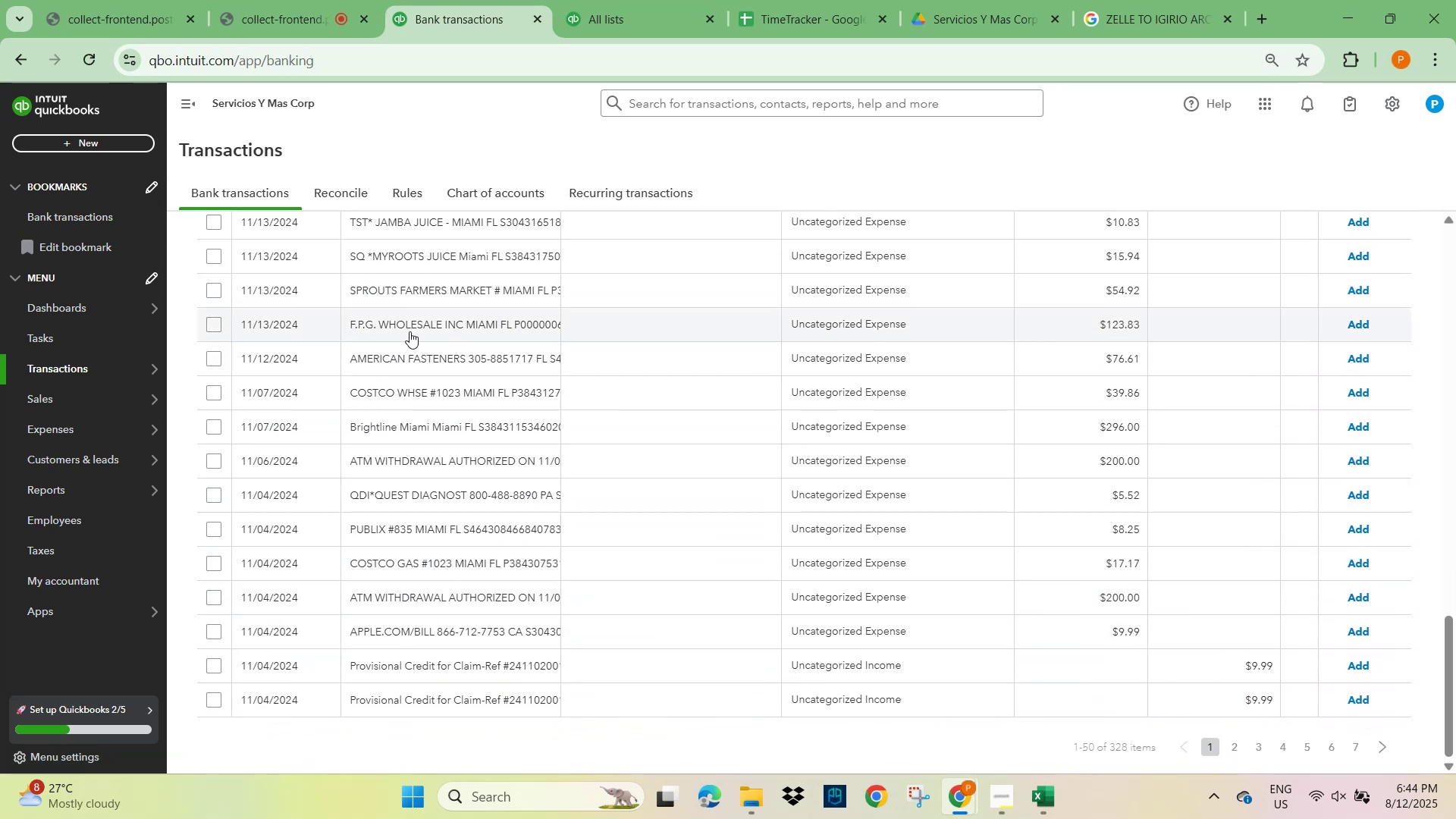 
wait(11.41)
 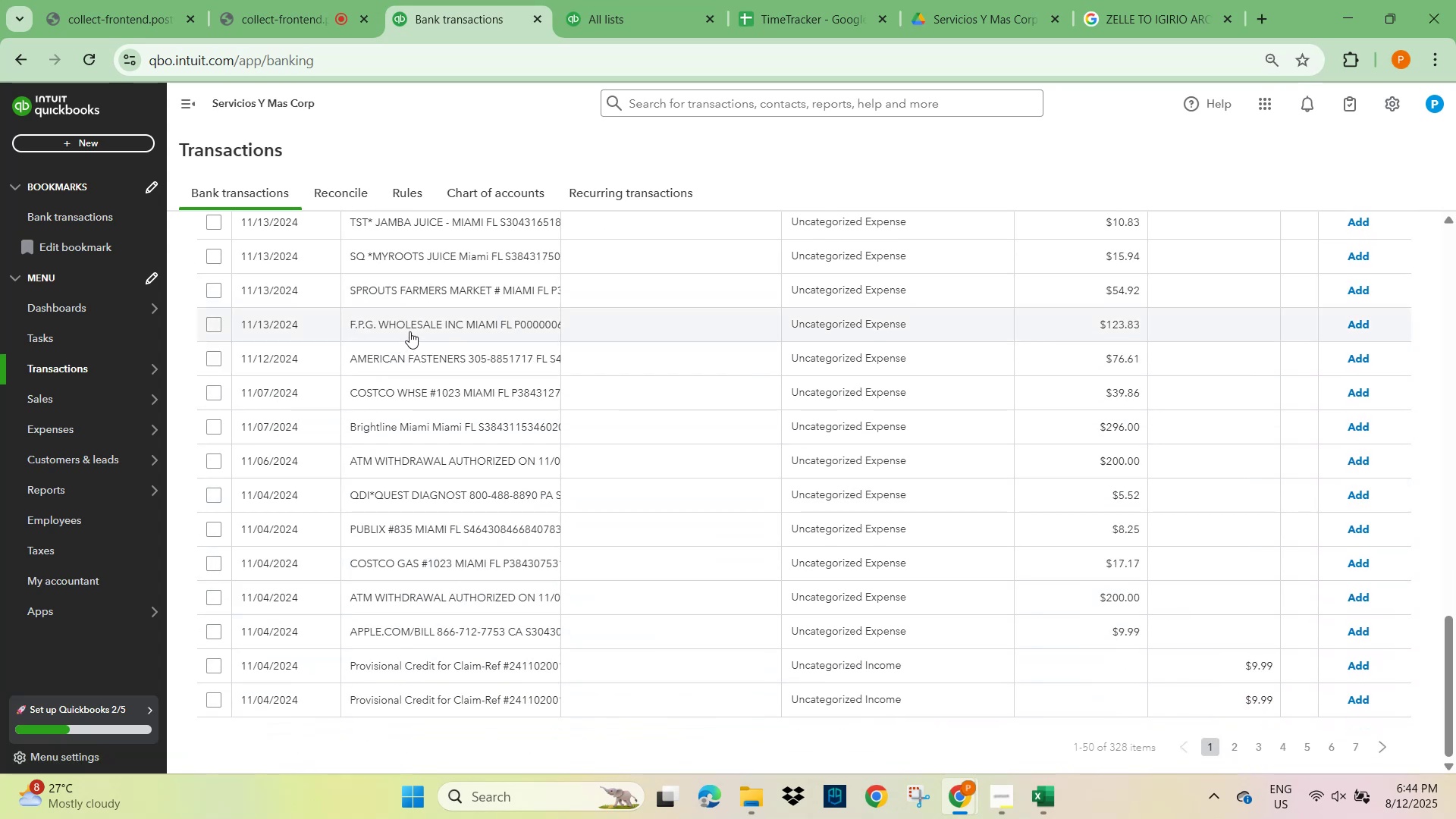 
left_click([420, 568])
 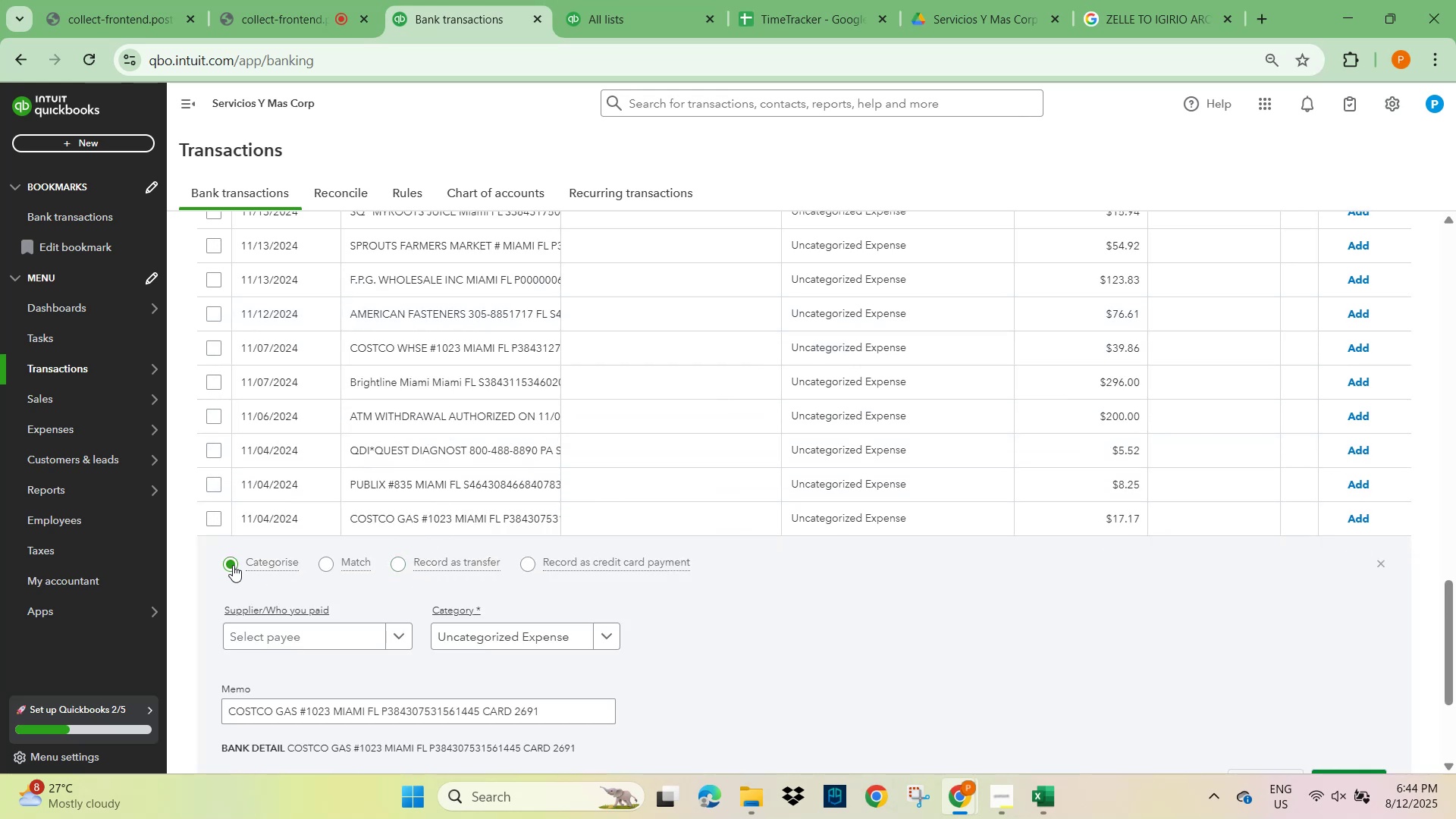 
scroll: coordinate [463, 403], scroll_direction: down, amount: 5.0
 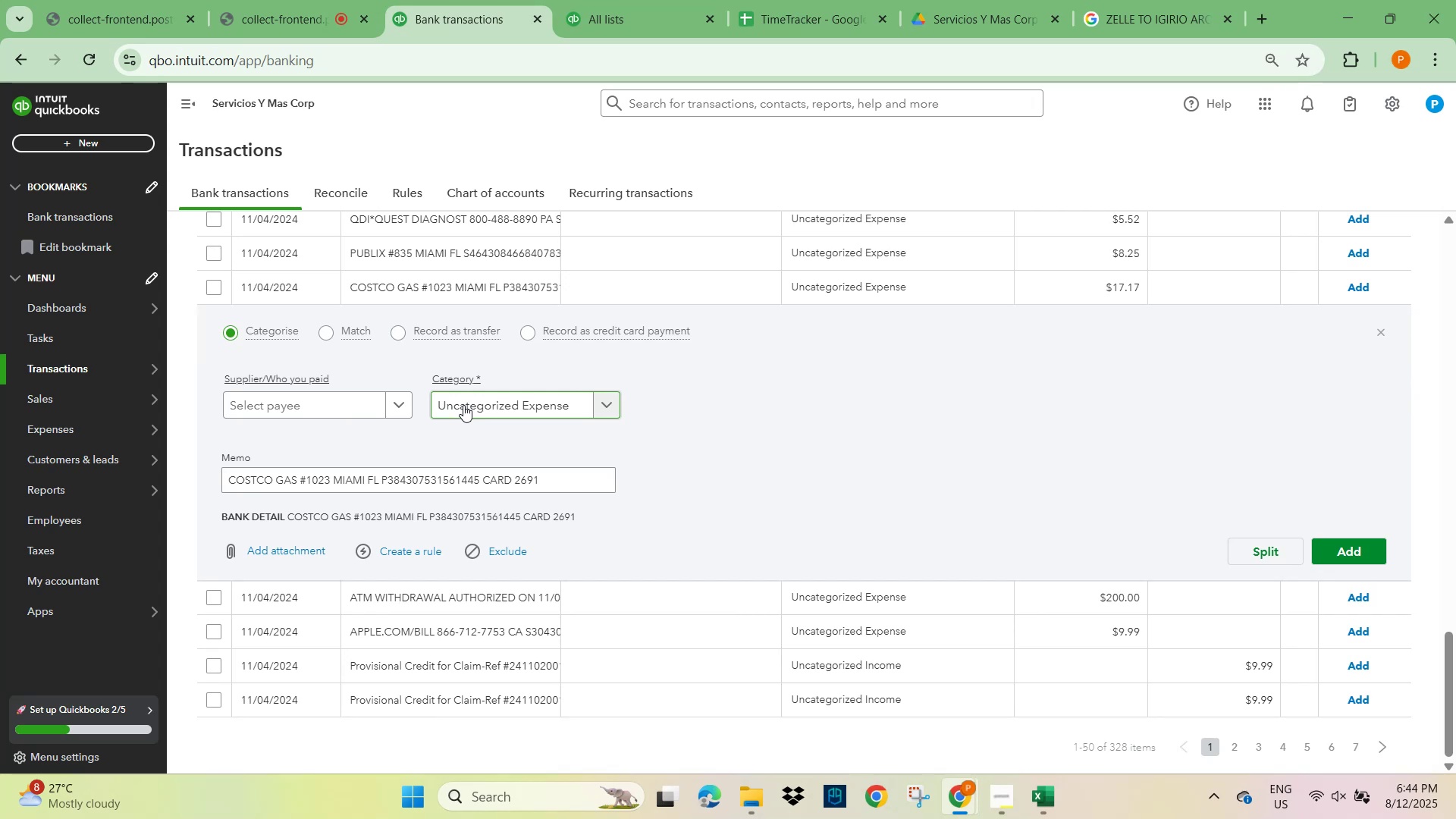 
scroll: coordinate [519, 394], scroll_direction: up, amount: 23.0
 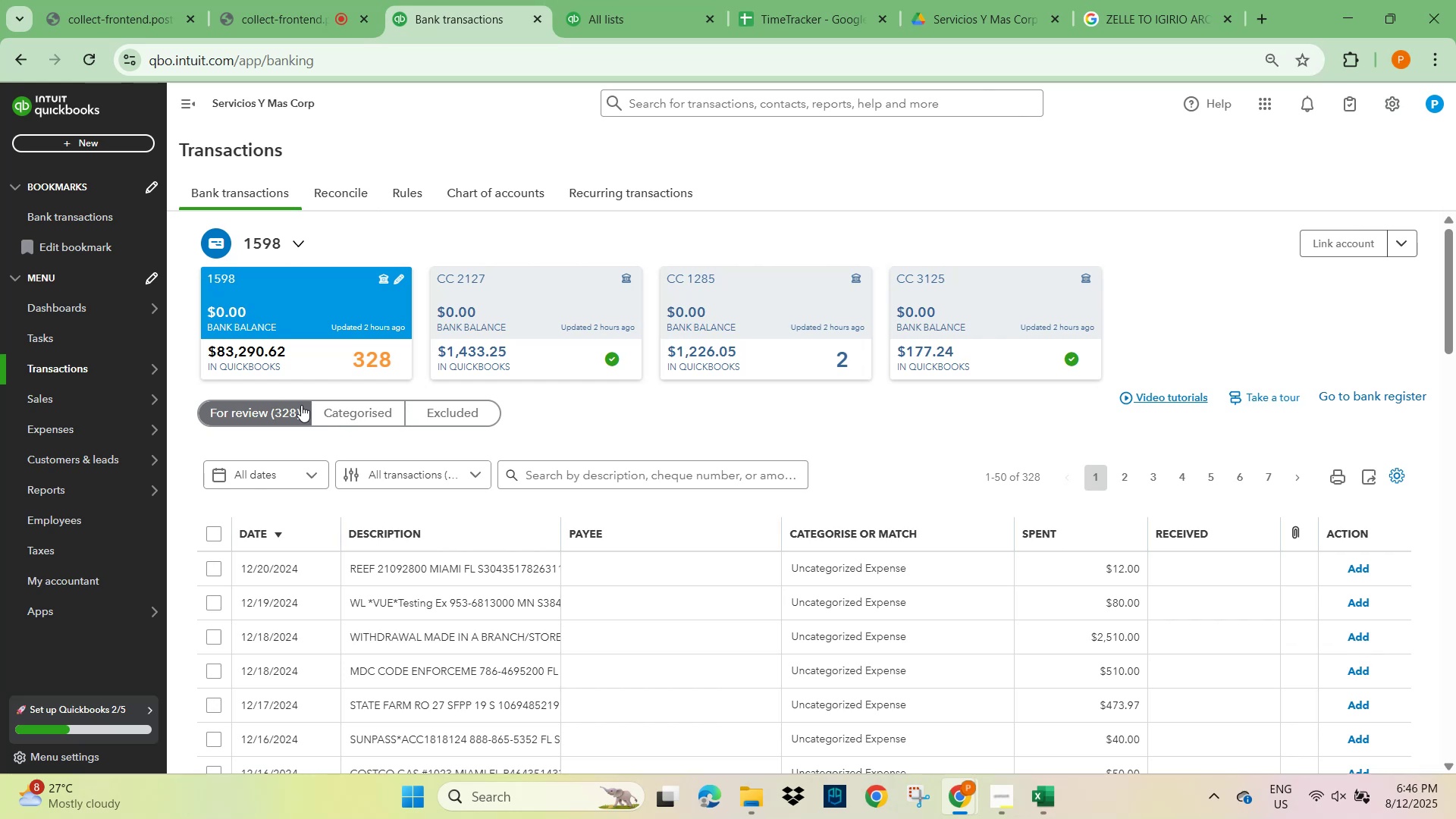 
wait(140.15)
 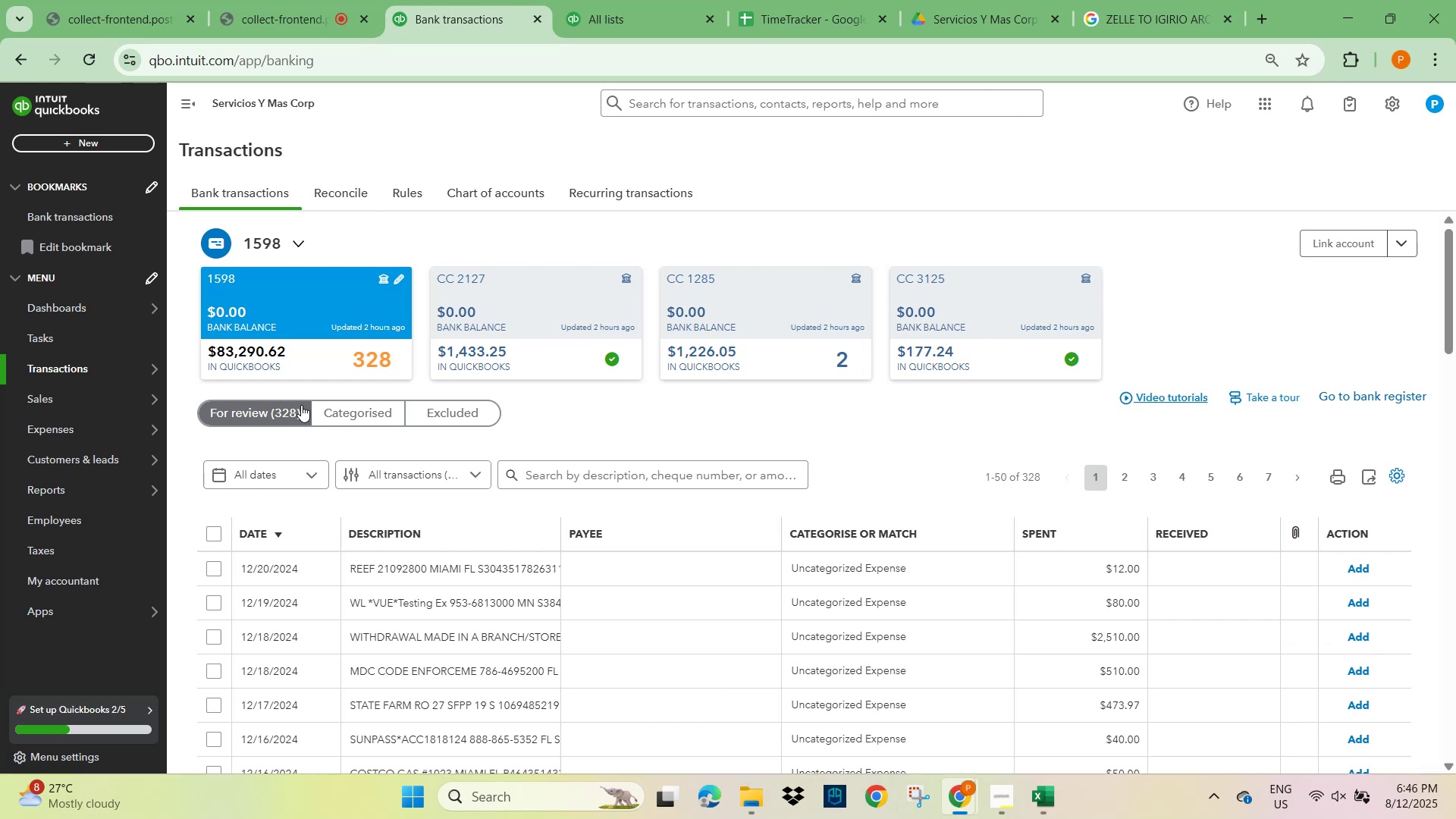 
scroll: coordinate [491, 650], scroll_direction: down, amount: 5.0
 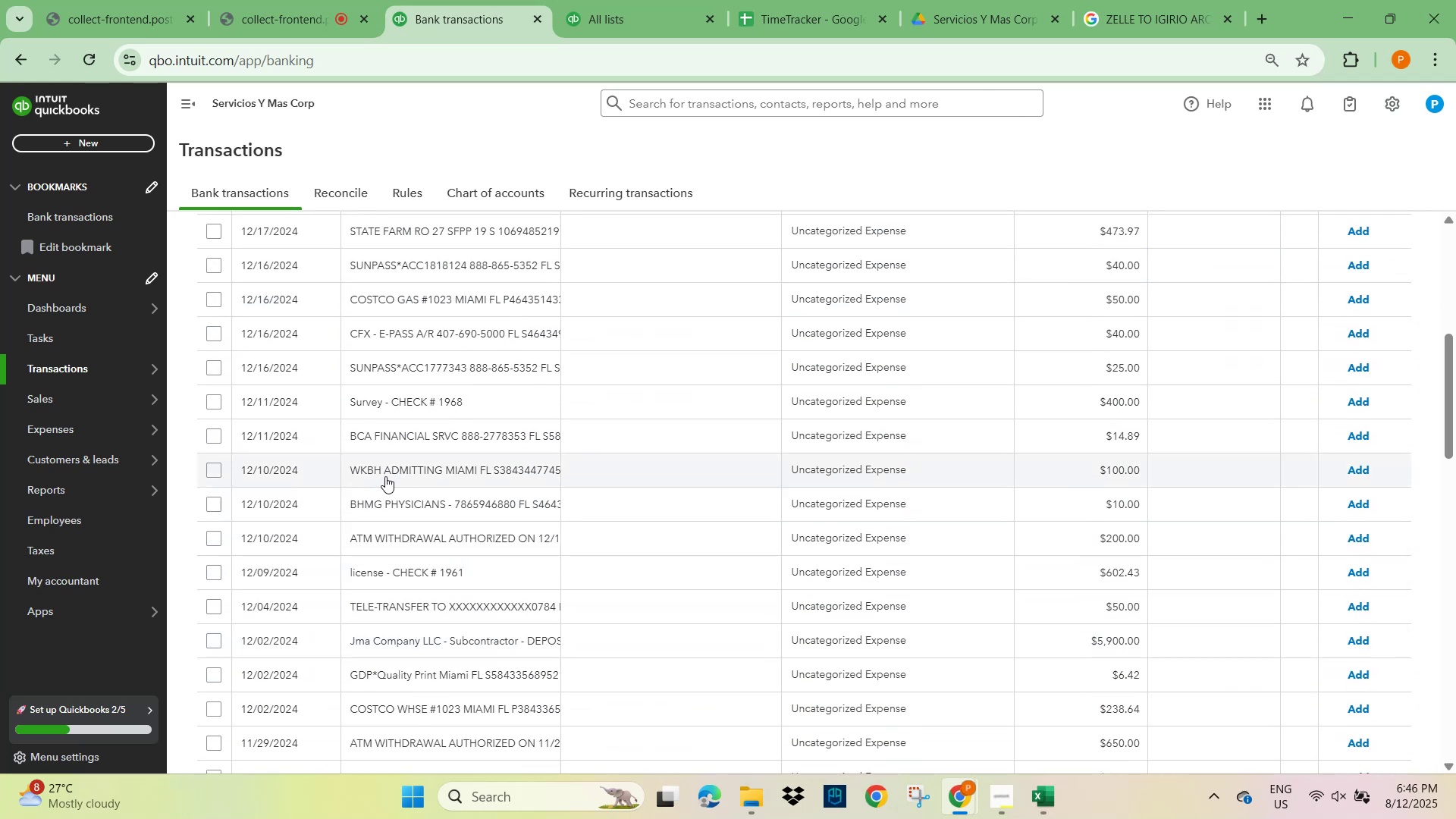 
left_click([385, 476])
 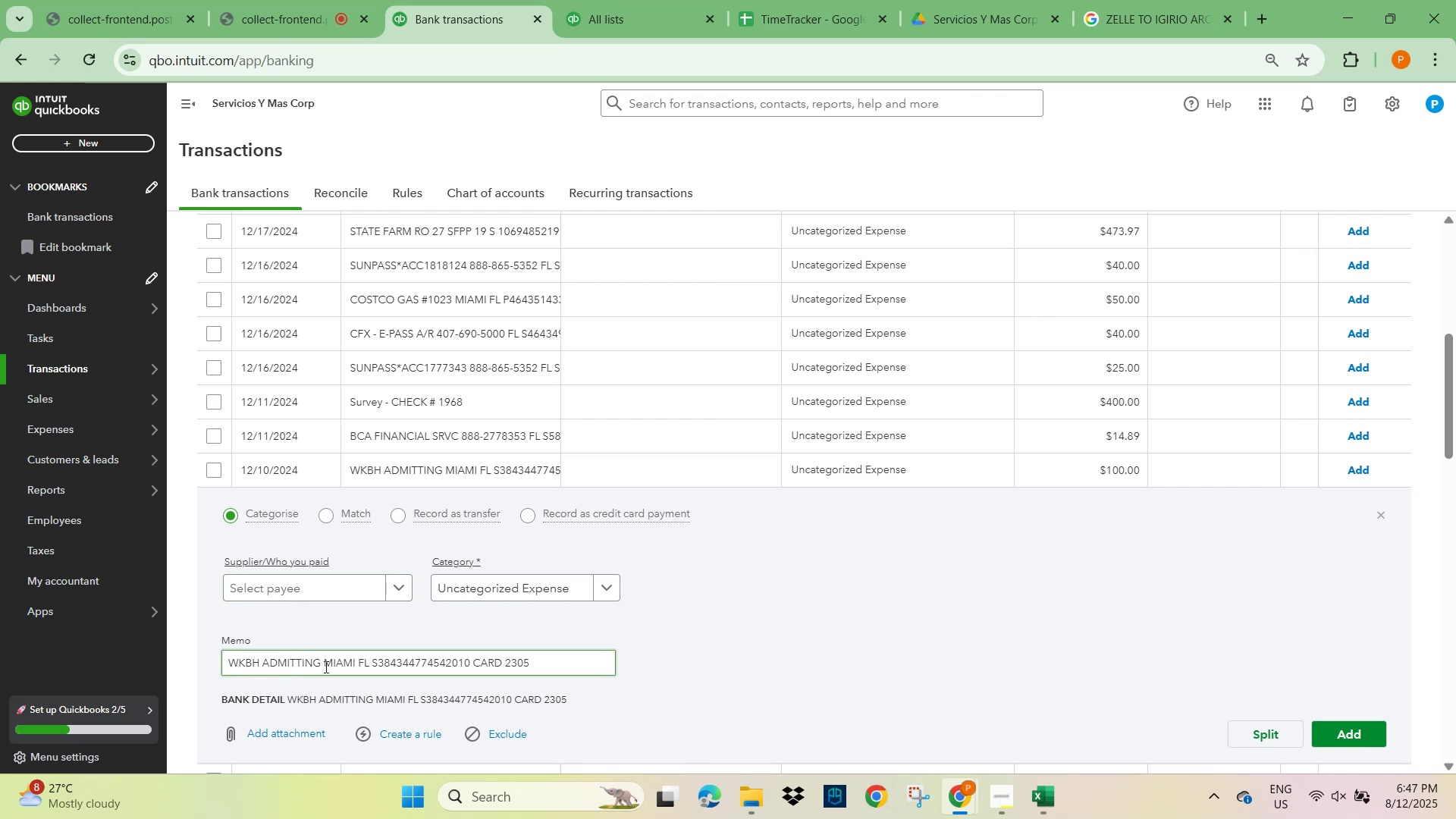 
wait(5.24)
 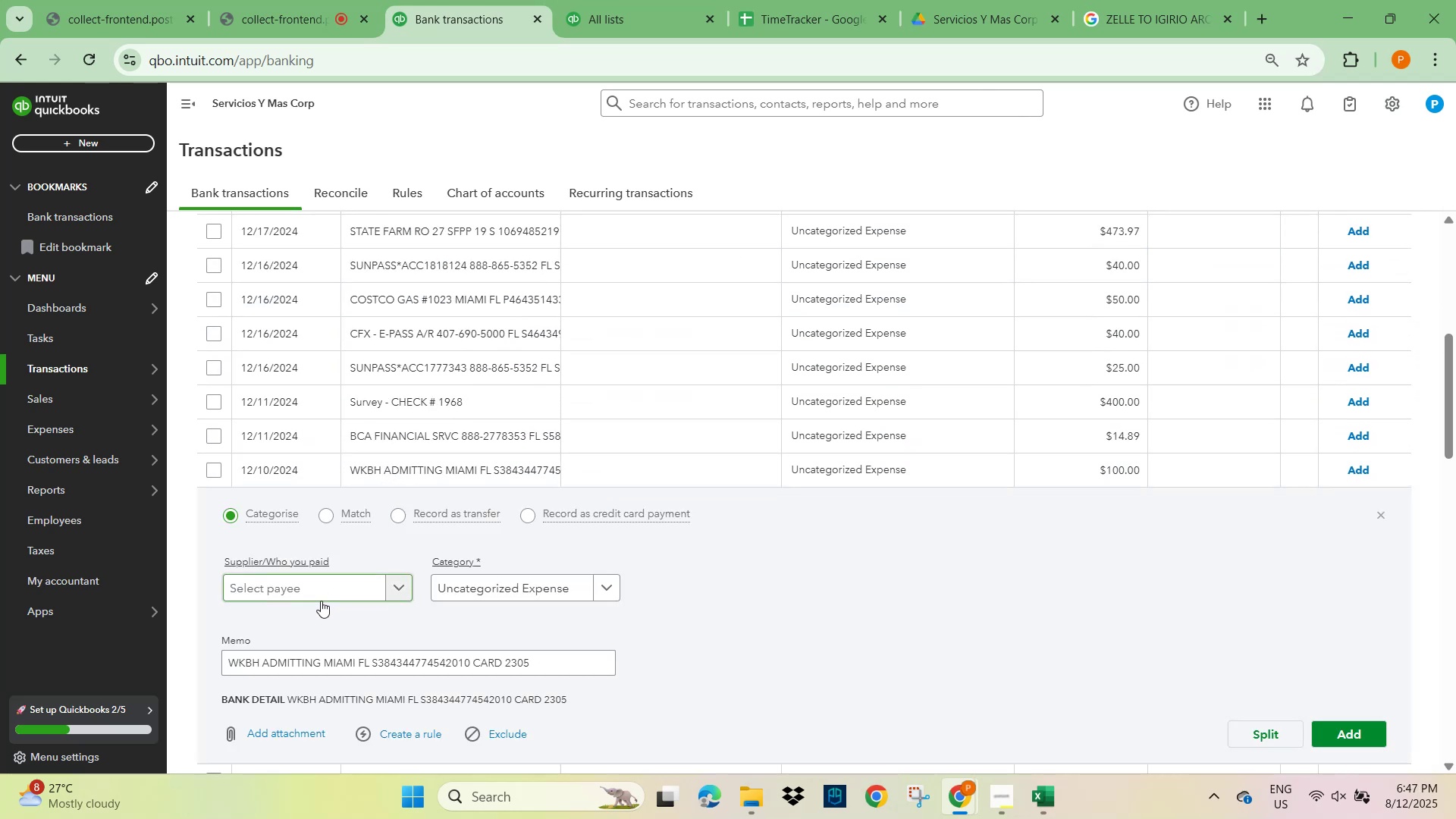 
key(Control+C)
 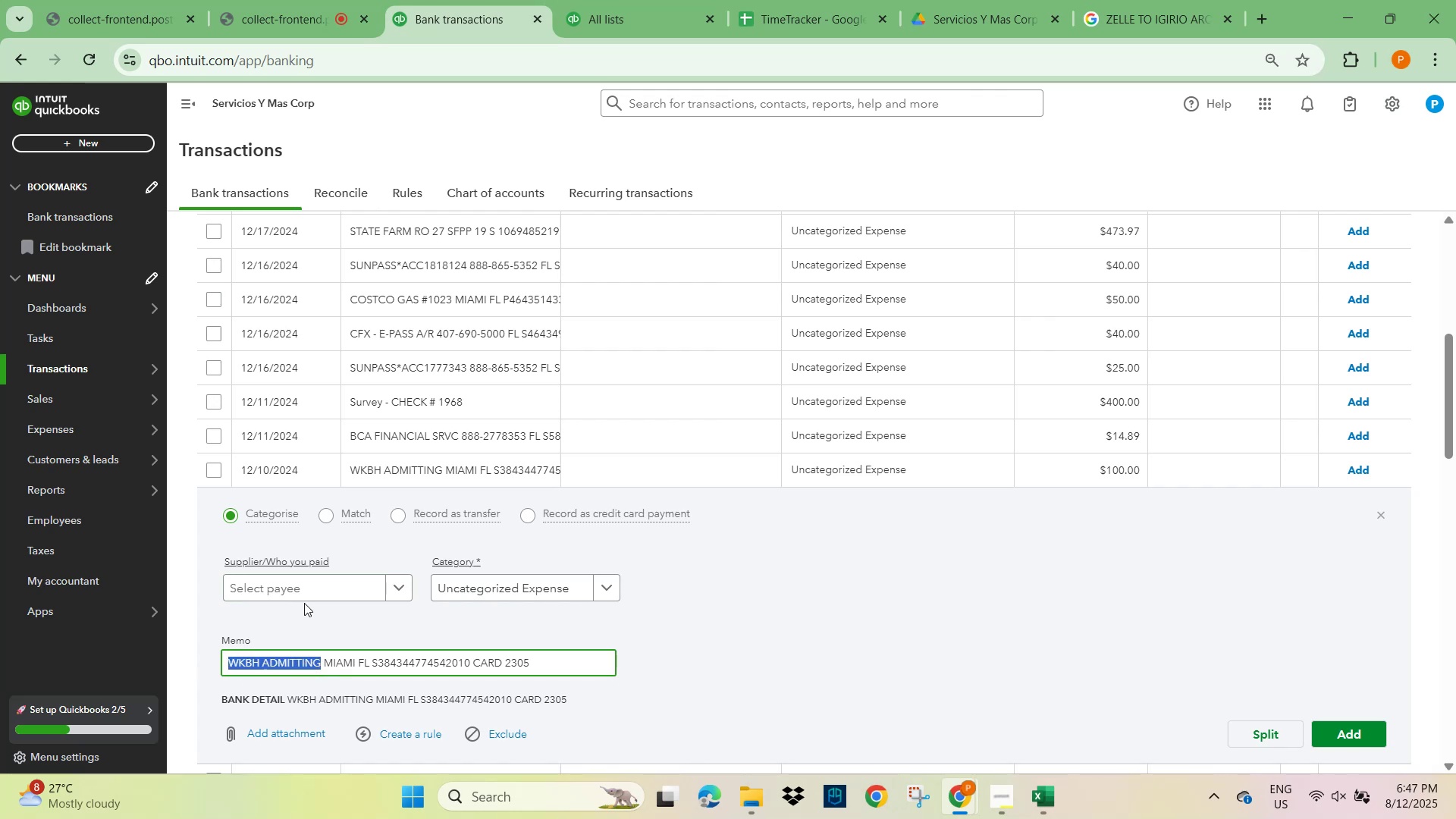 
left_click([297, 585])
 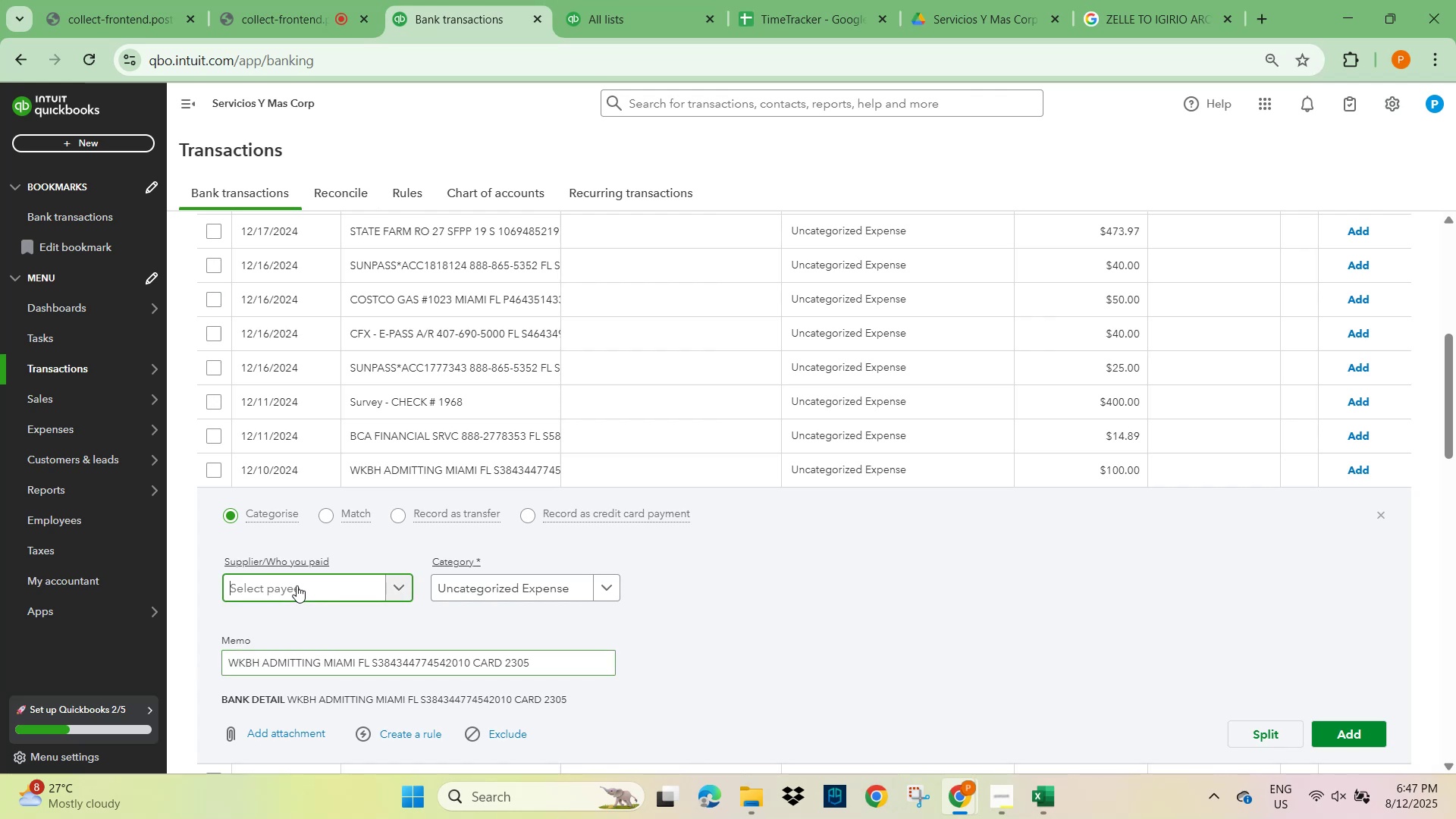 
key(Control+V)
 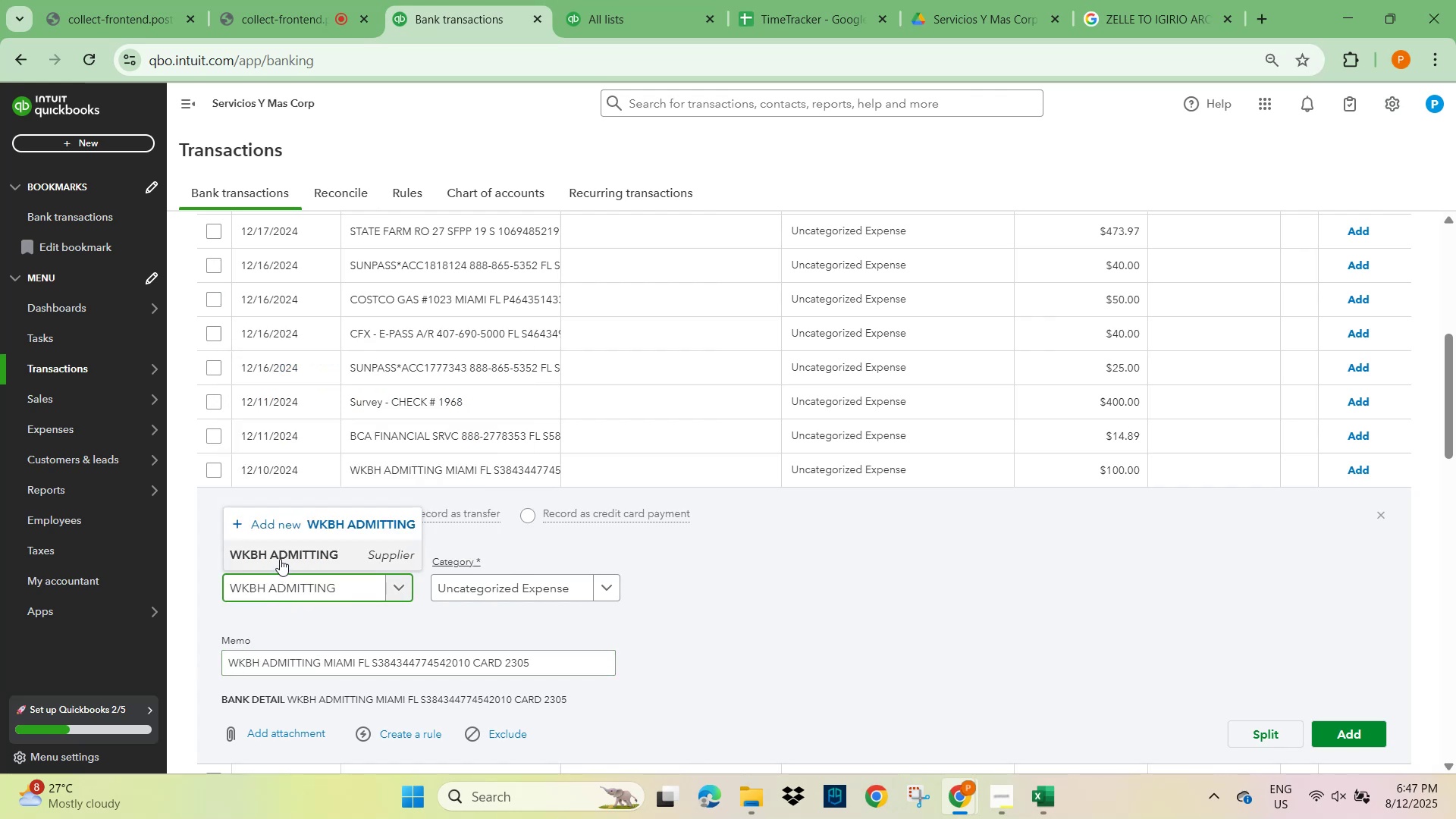 
left_click([278, 558])
 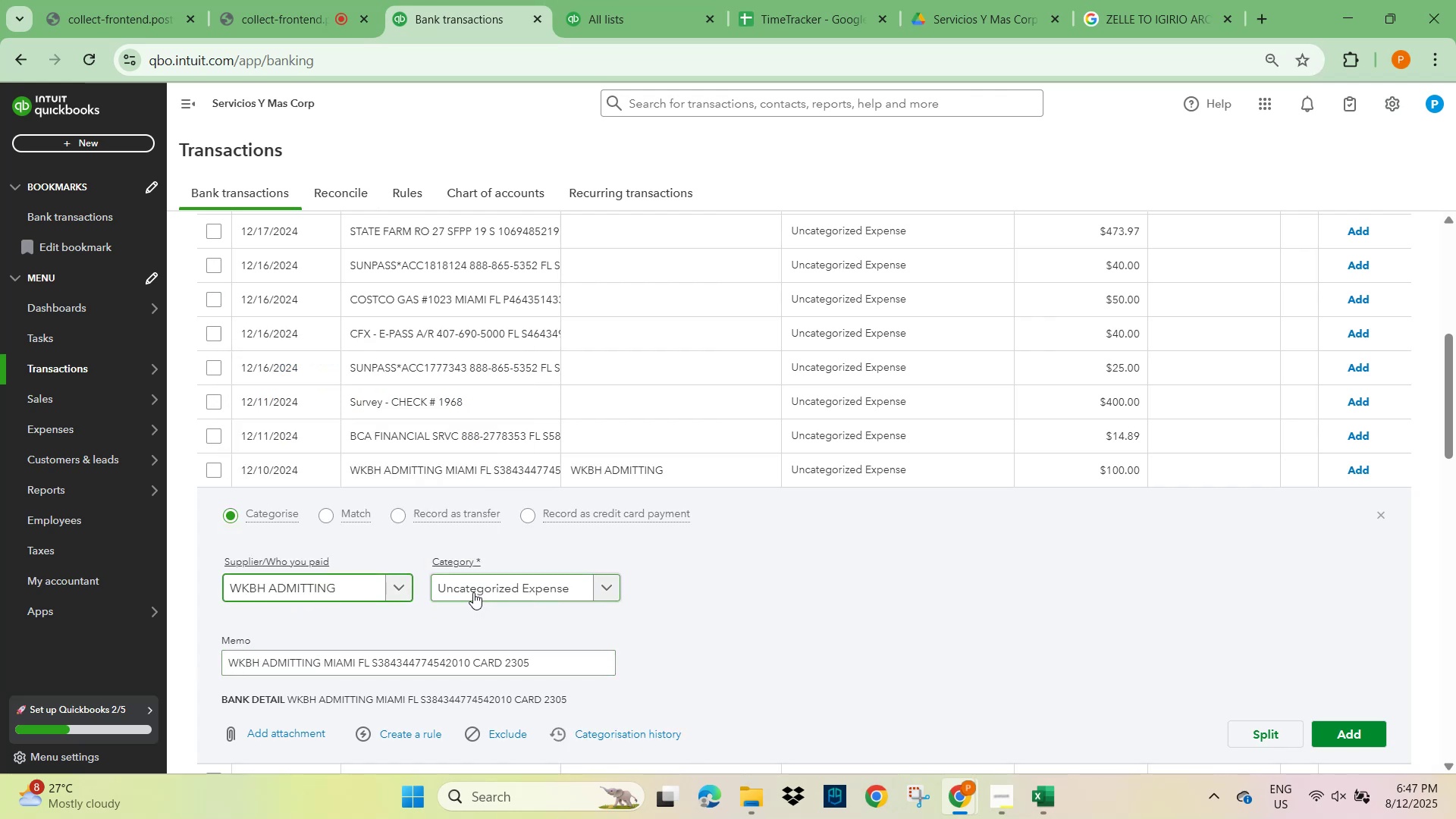 
left_click([468, 588])
 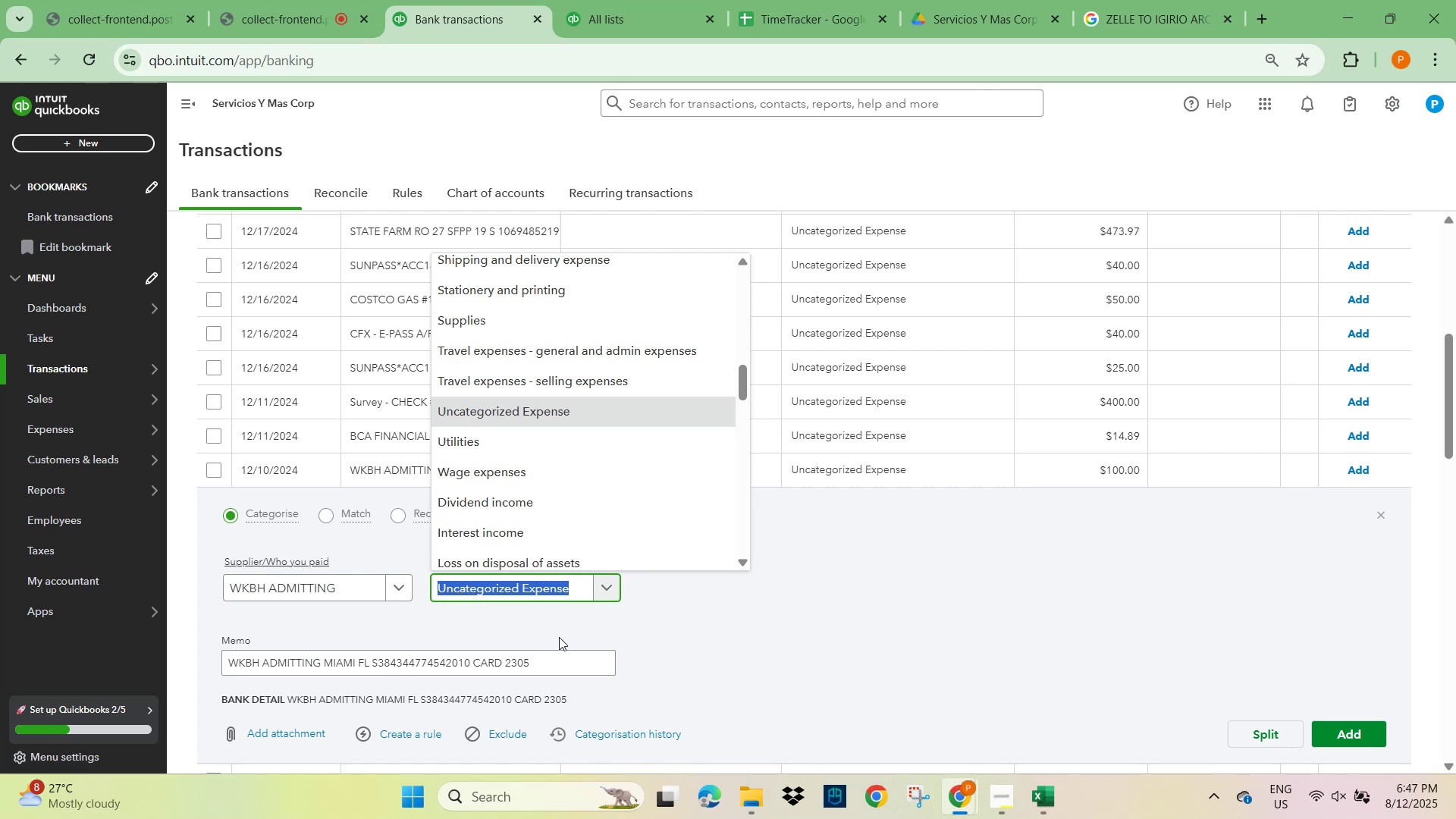 
left_click([794, 644])
 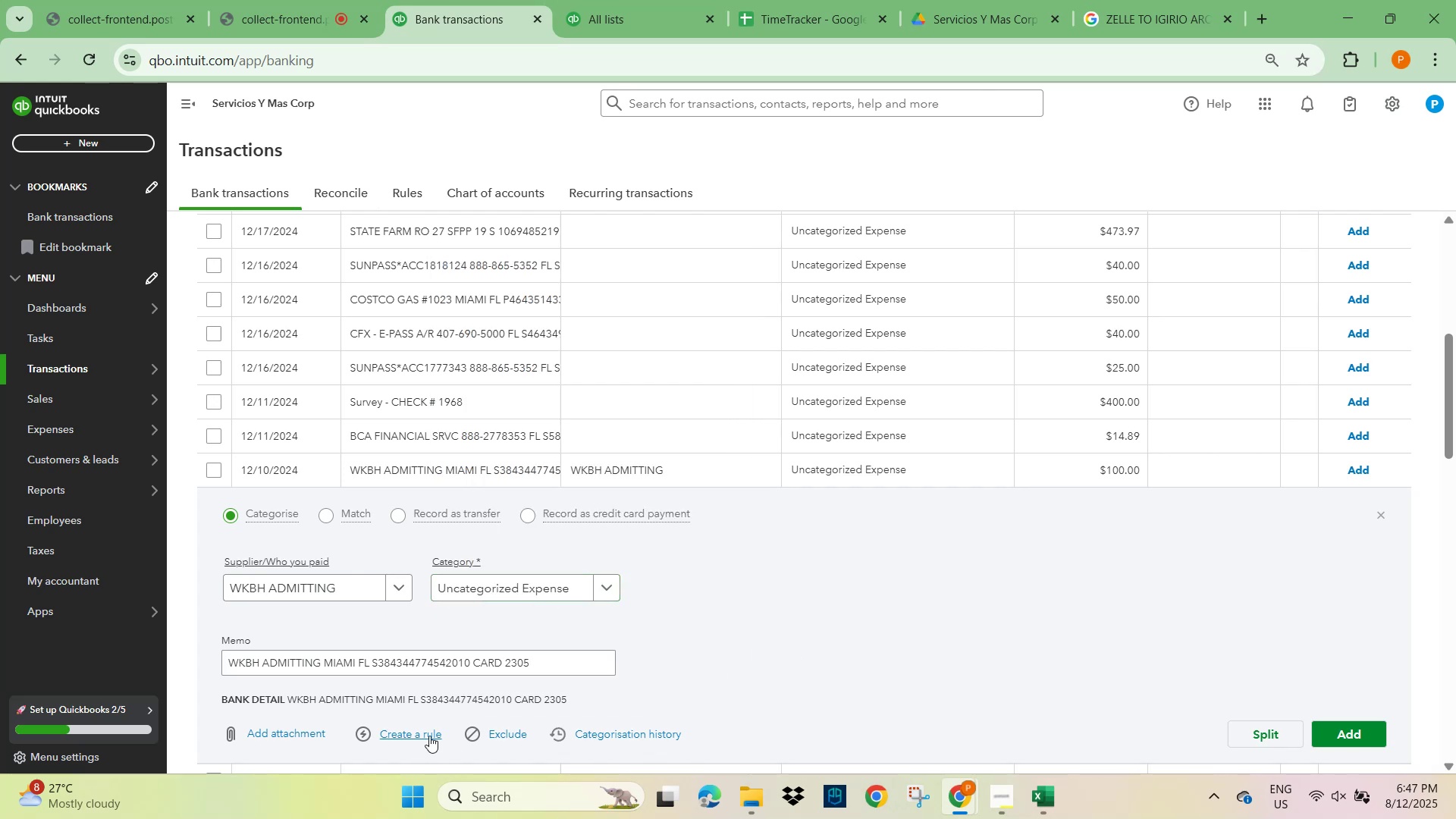 
scroll: coordinate [575, 637], scroll_direction: down, amount: 4.0
 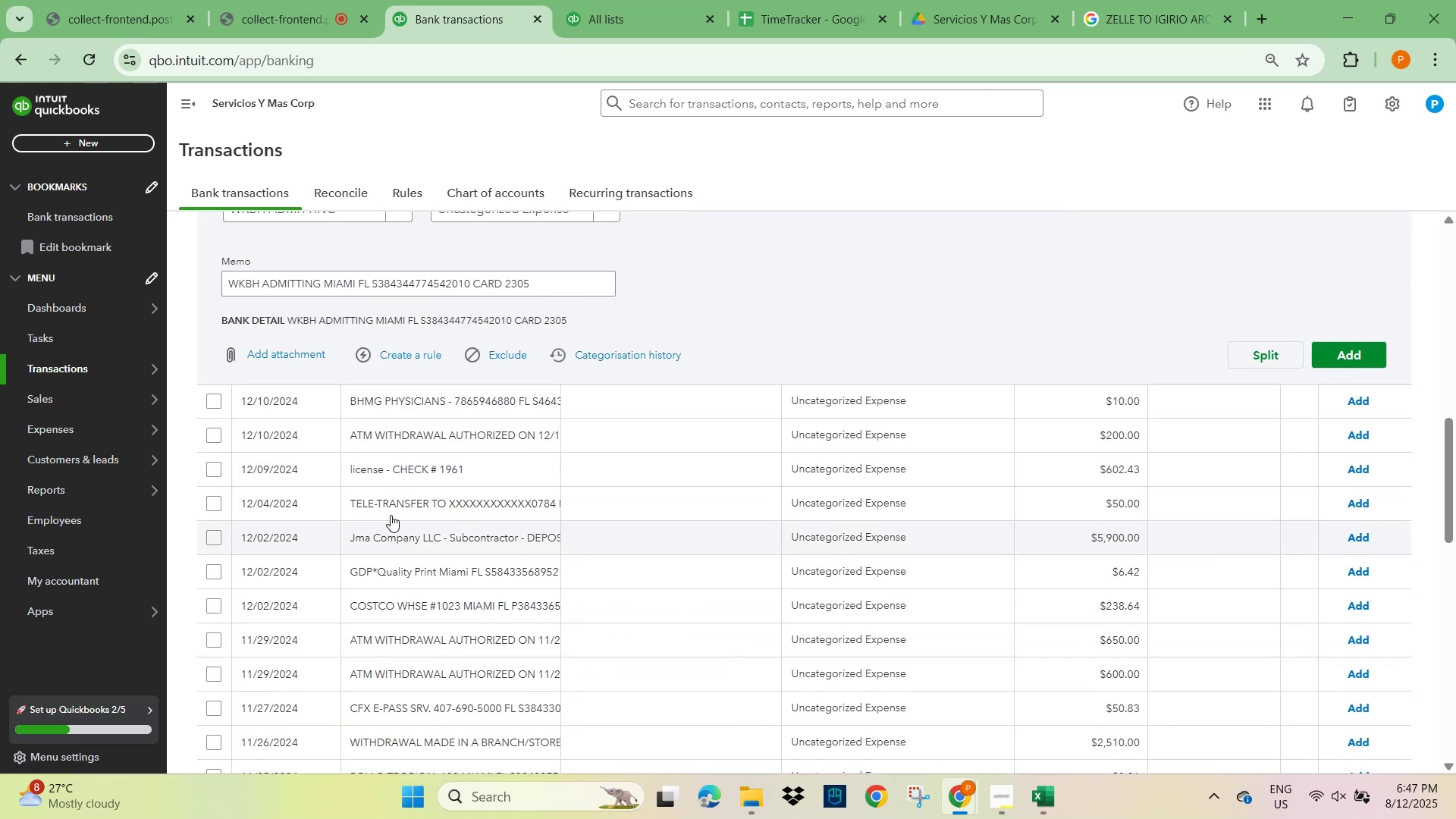 
scroll: coordinate [654, 526], scroll_direction: up, amount: 7.0
 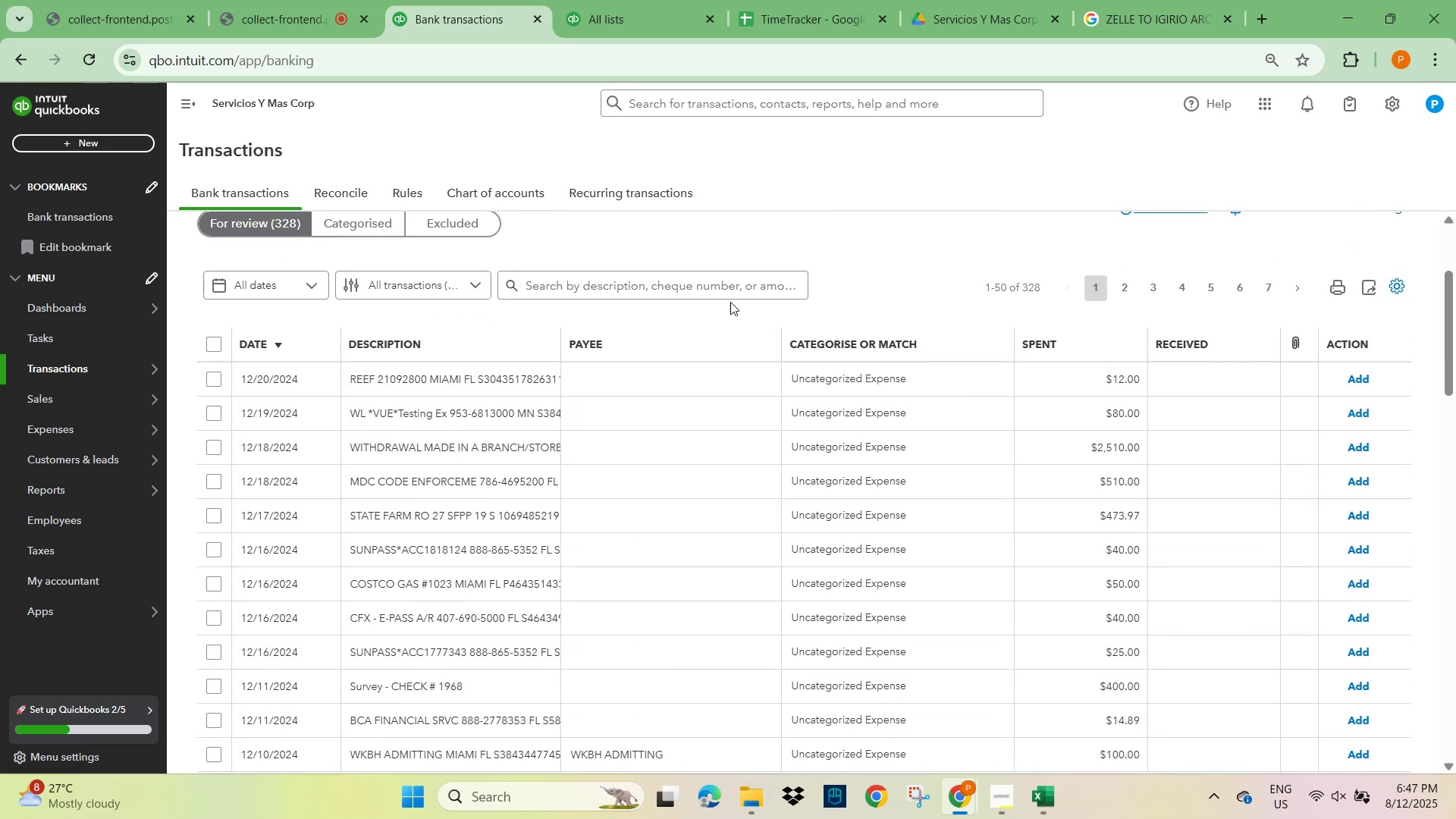 
left_click([692, 281])
 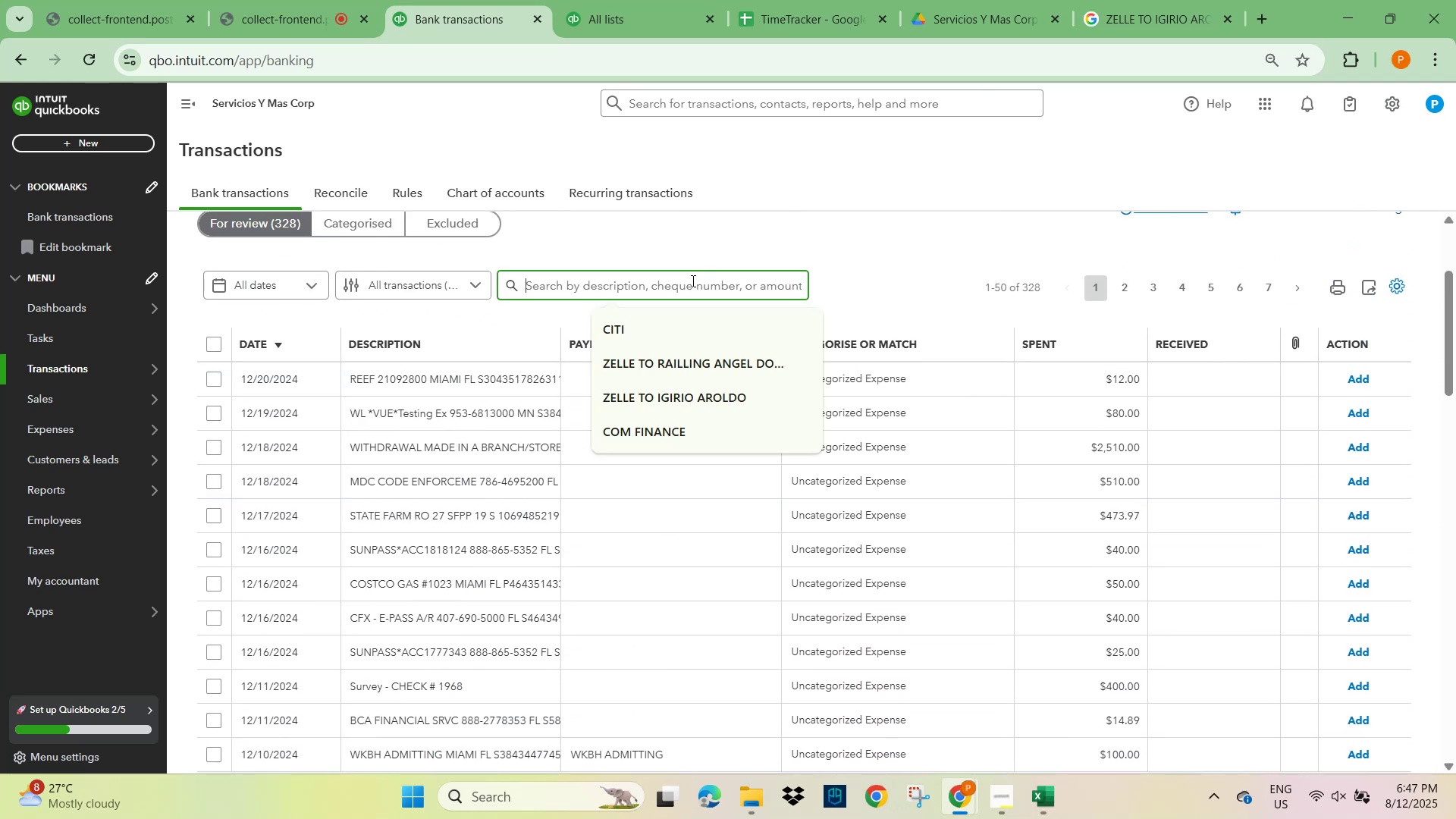 
key(Control+V)
 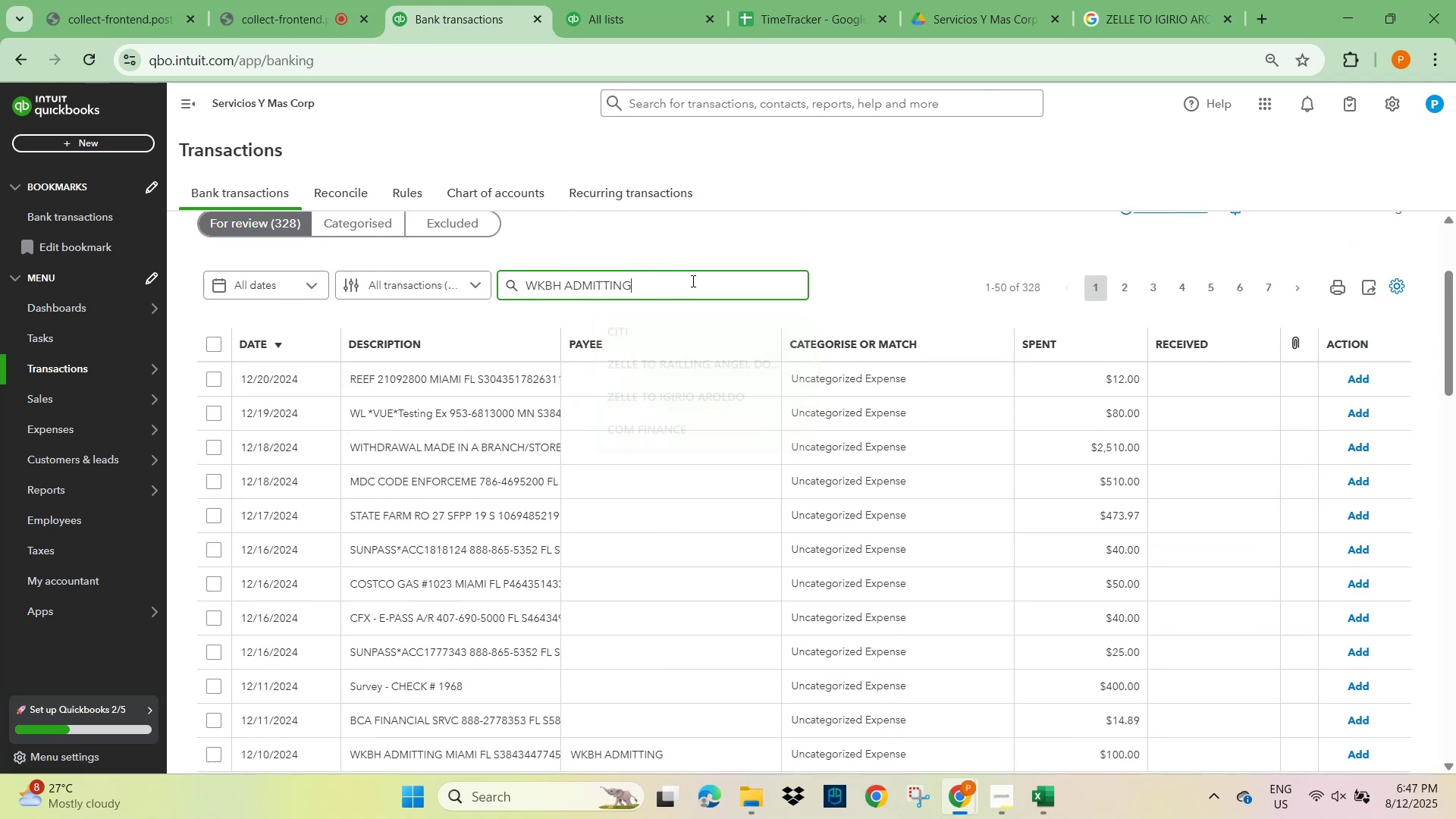 
key(NumpadEnter)
 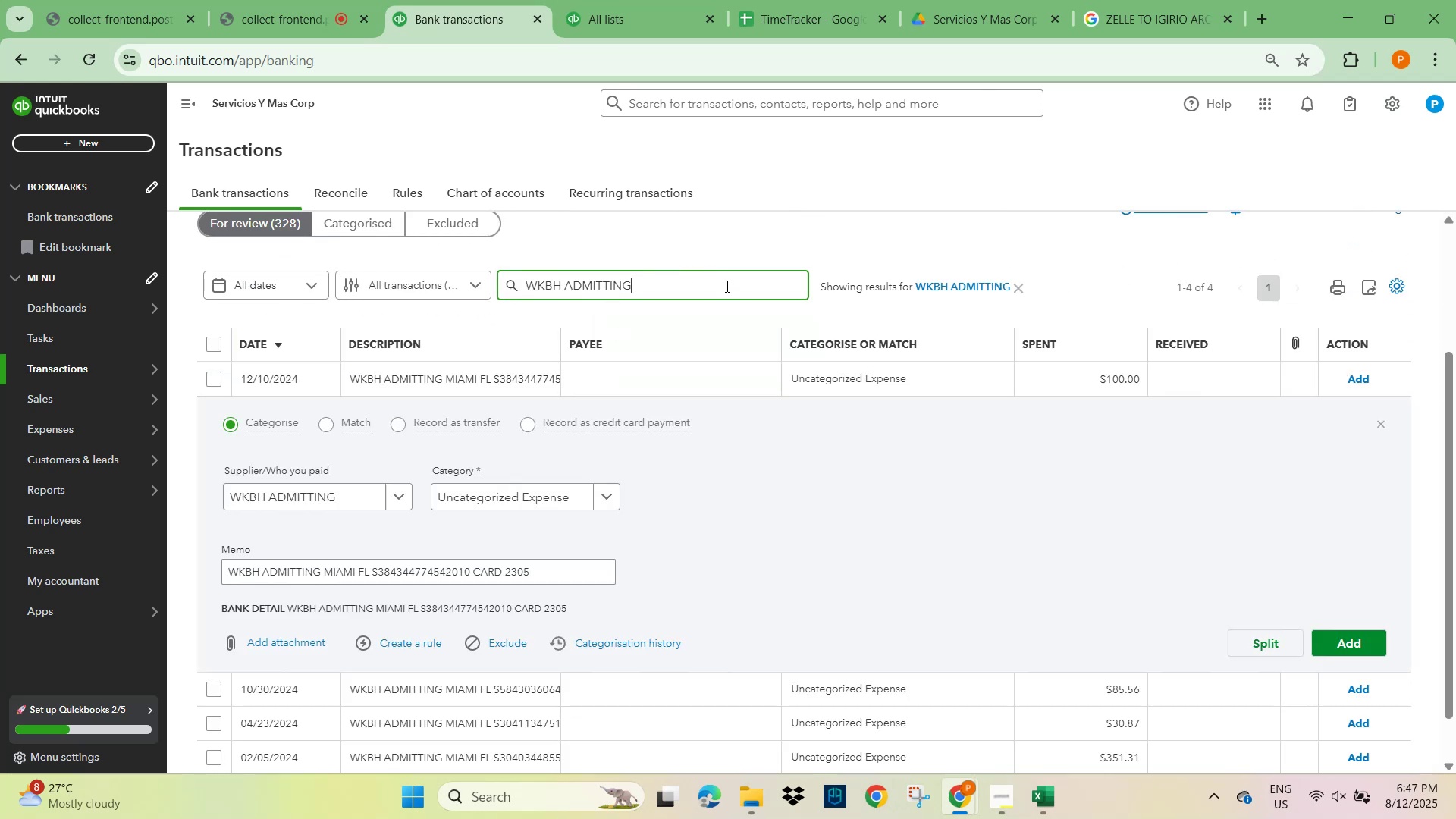 
scroll: coordinate [629, 588], scroll_direction: down, amount: 5.0
 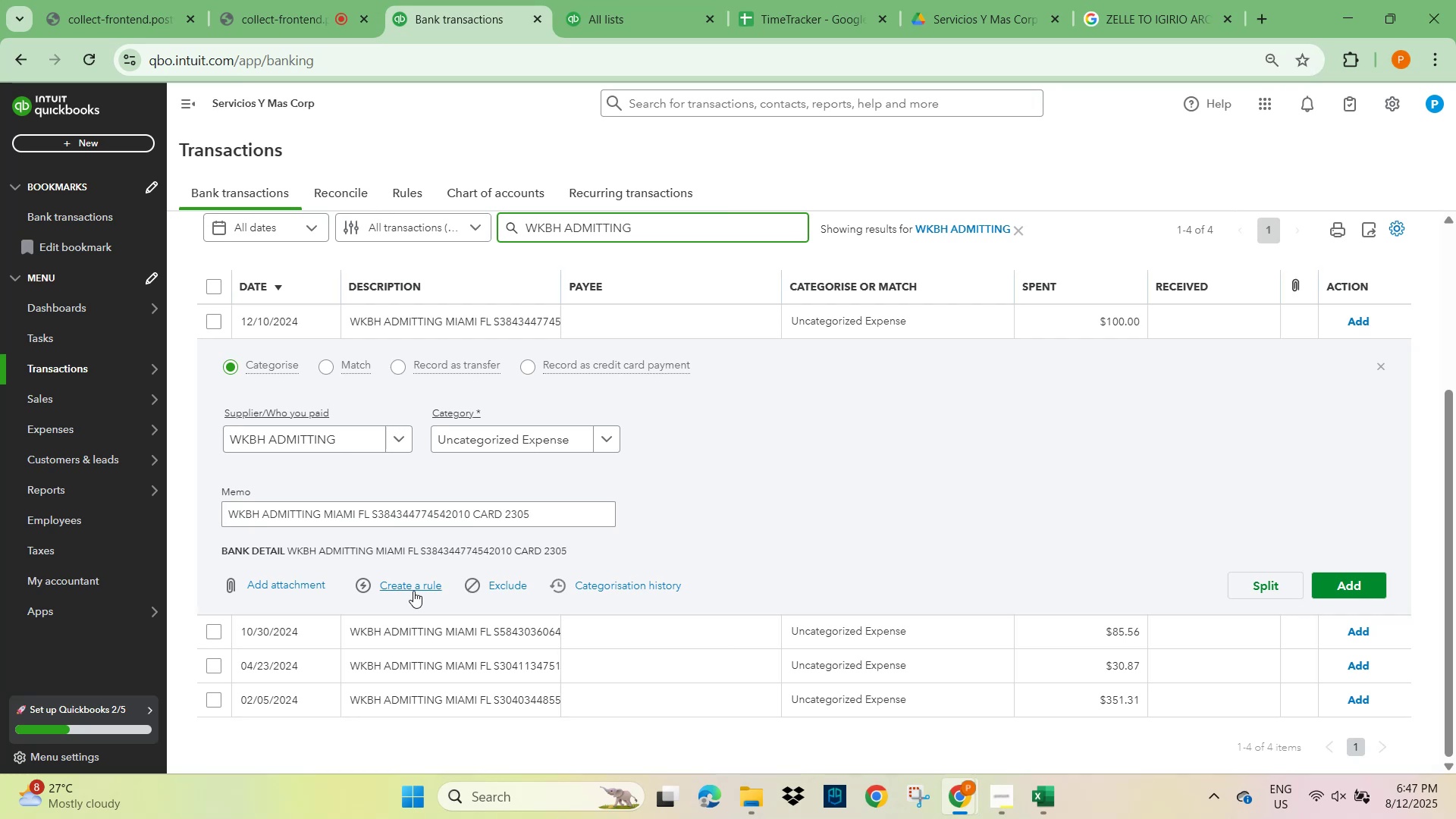 
left_click([403, 583])
 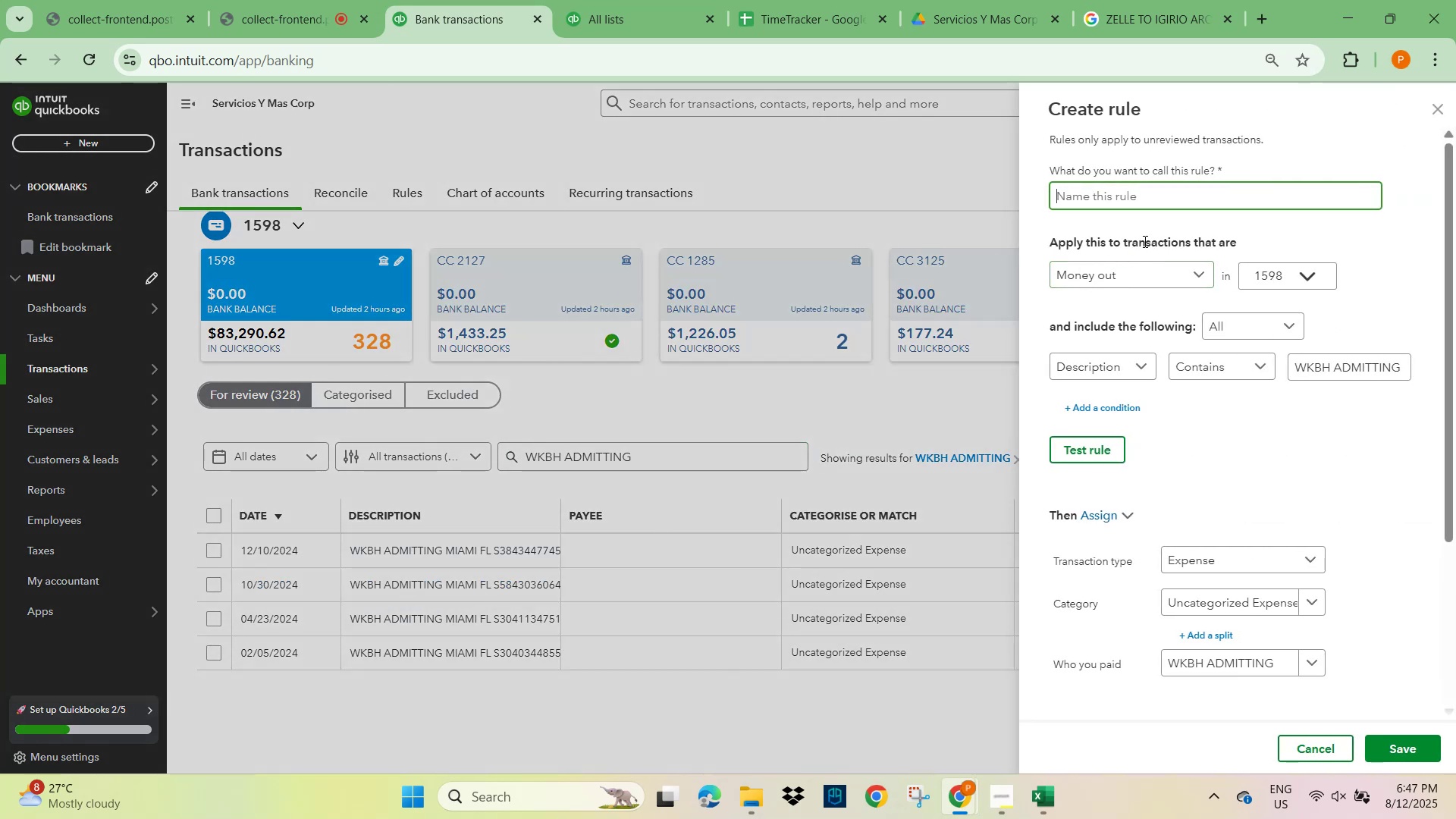 
left_click([1097, 199])
 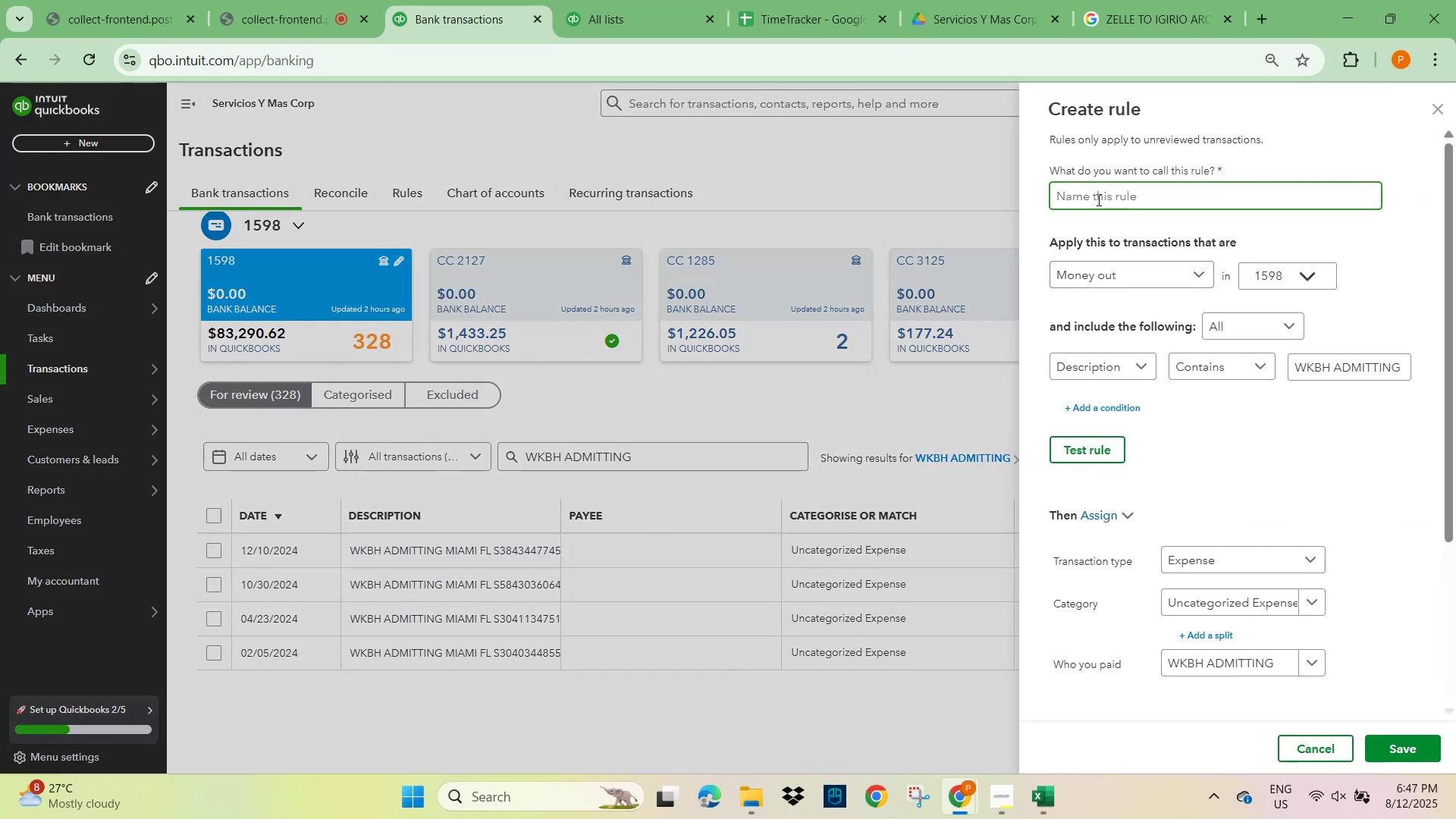 
key(Control+V)
 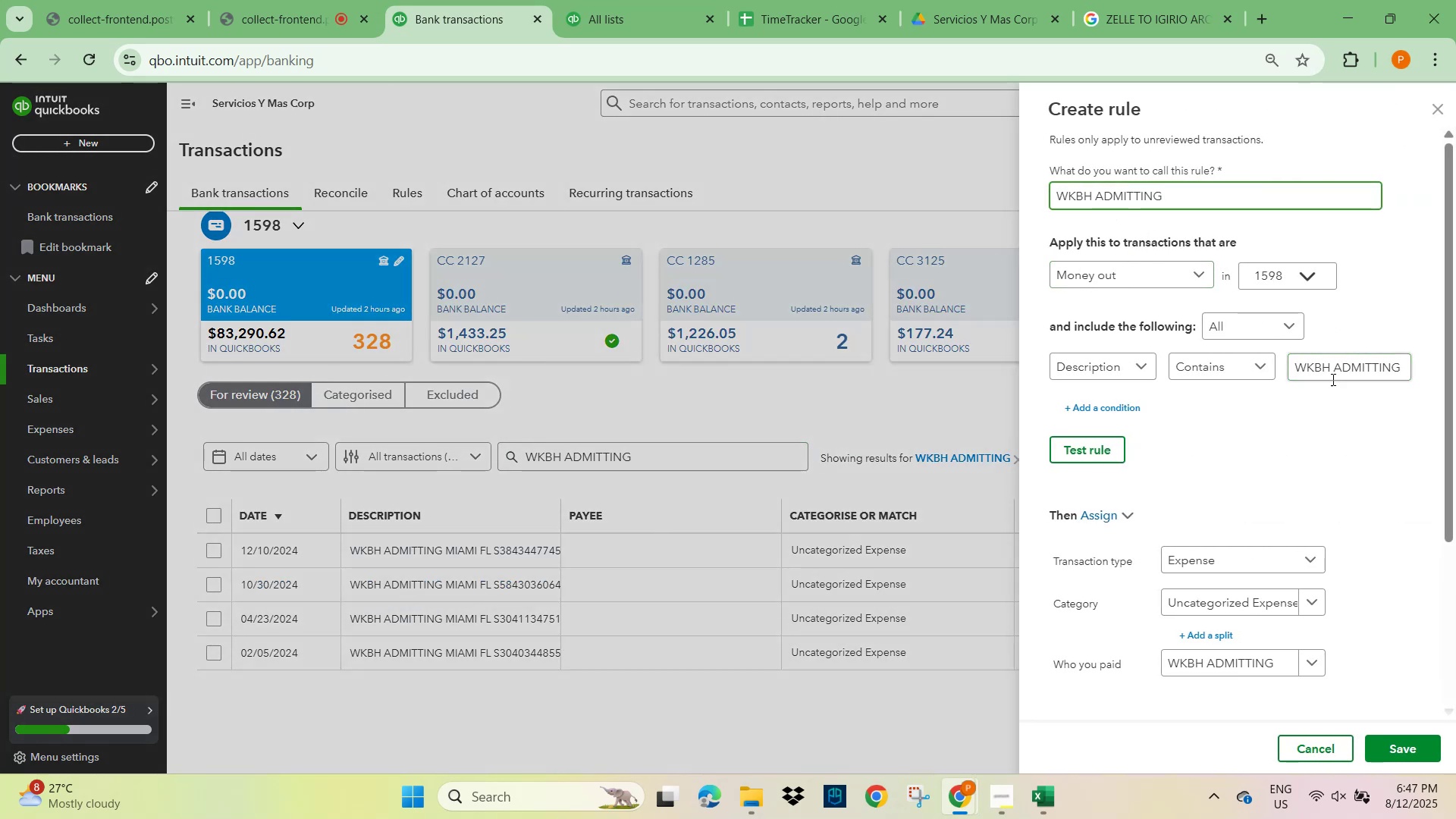 
left_click([1330, 374])
 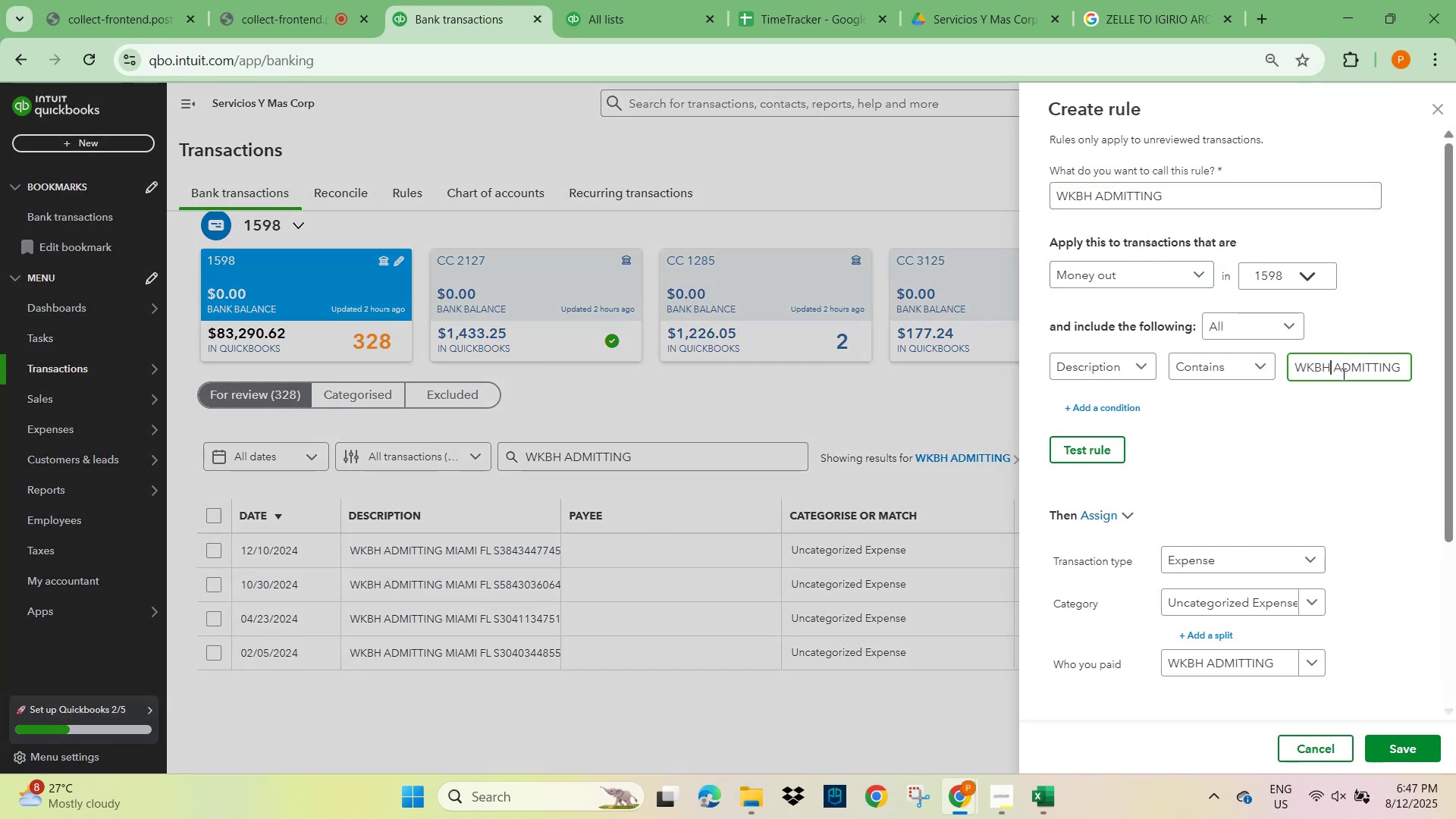 
hold_key(key=ArrowRight, duration=0.95)
 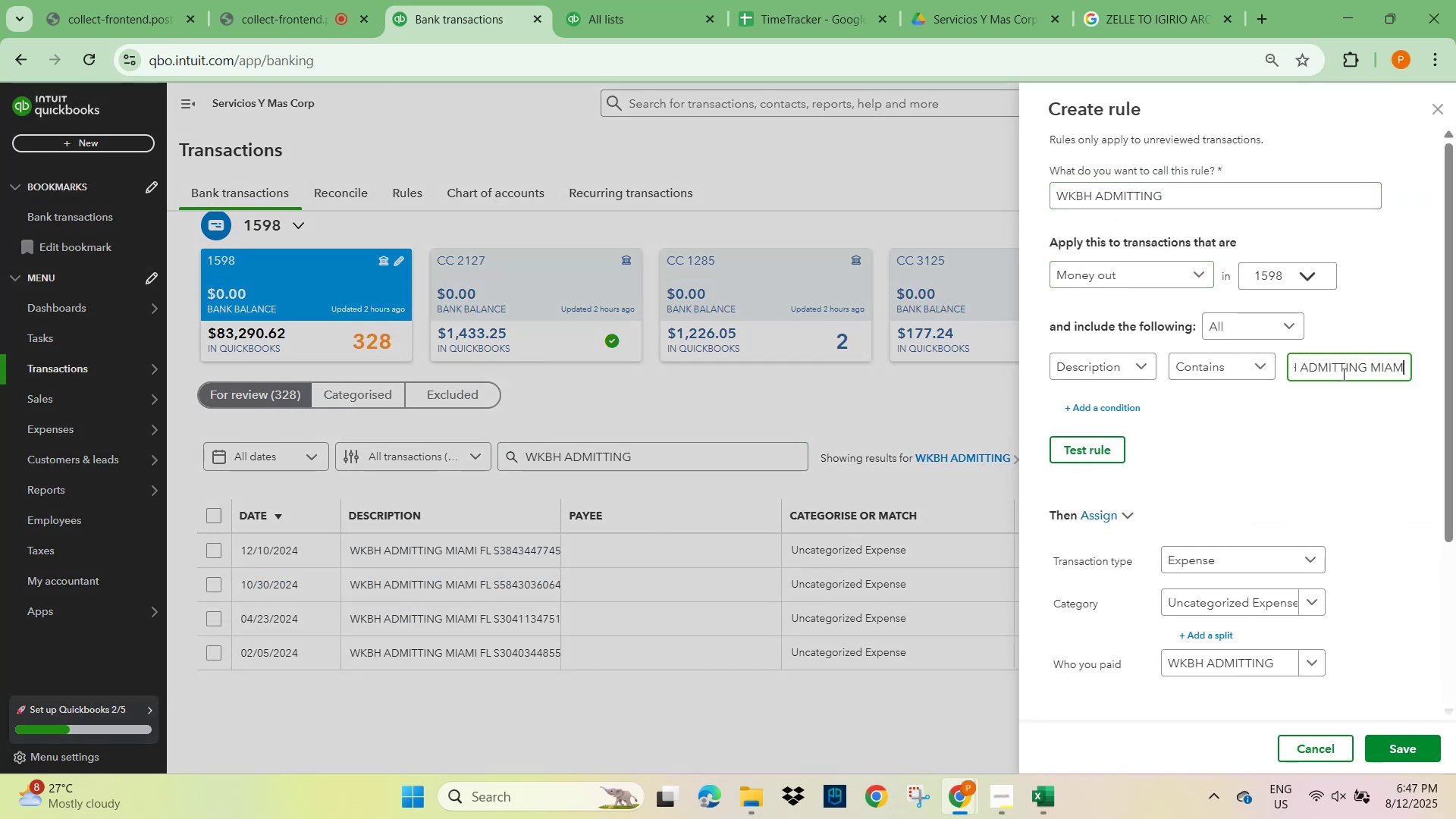 
hold_key(key=ArrowLeft, duration=0.61)
 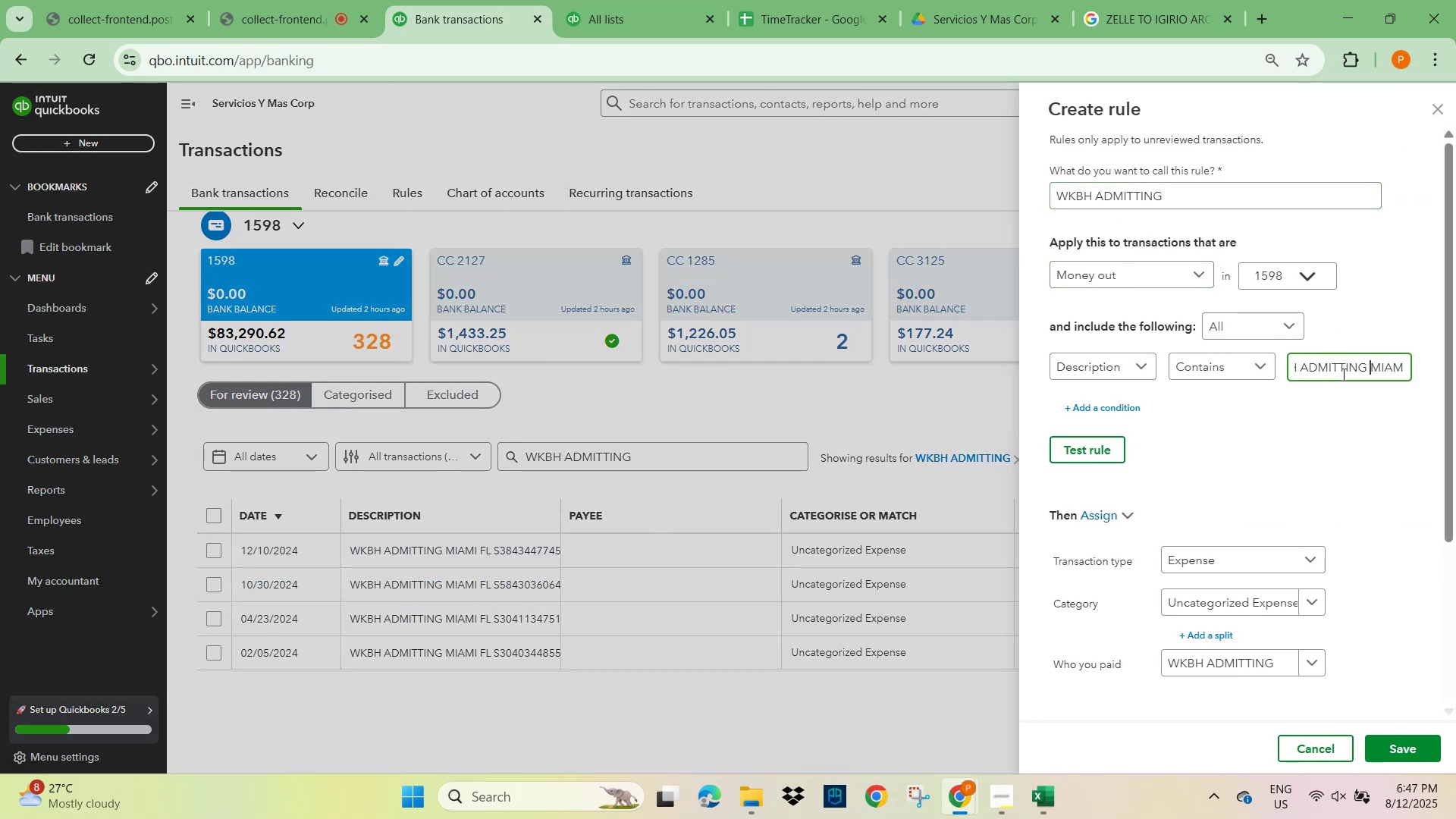 
key(ArrowLeft)
 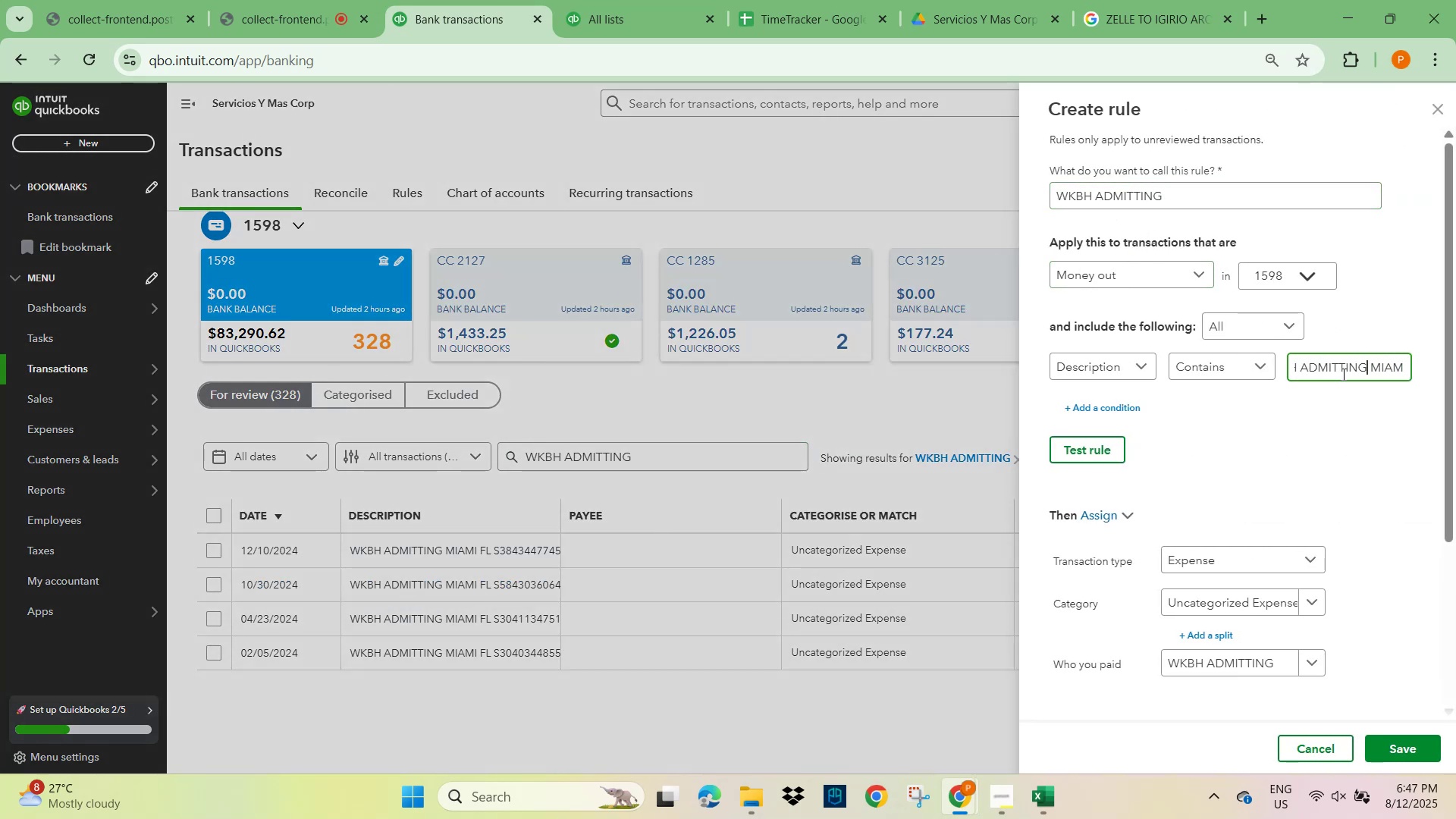 
hold_key(key=ShiftLeft, duration=3.75)
 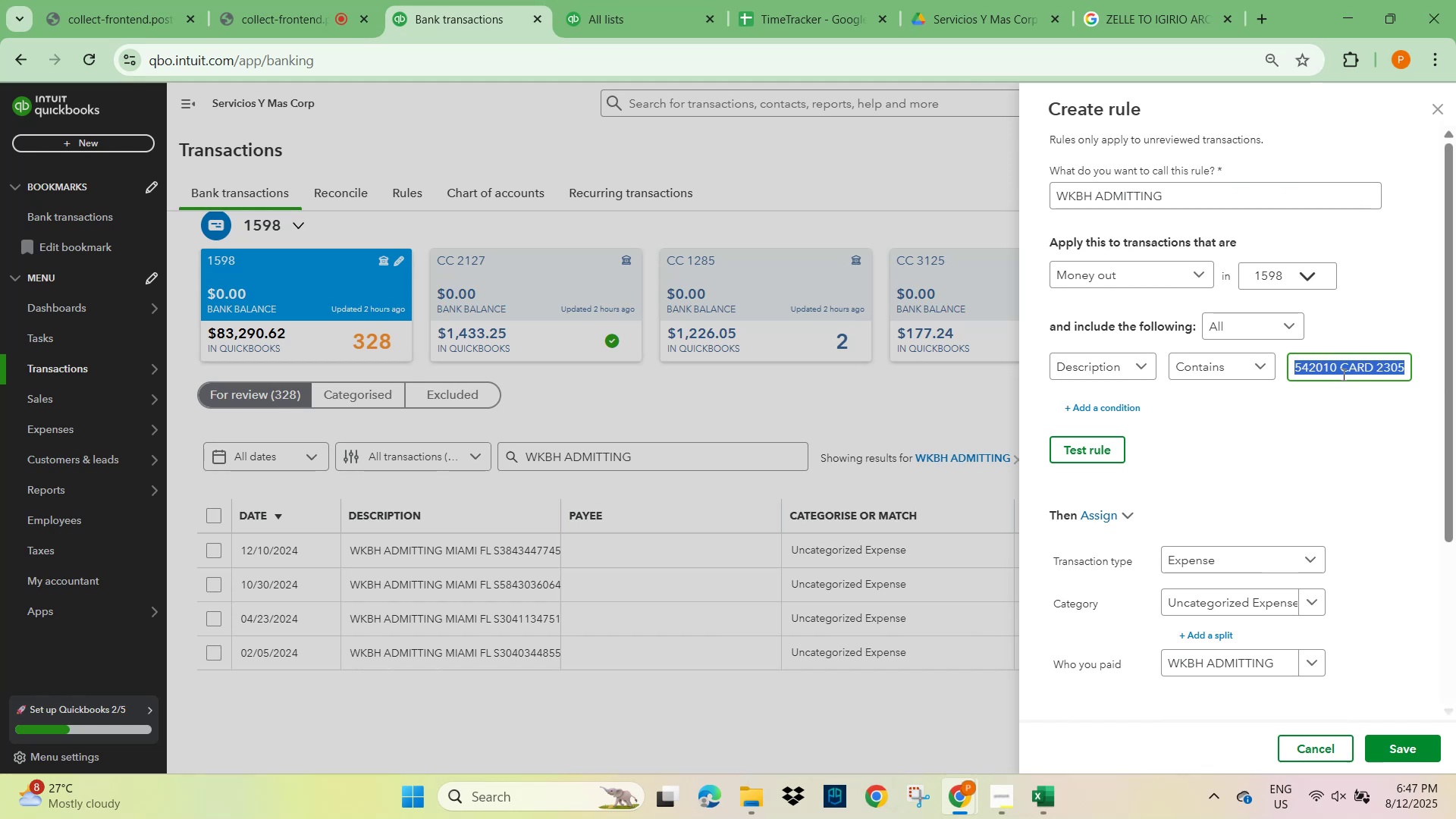 
hold_key(key=ArrowRight, duration=1.5)
 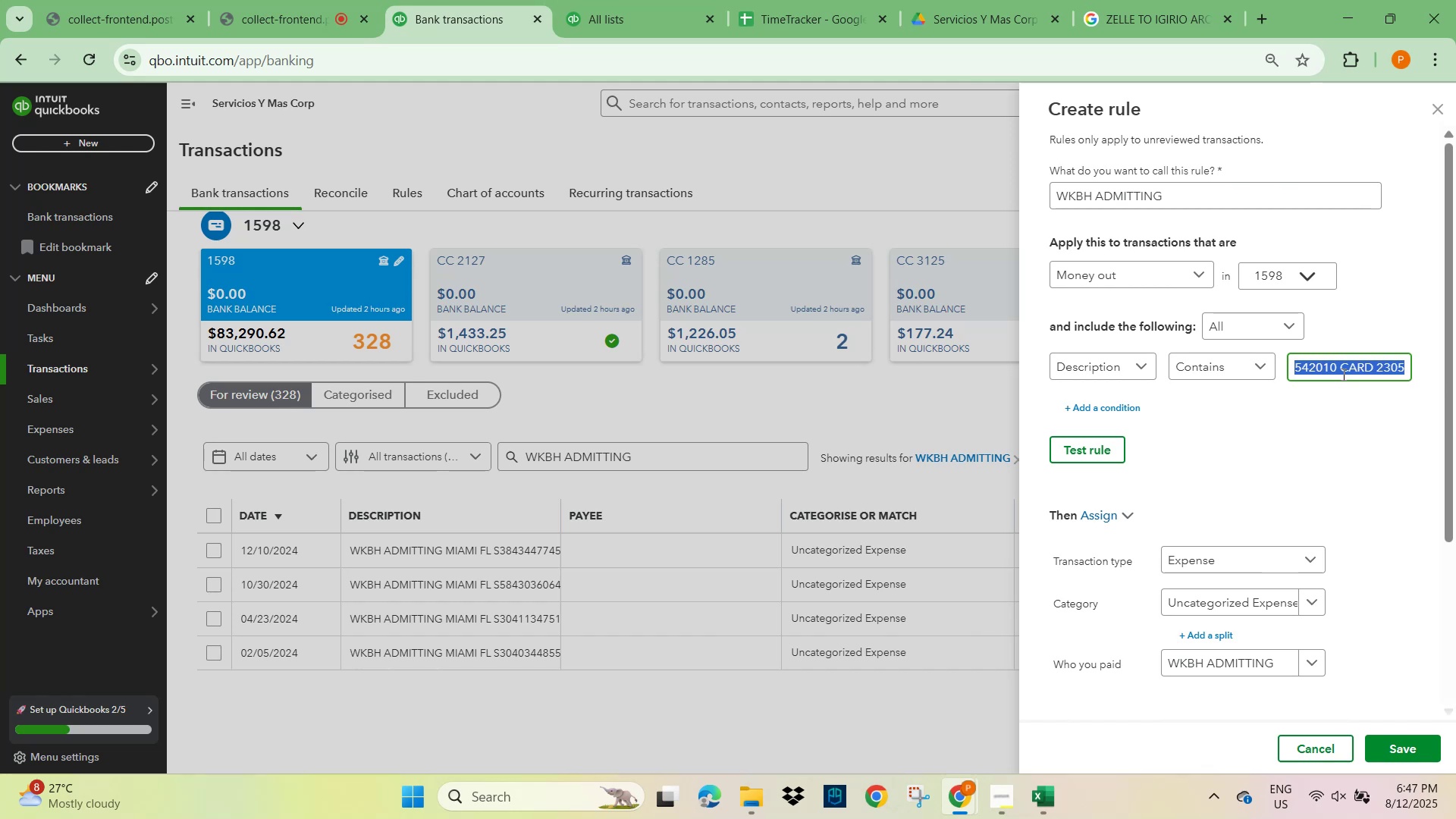 
hold_key(key=ArrowRight, duration=1.52)
 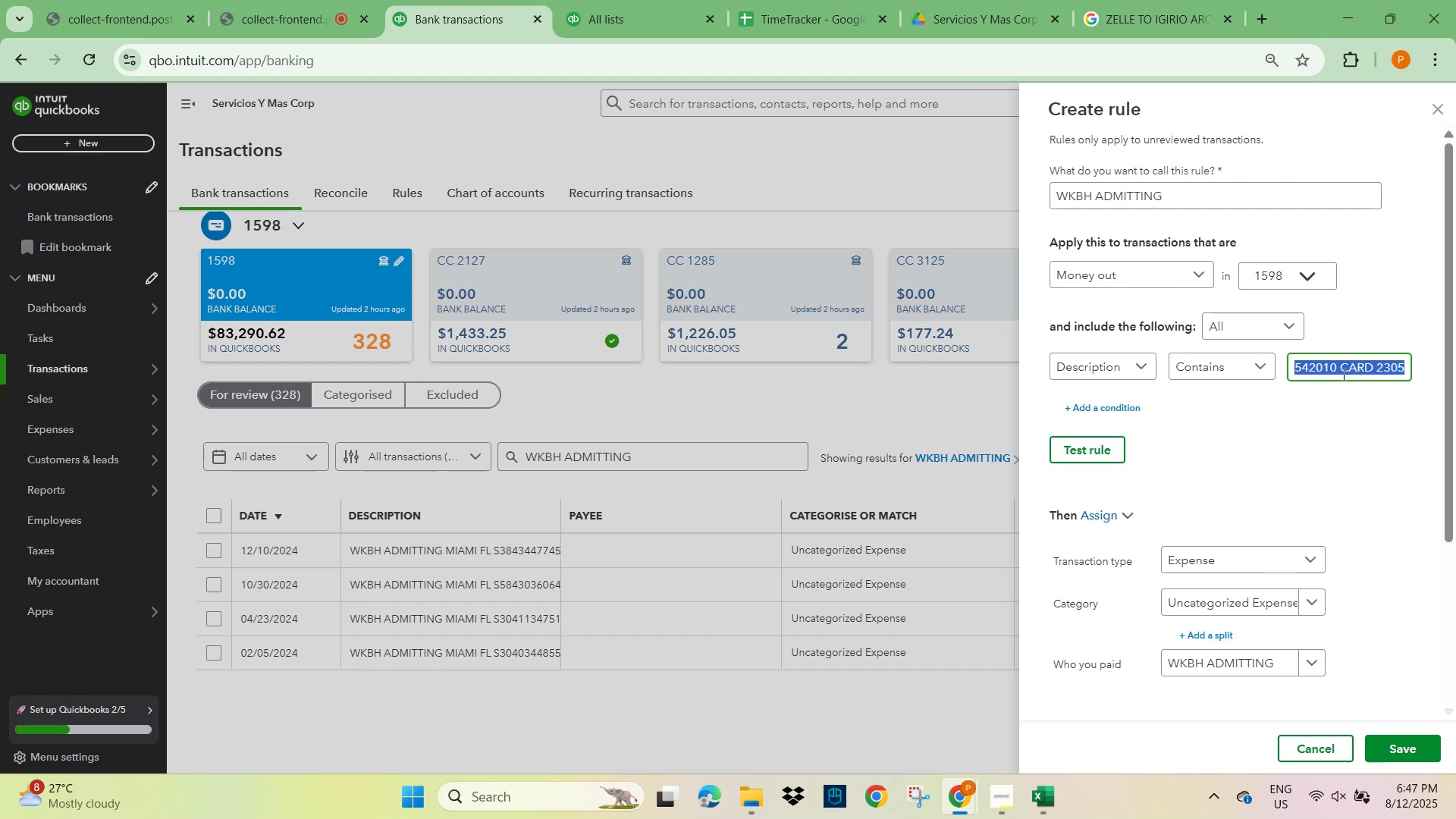 
hold_key(key=ArrowRight, duration=0.57)
 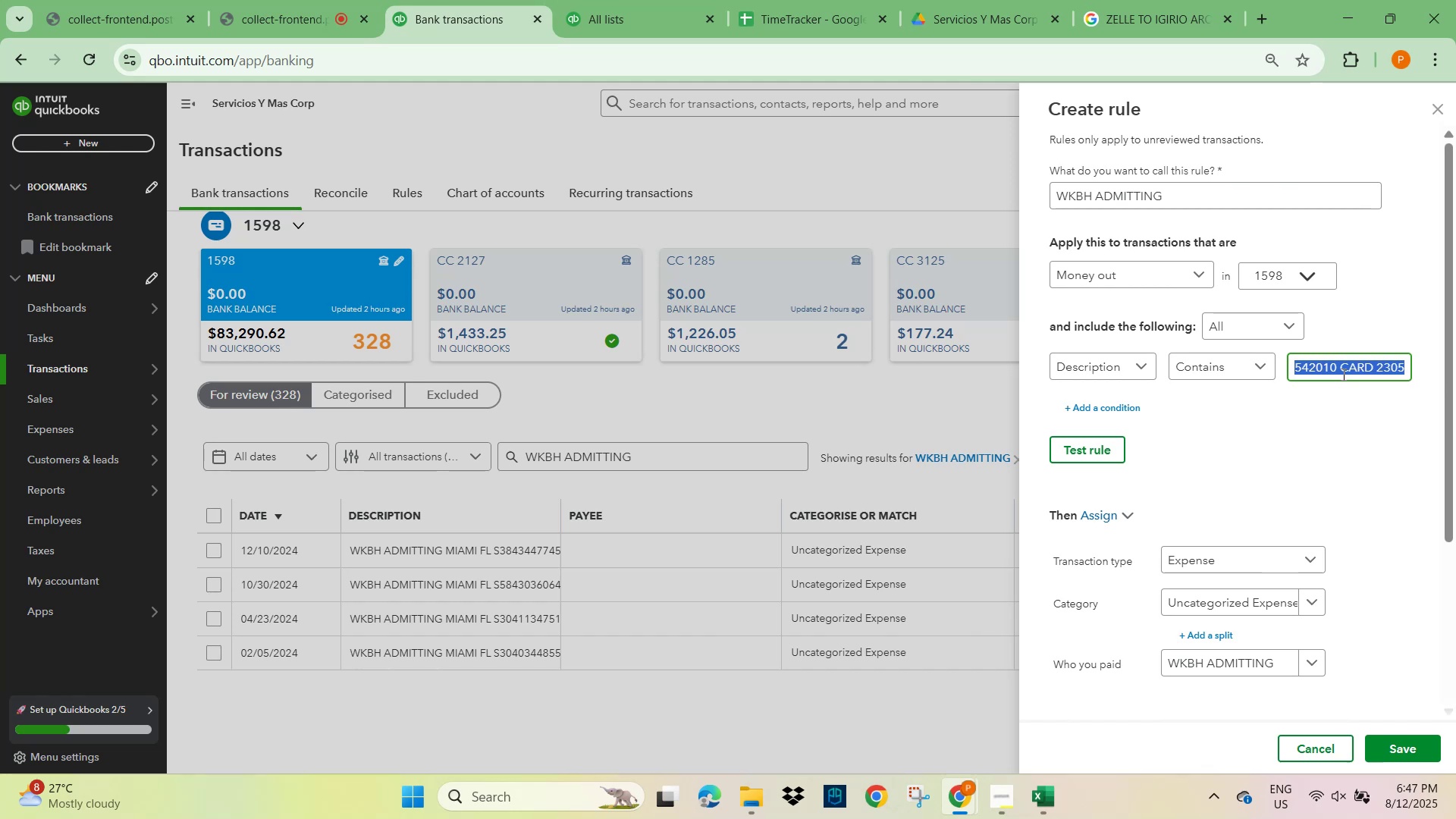 
key(Backspace)
 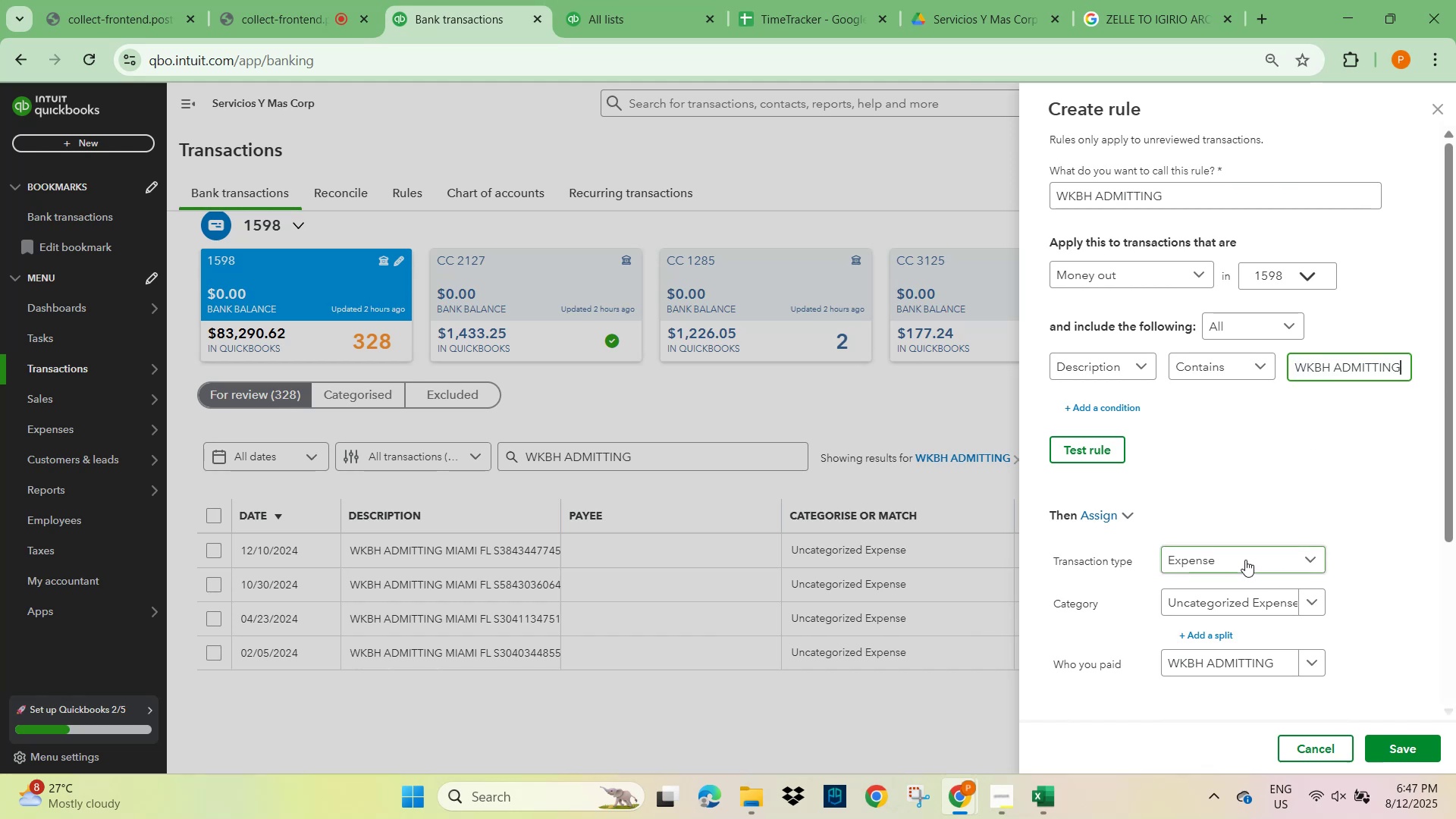 
left_click([1216, 604])
 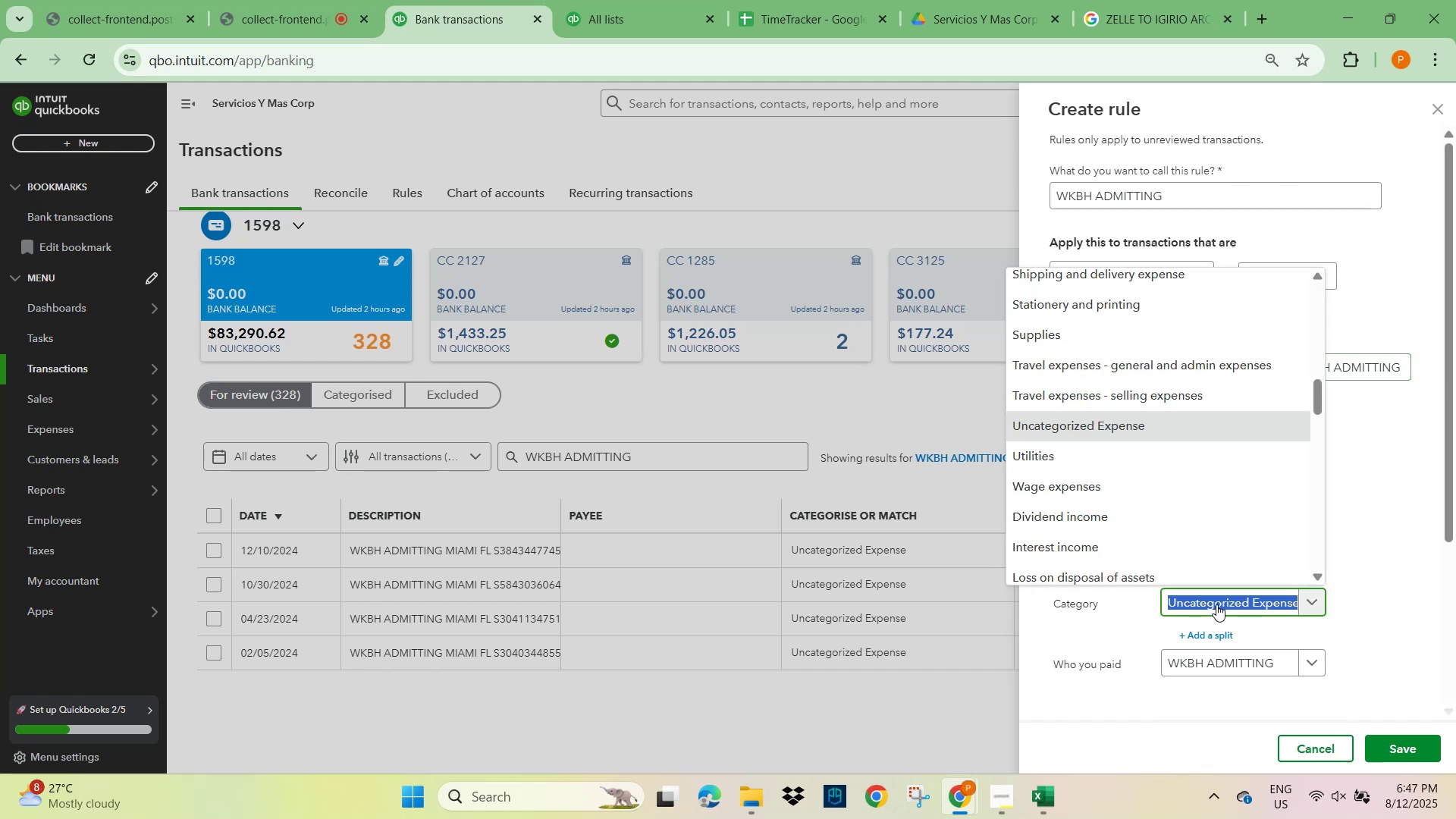 
type(EQUI)
 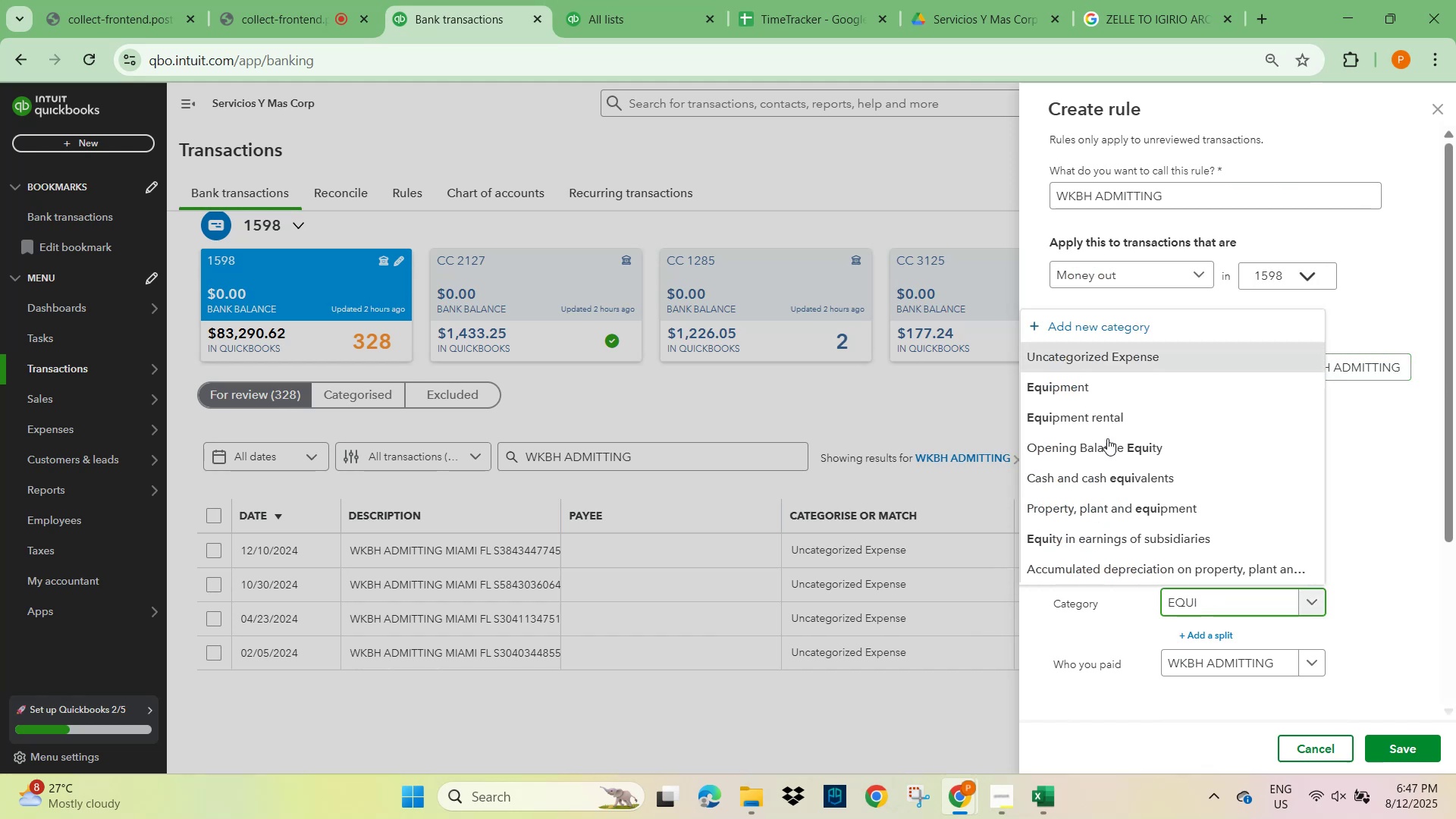 
left_click([1094, 387])
 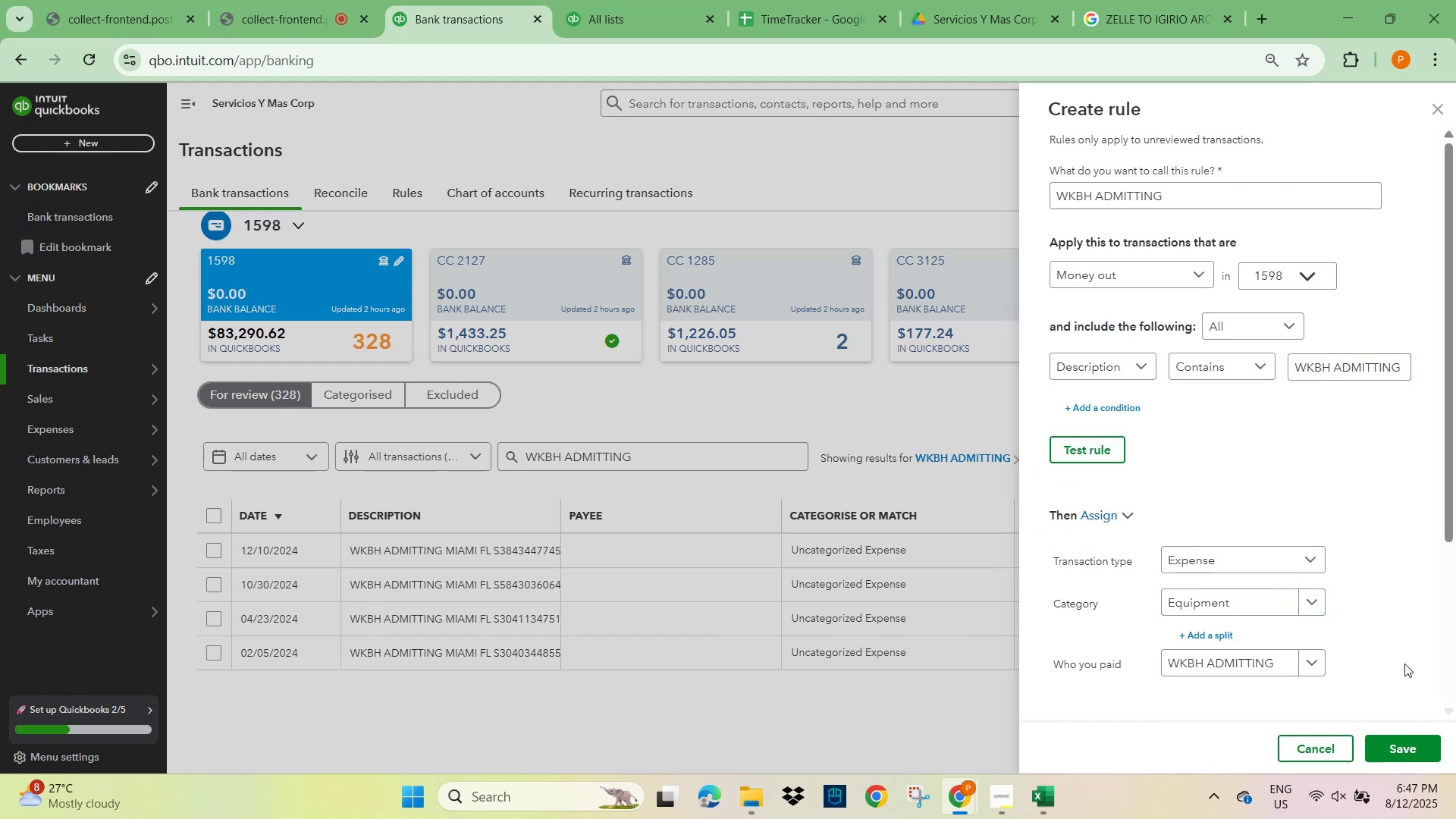 
left_click([1423, 651])
 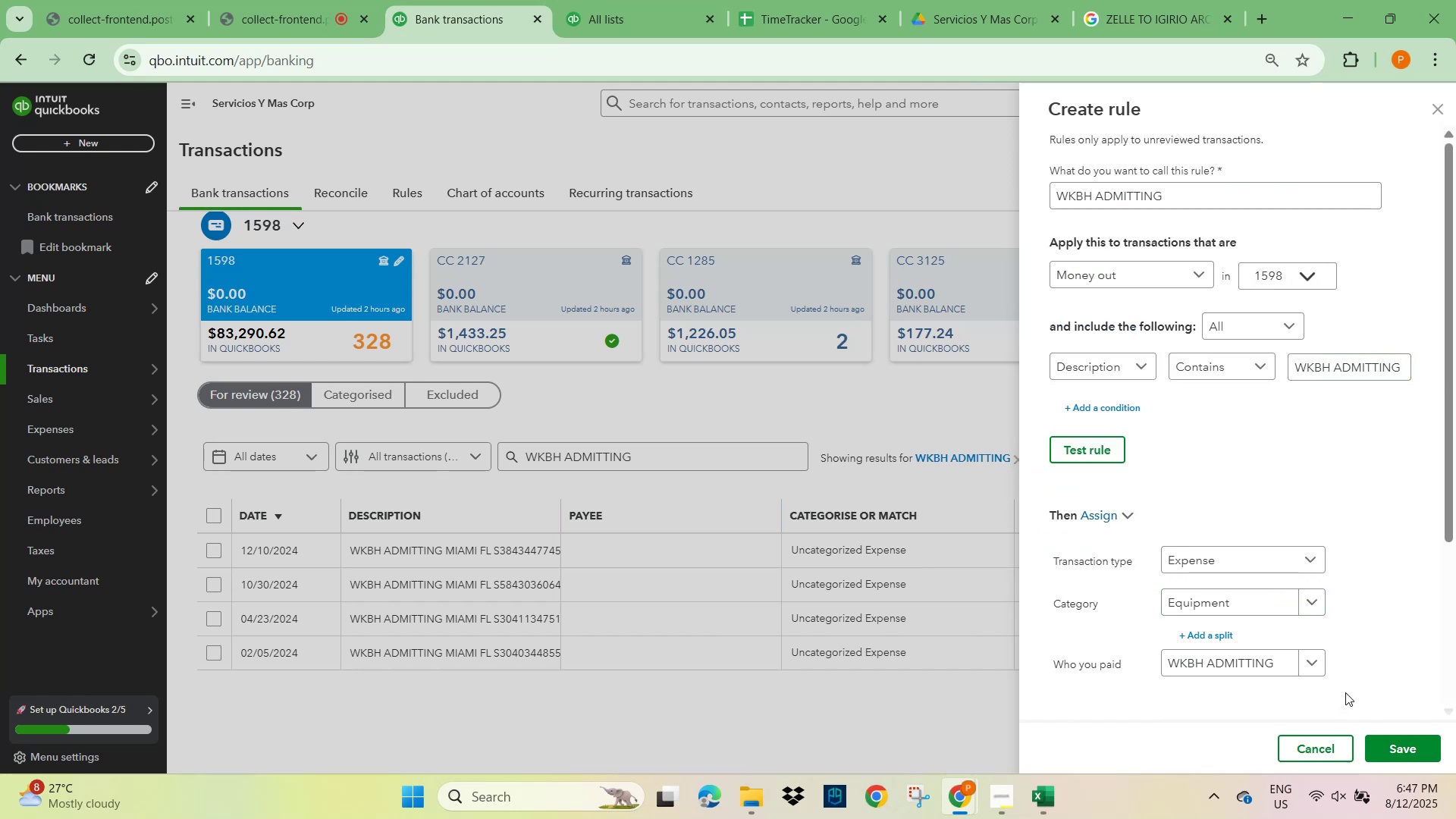 
scroll: coordinate [1377, 670], scroll_direction: down, amount: 2.0
 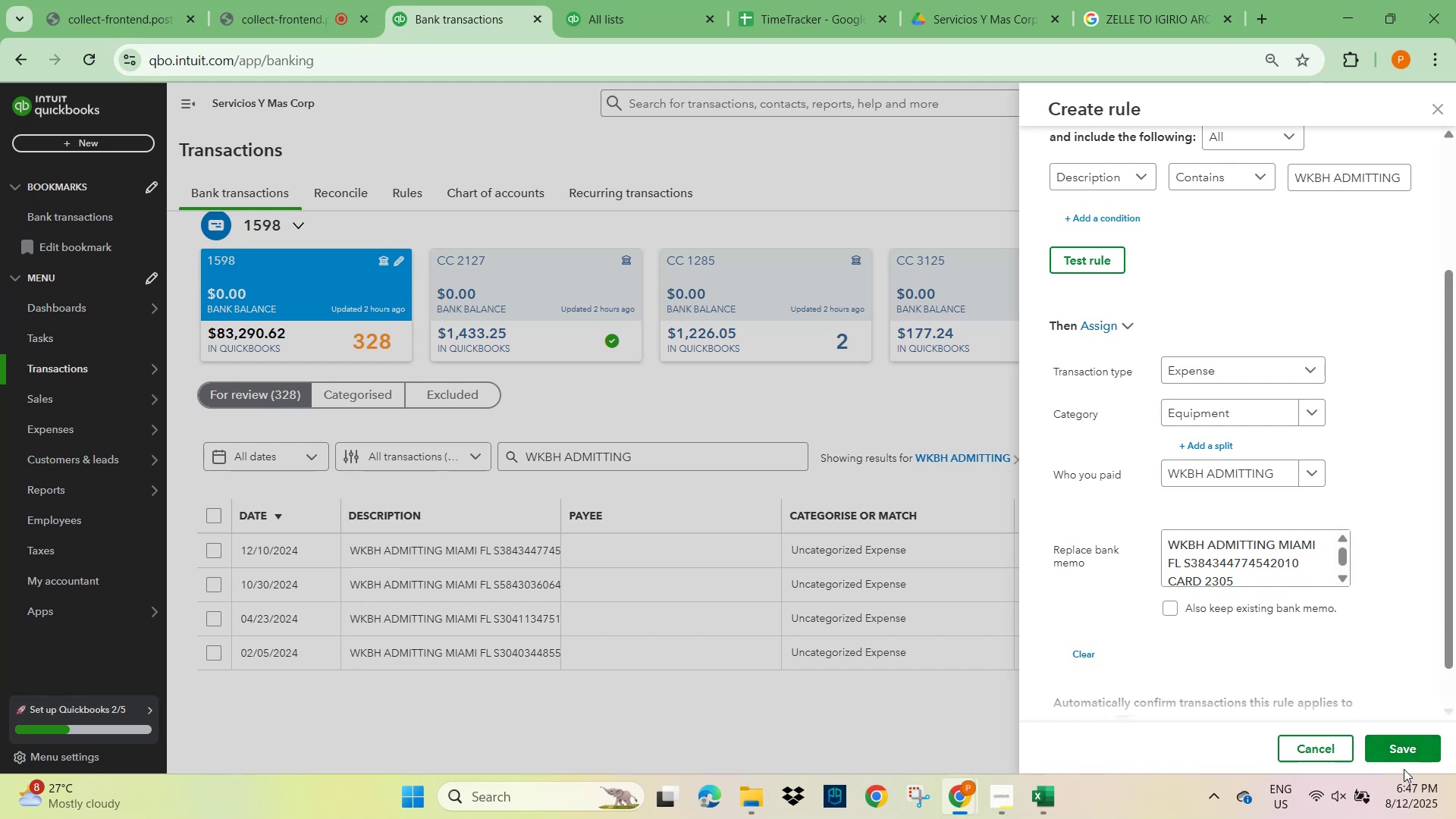 
wait(5.84)
 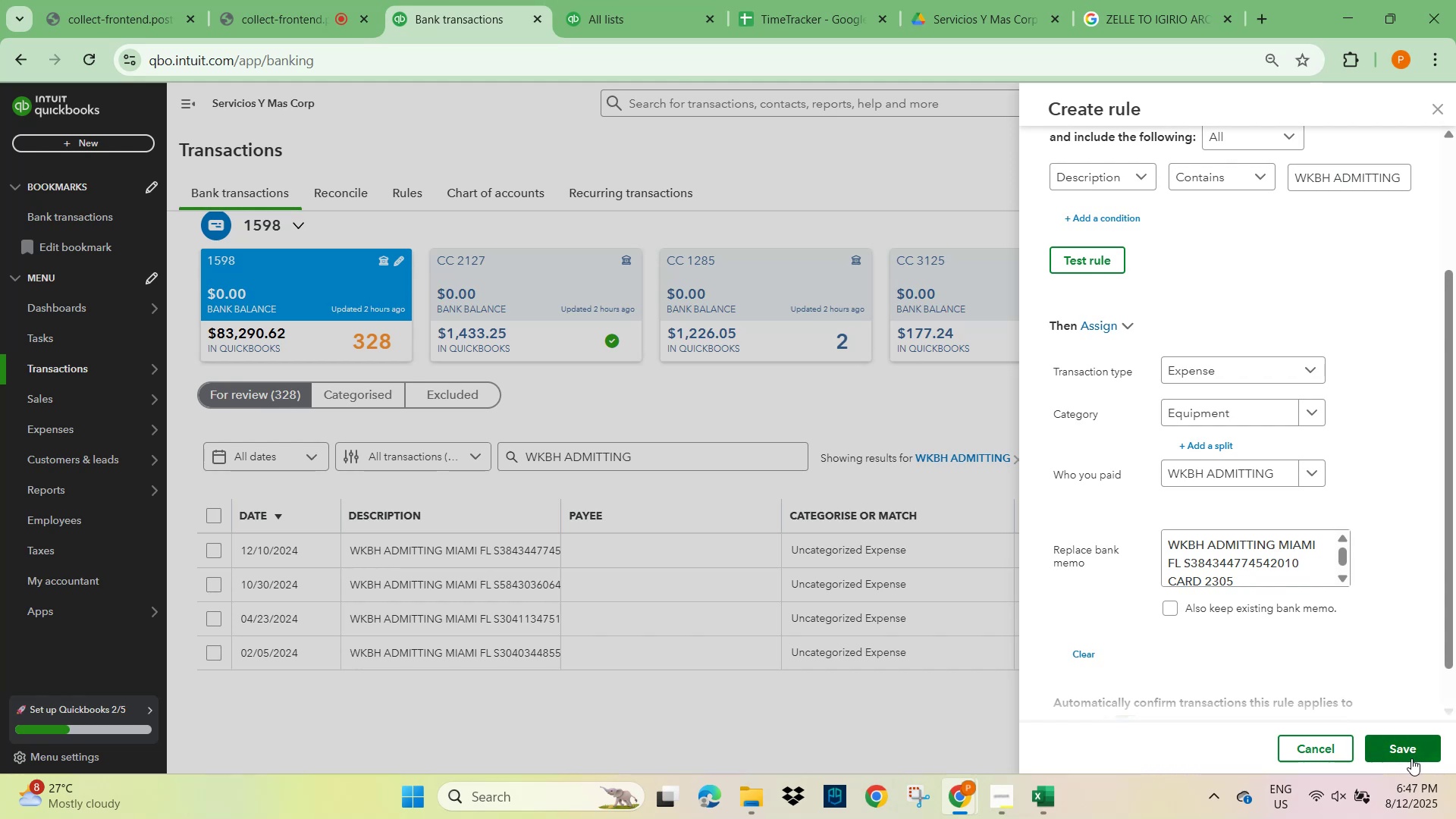 
left_click([1411, 751])
 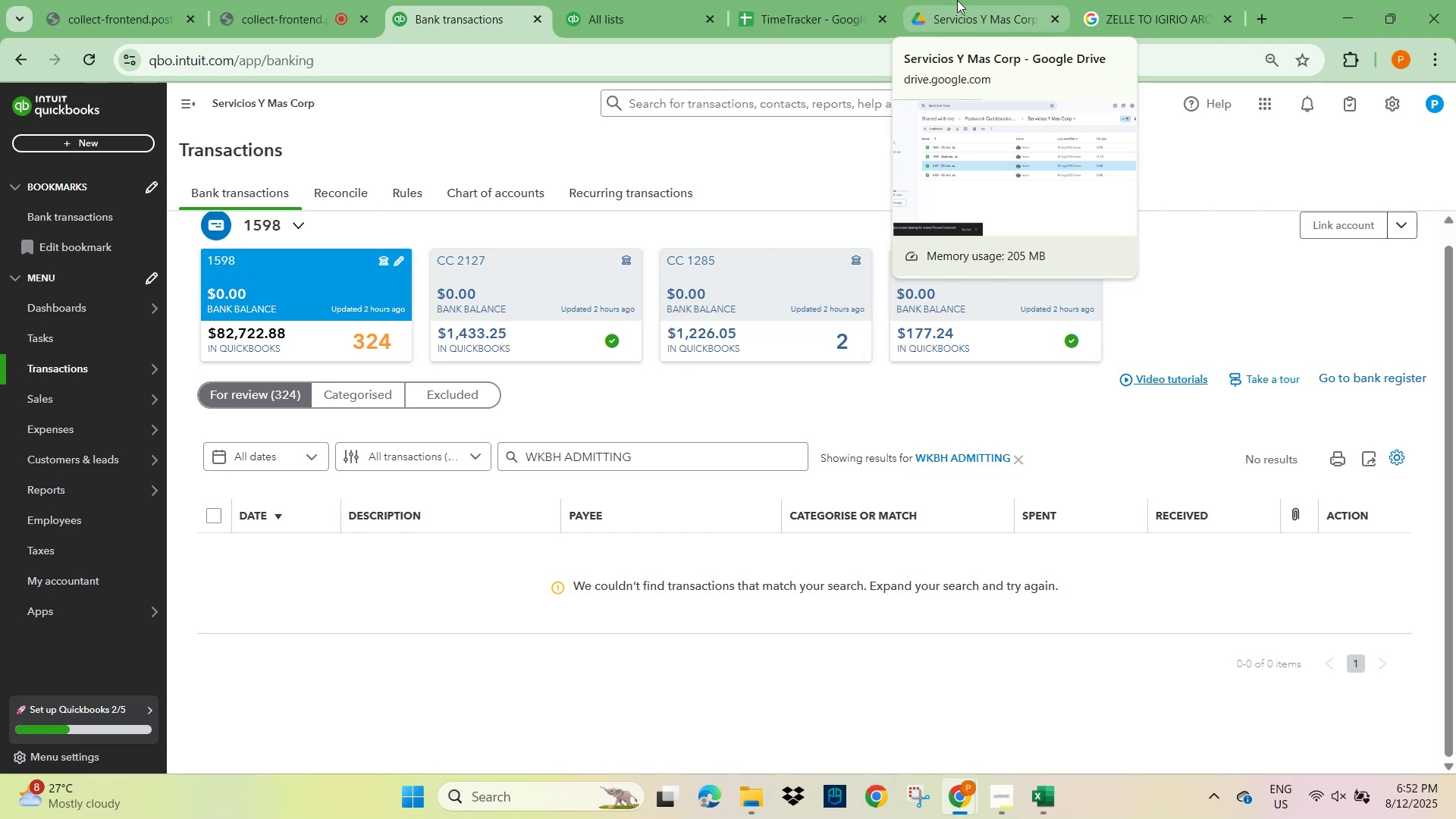 
wait(304.42)
 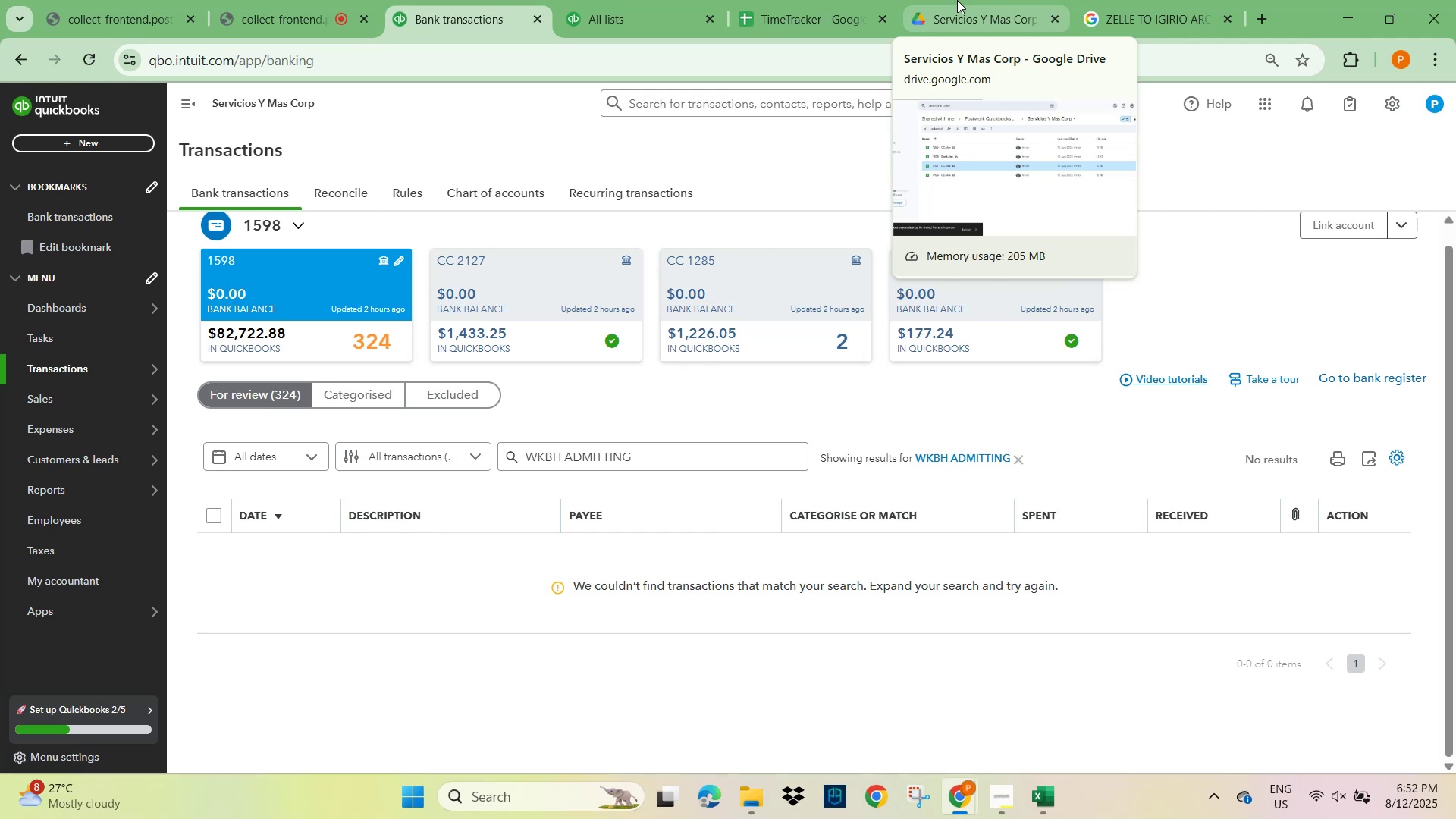 
left_click([736, 279])
 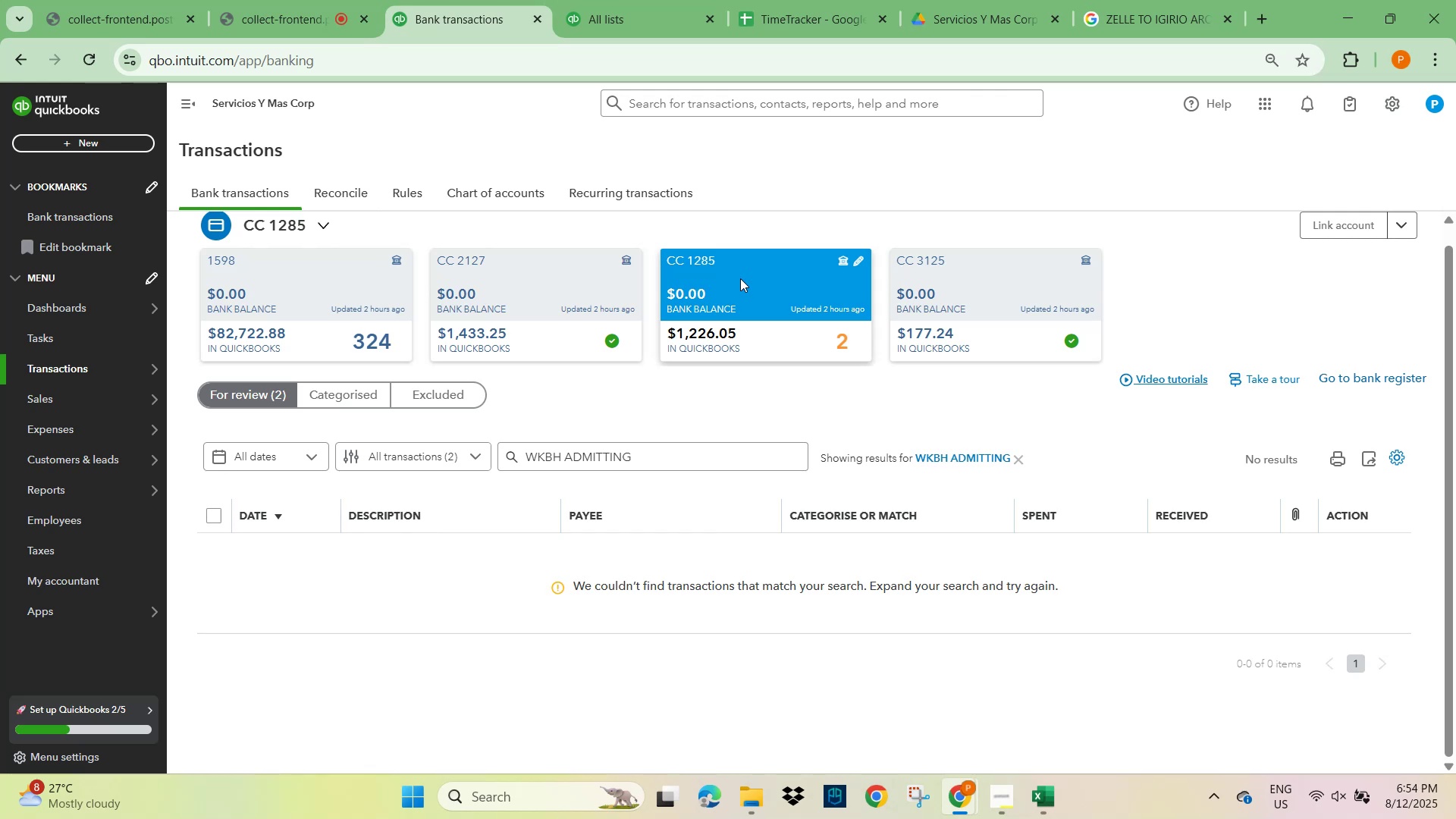 
wait(95.4)
 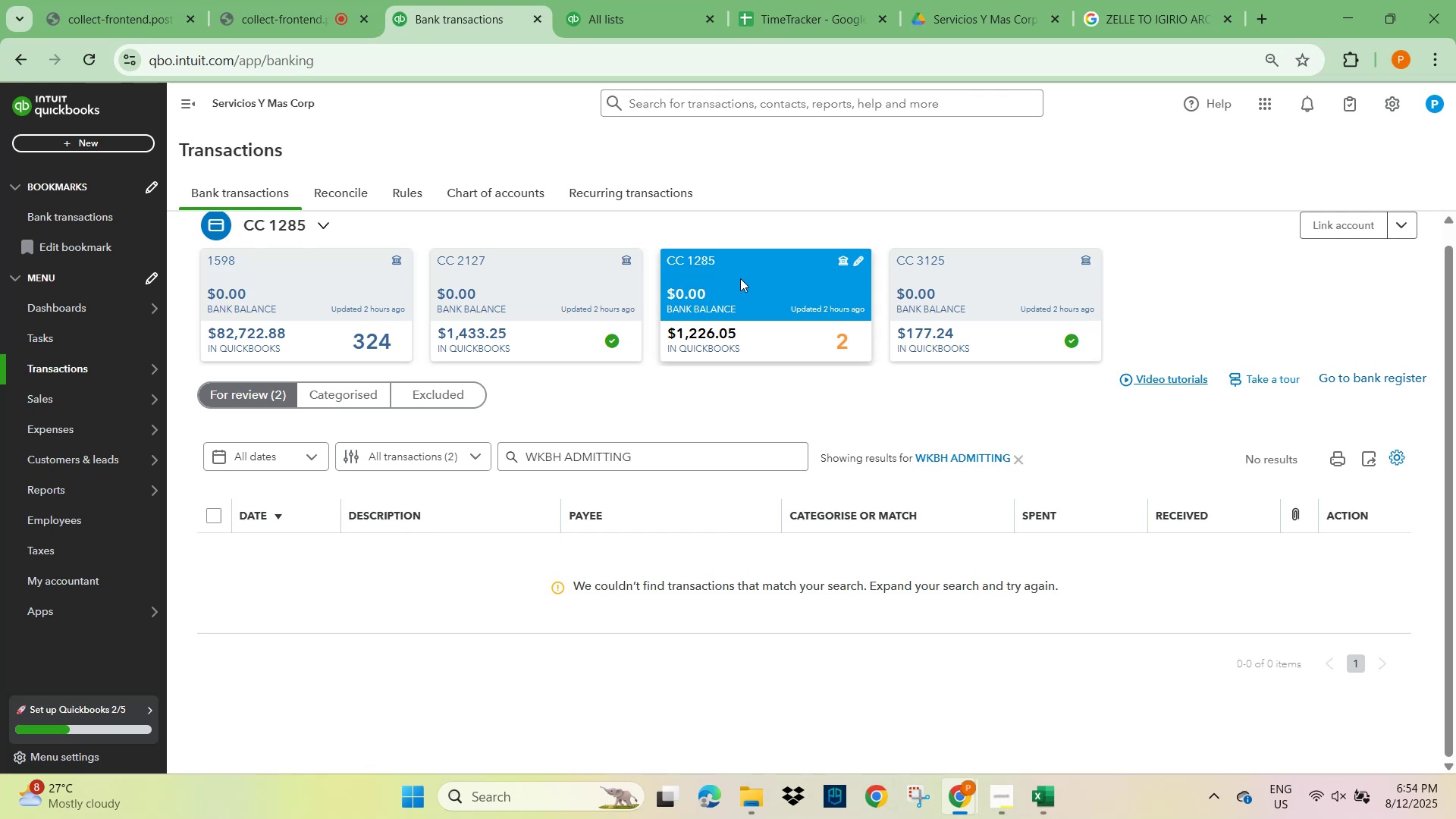 
left_click([343, 272])
 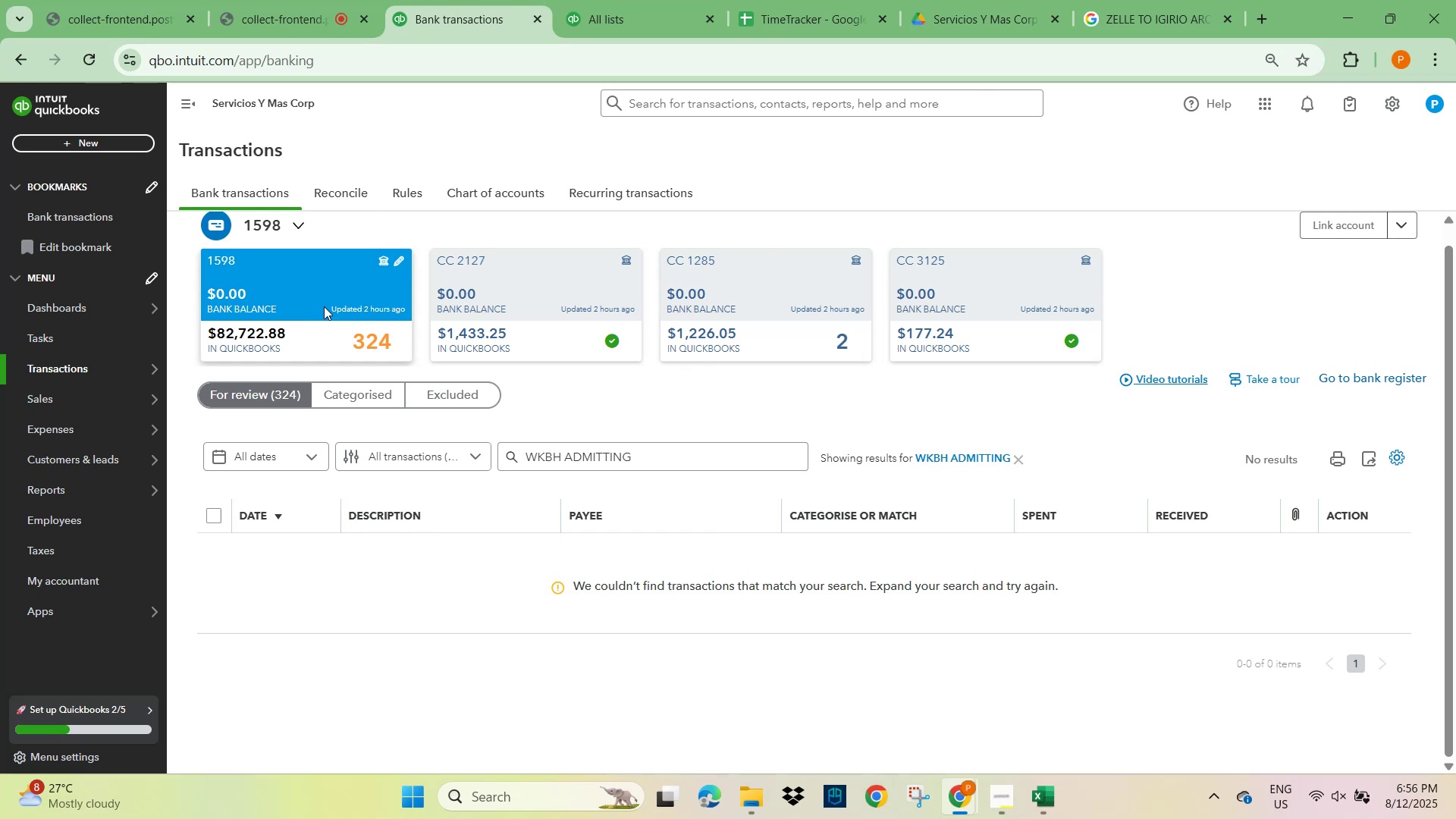 
wait(153.52)
 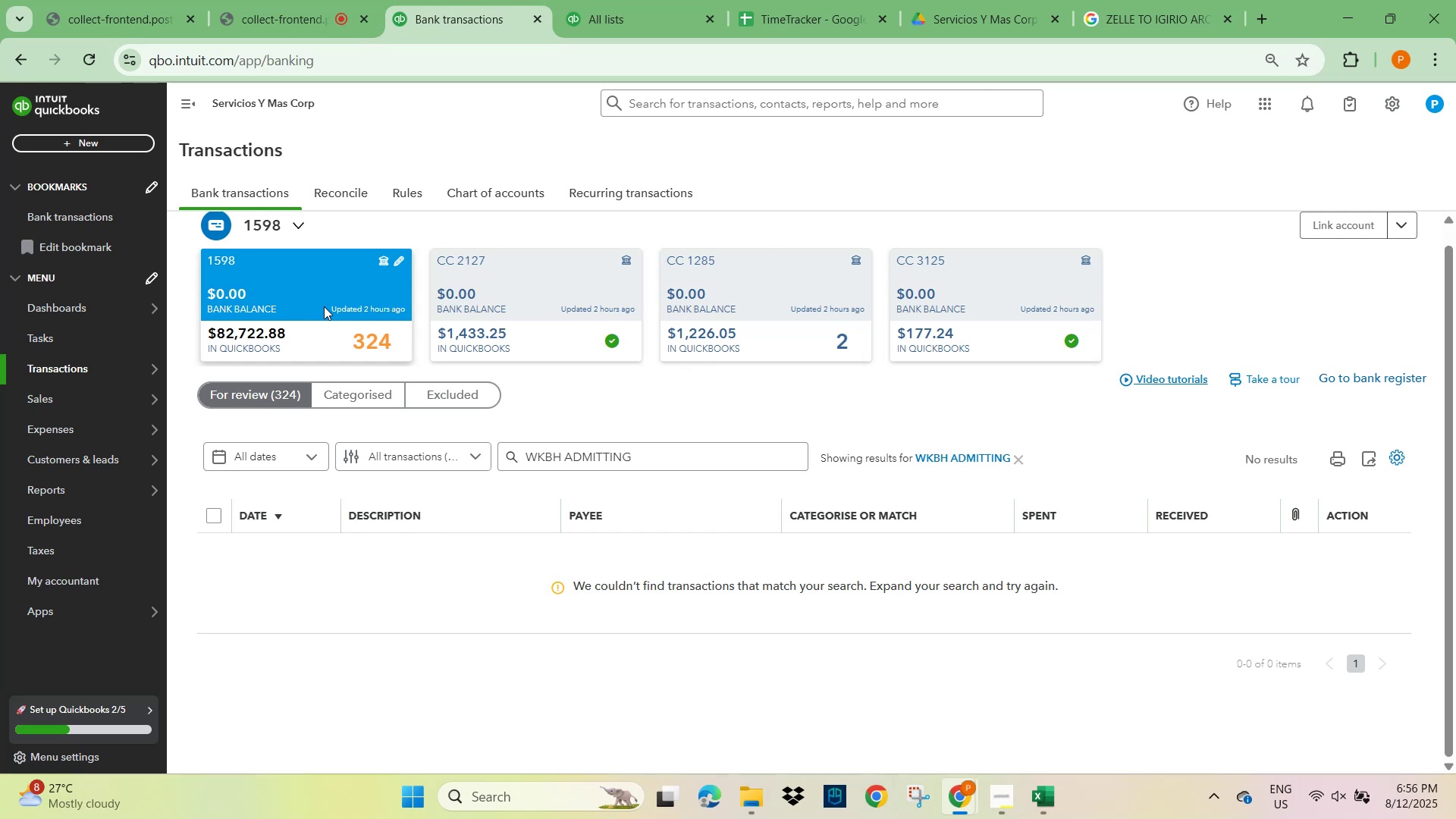 
left_click([339, 276])
 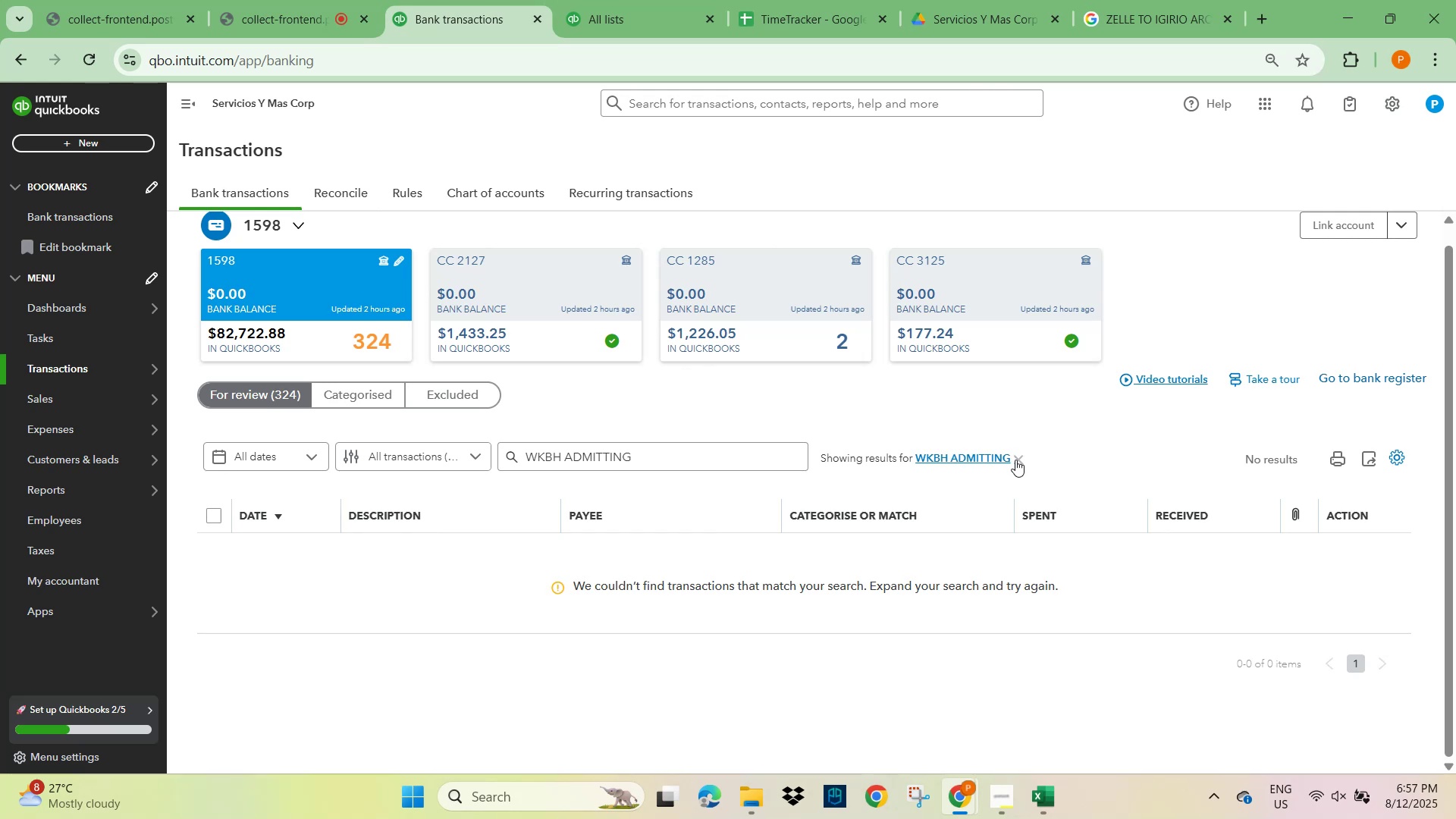 
left_click([1015, 460])
 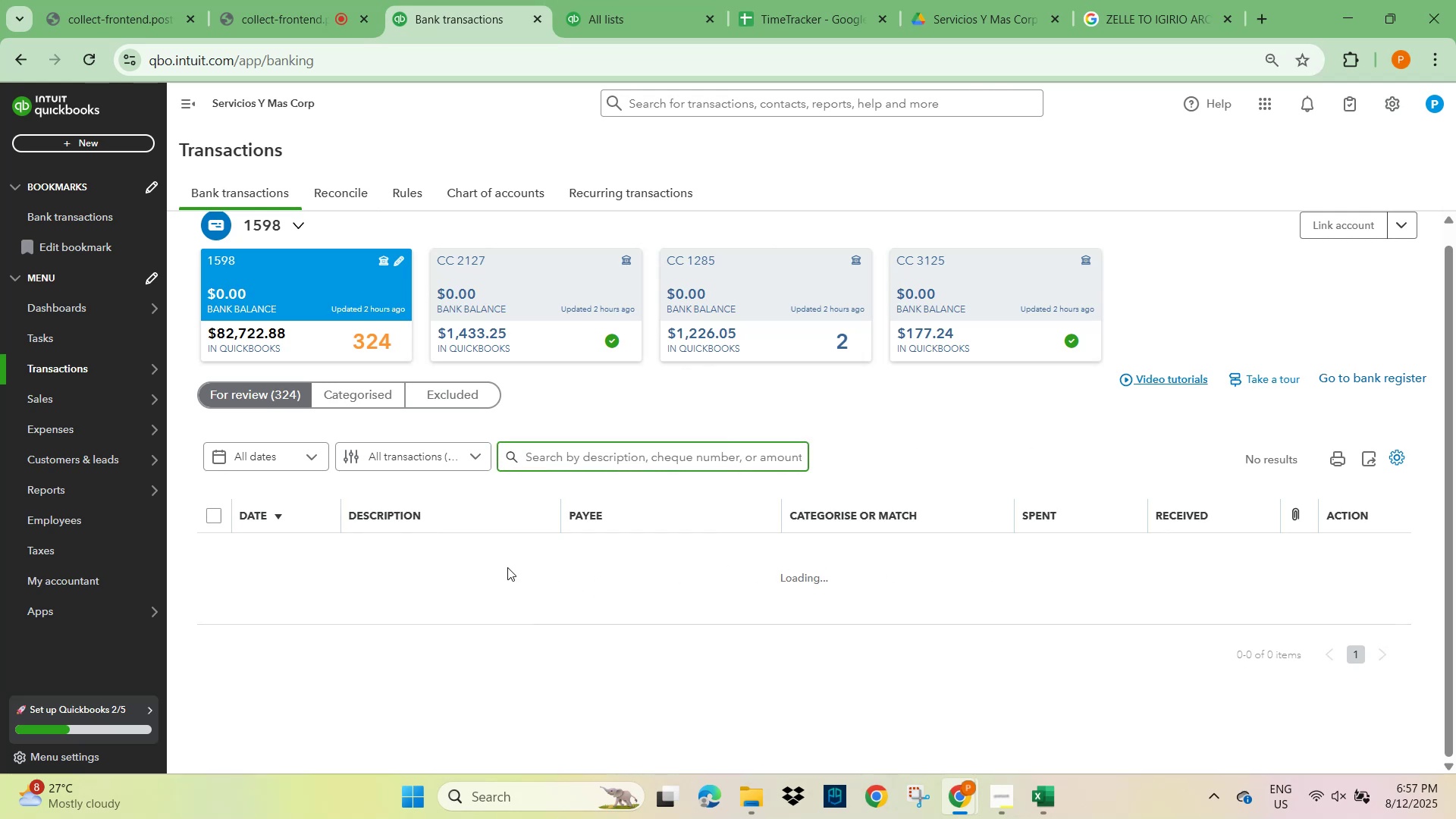 
scroll: coordinate [406, 581], scroll_direction: down, amount: 4.0
 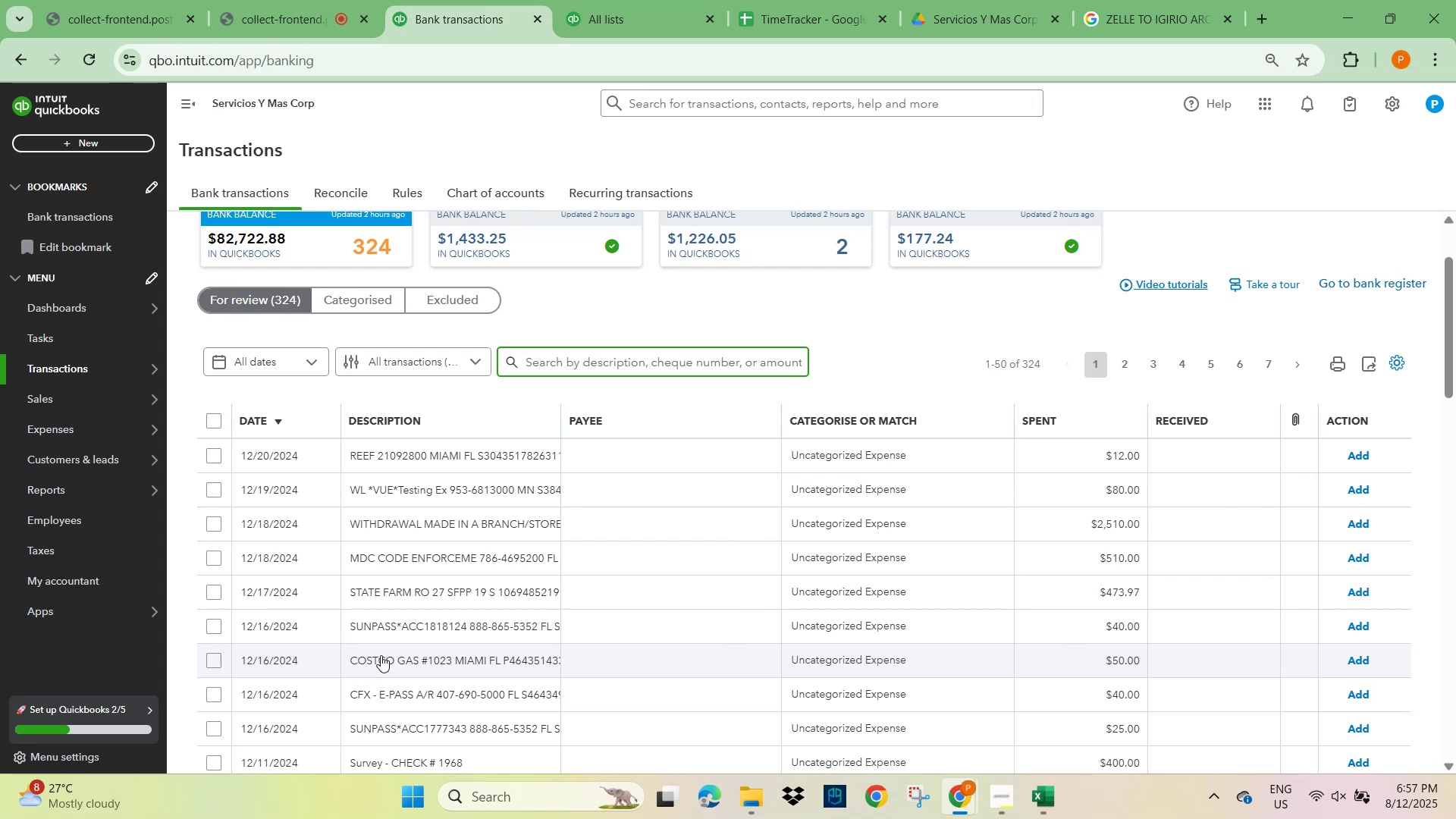 
wait(28.98)
 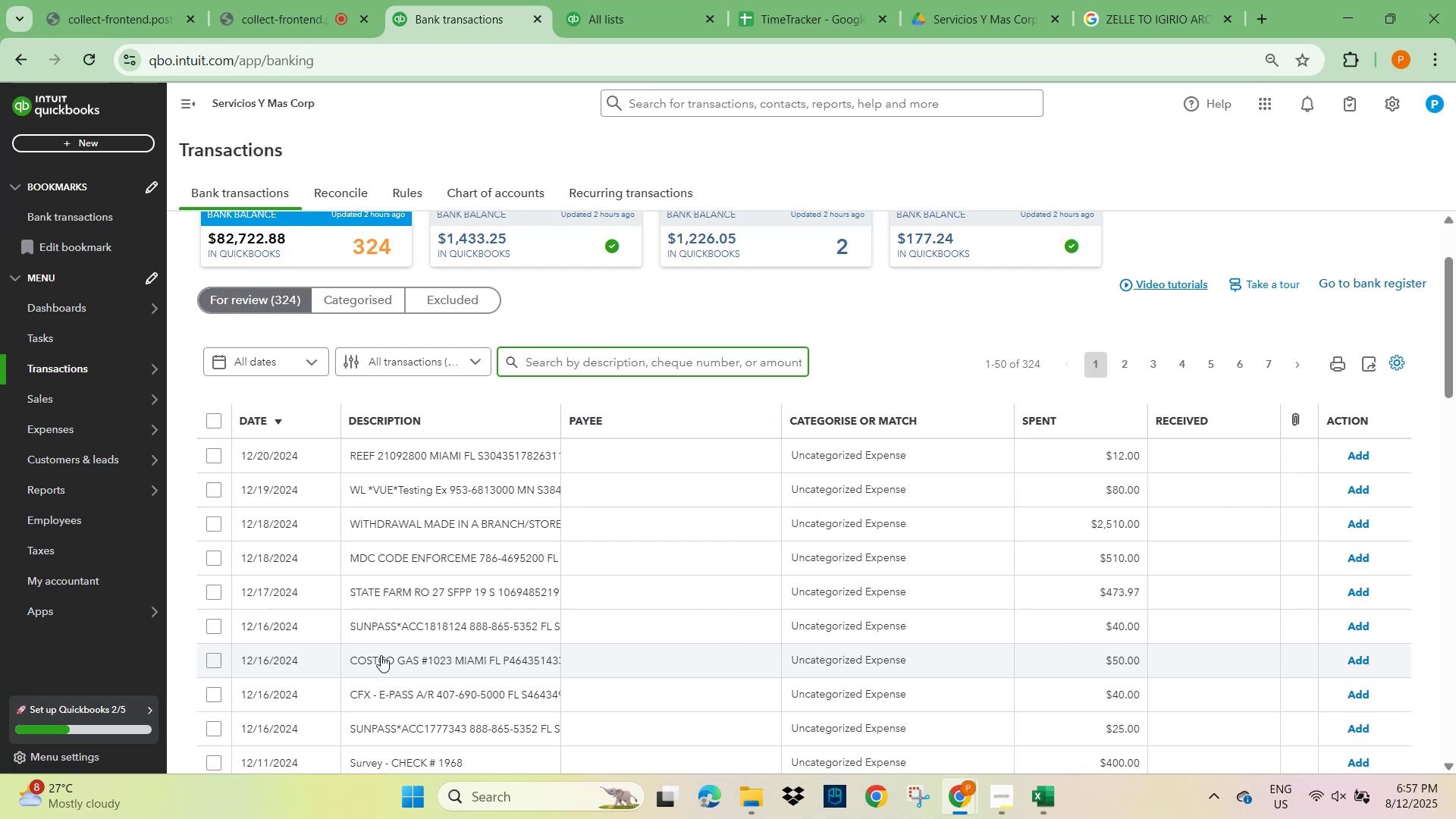 
scroll: coordinate [394, 457], scroll_direction: down, amount: 6.0
 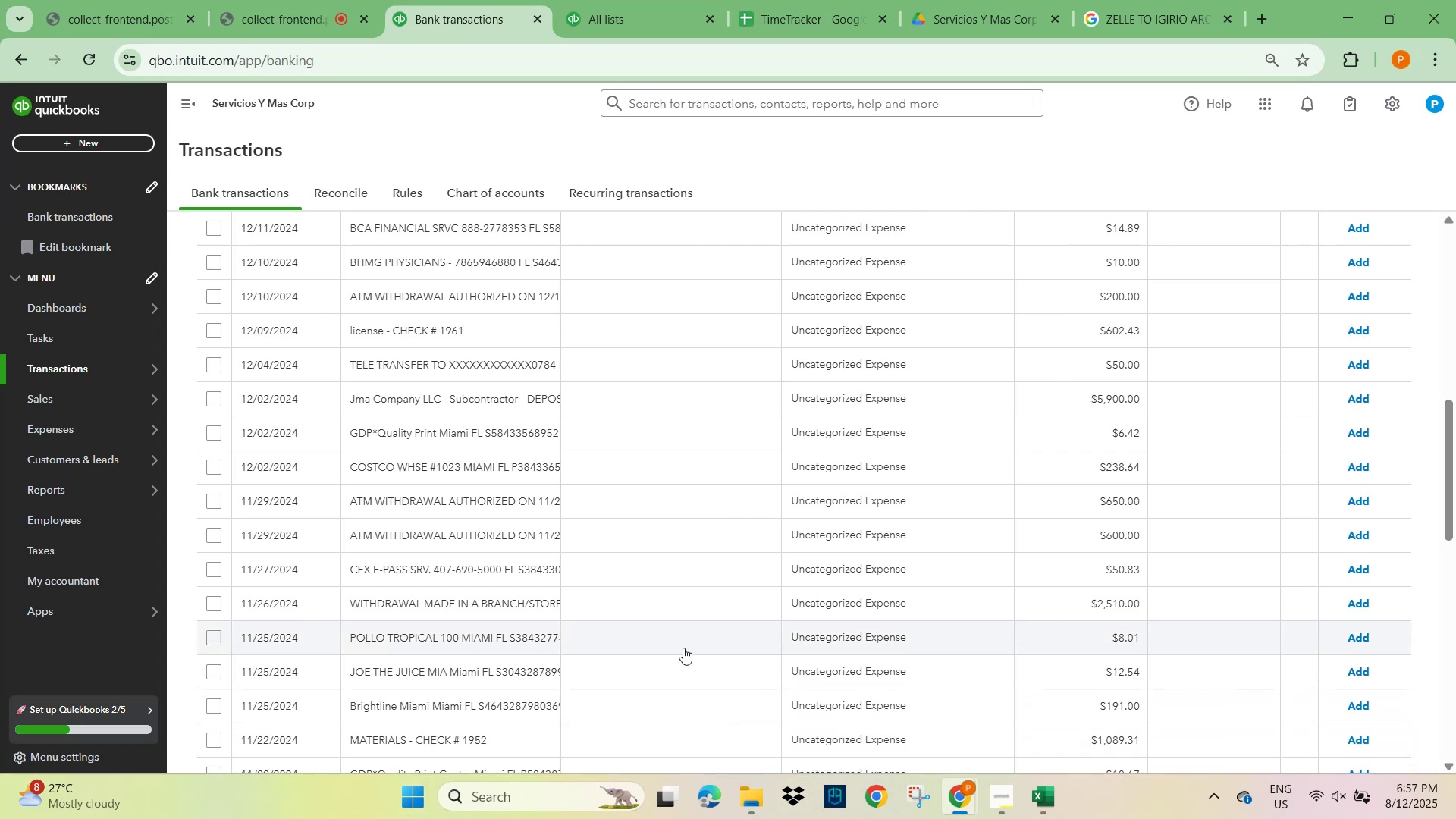 
wait(5.39)
 